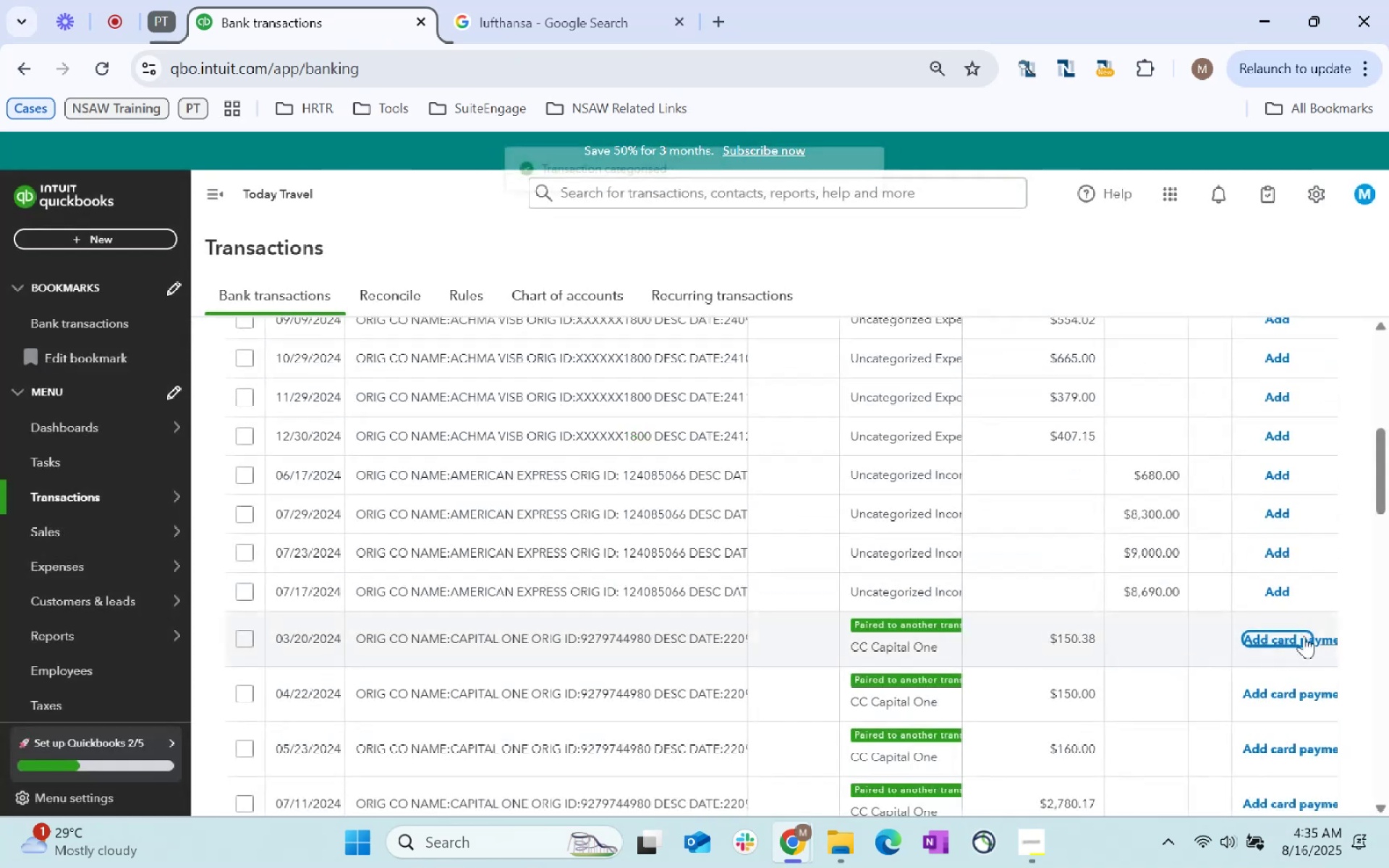 
left_click([1304, 636])
 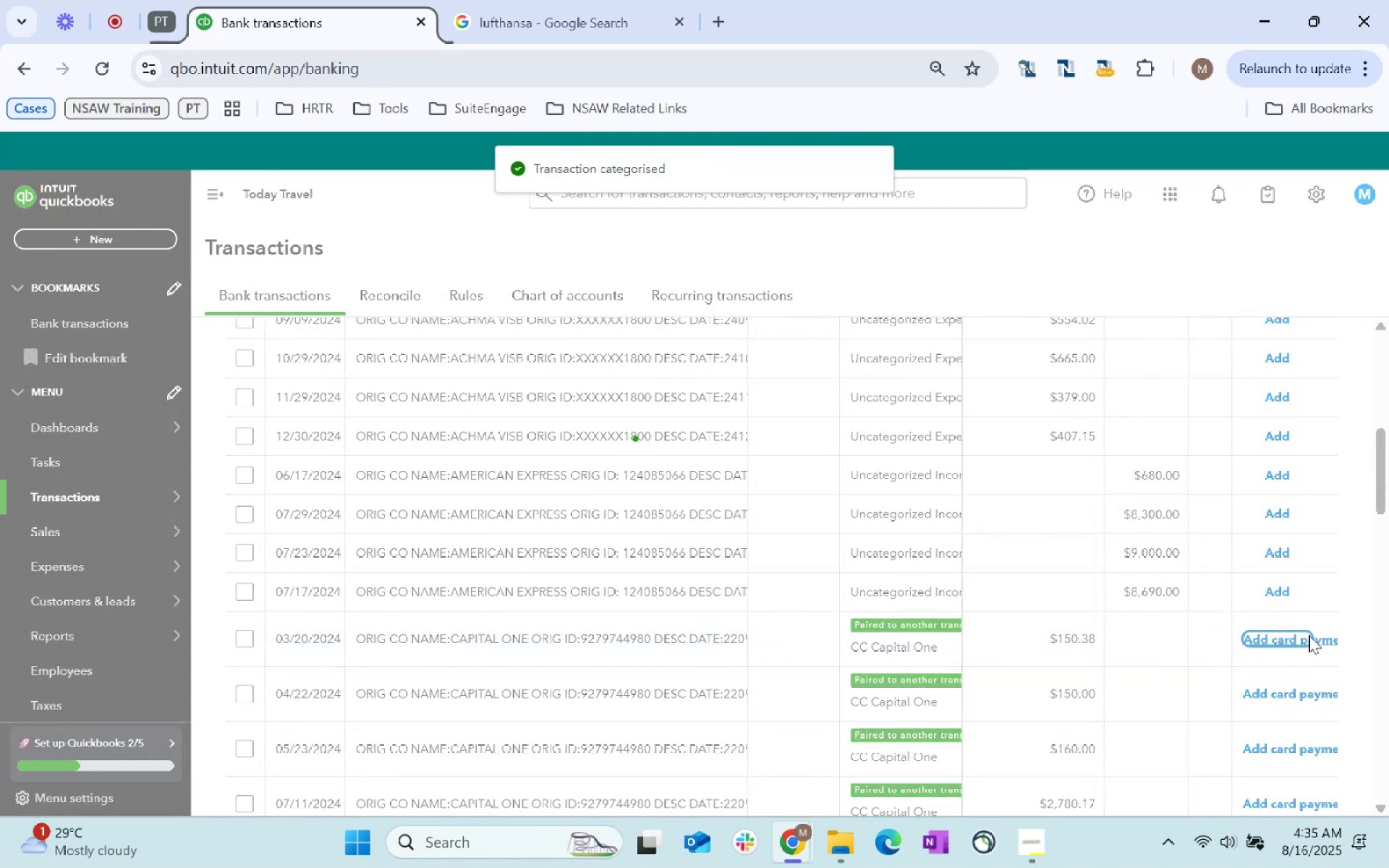 
left_click([1308, 637])
 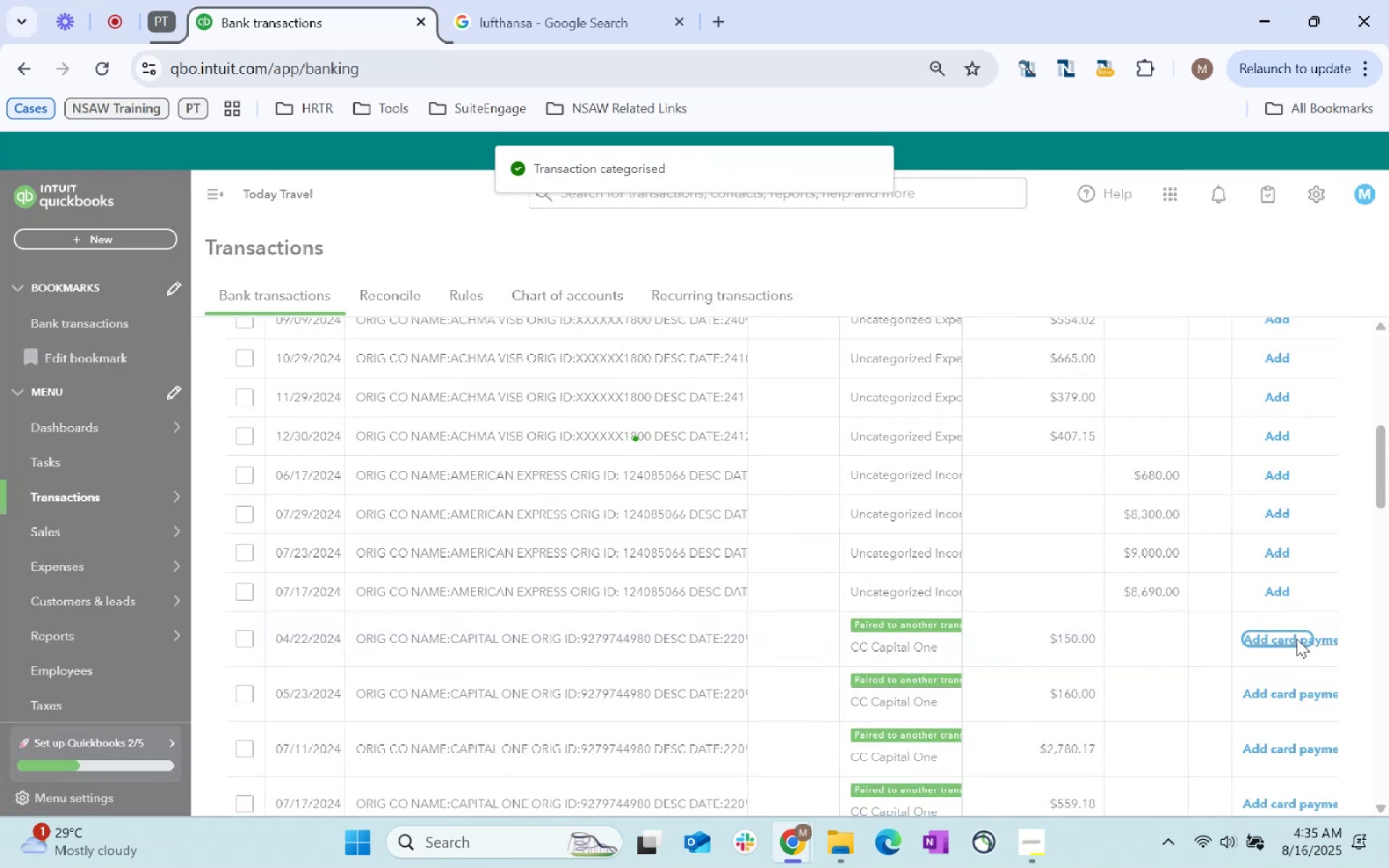 
left_click([1296, 639])
 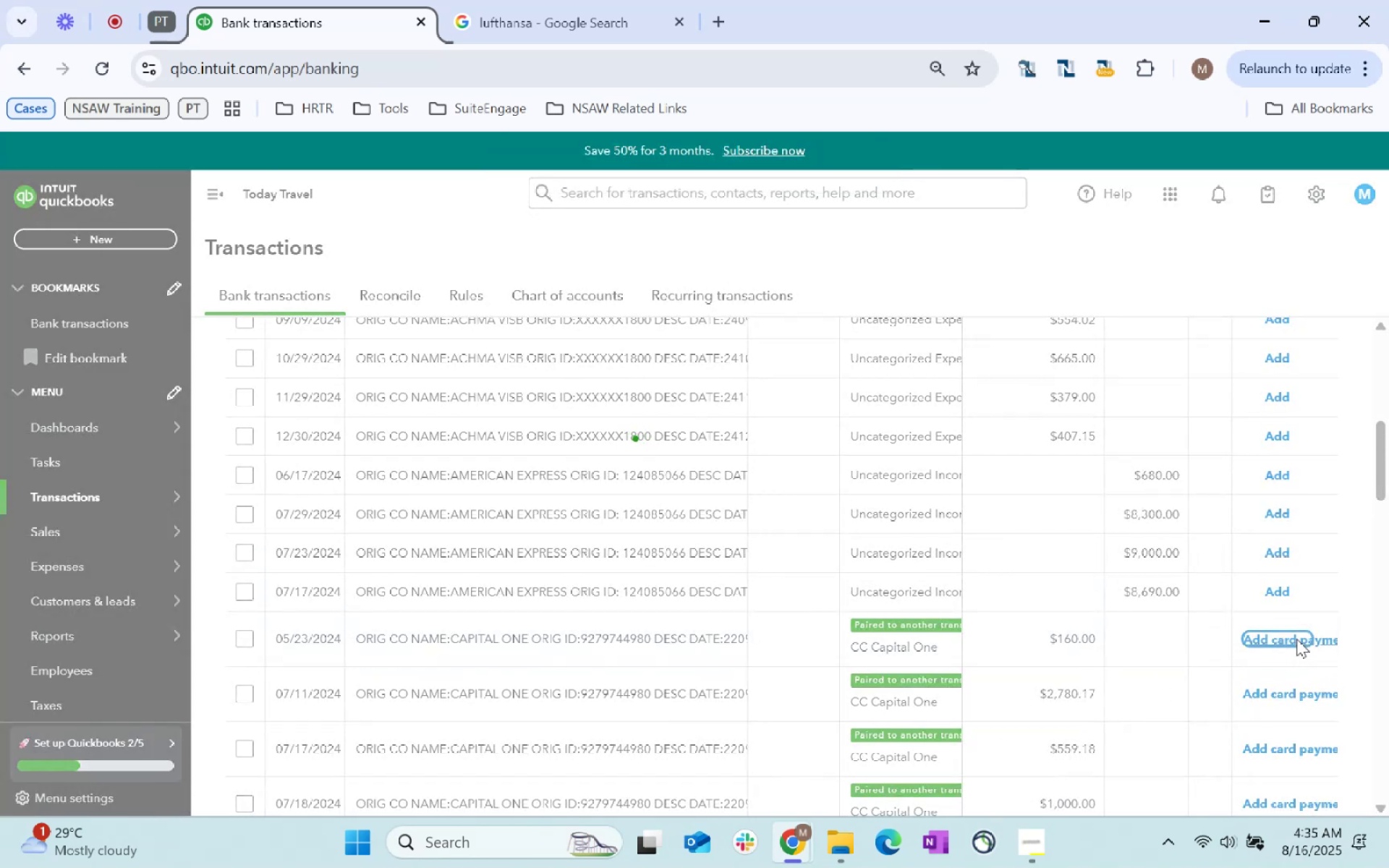 
left_click([1296, 639])
 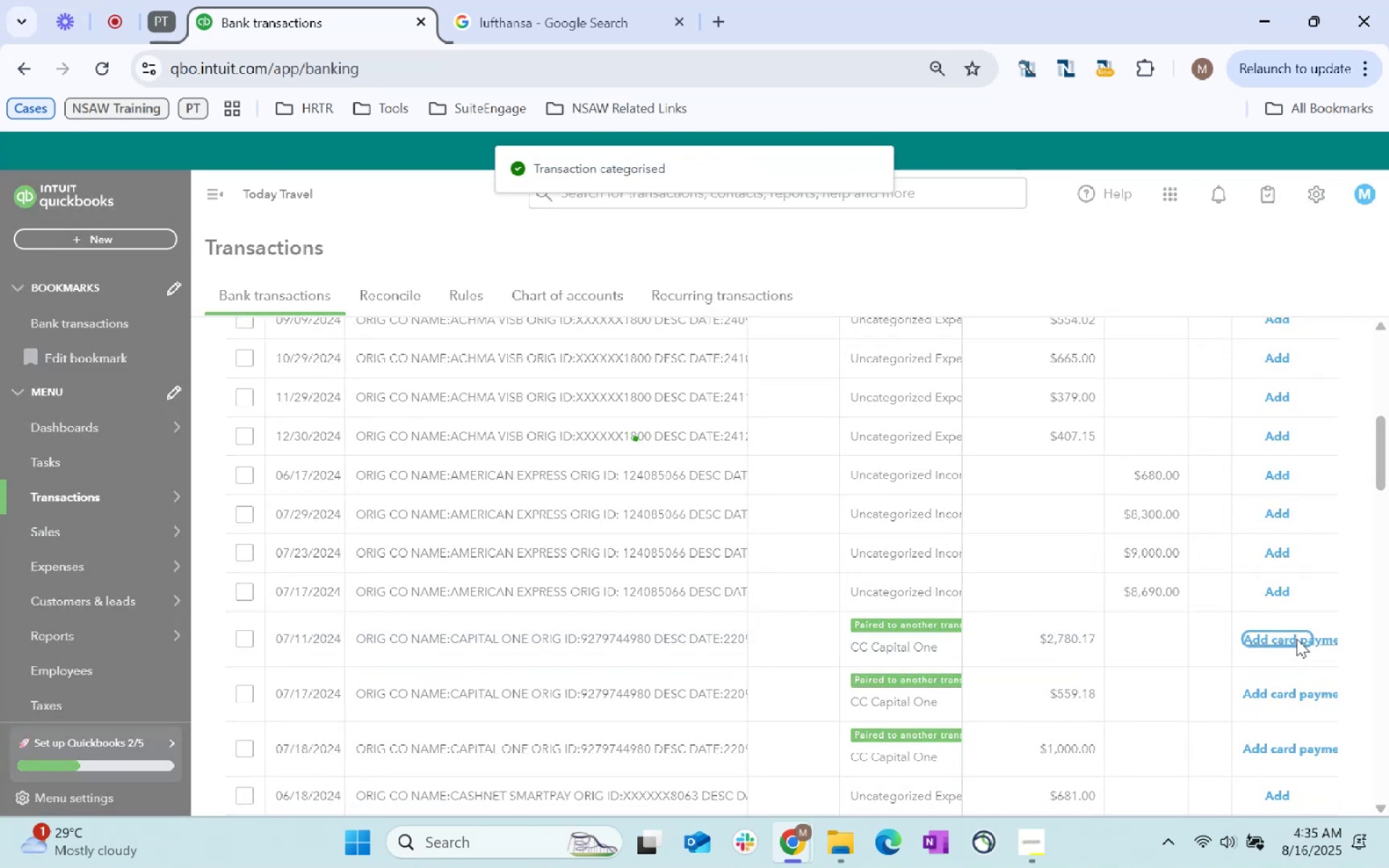 
left_click([1296, 639])
 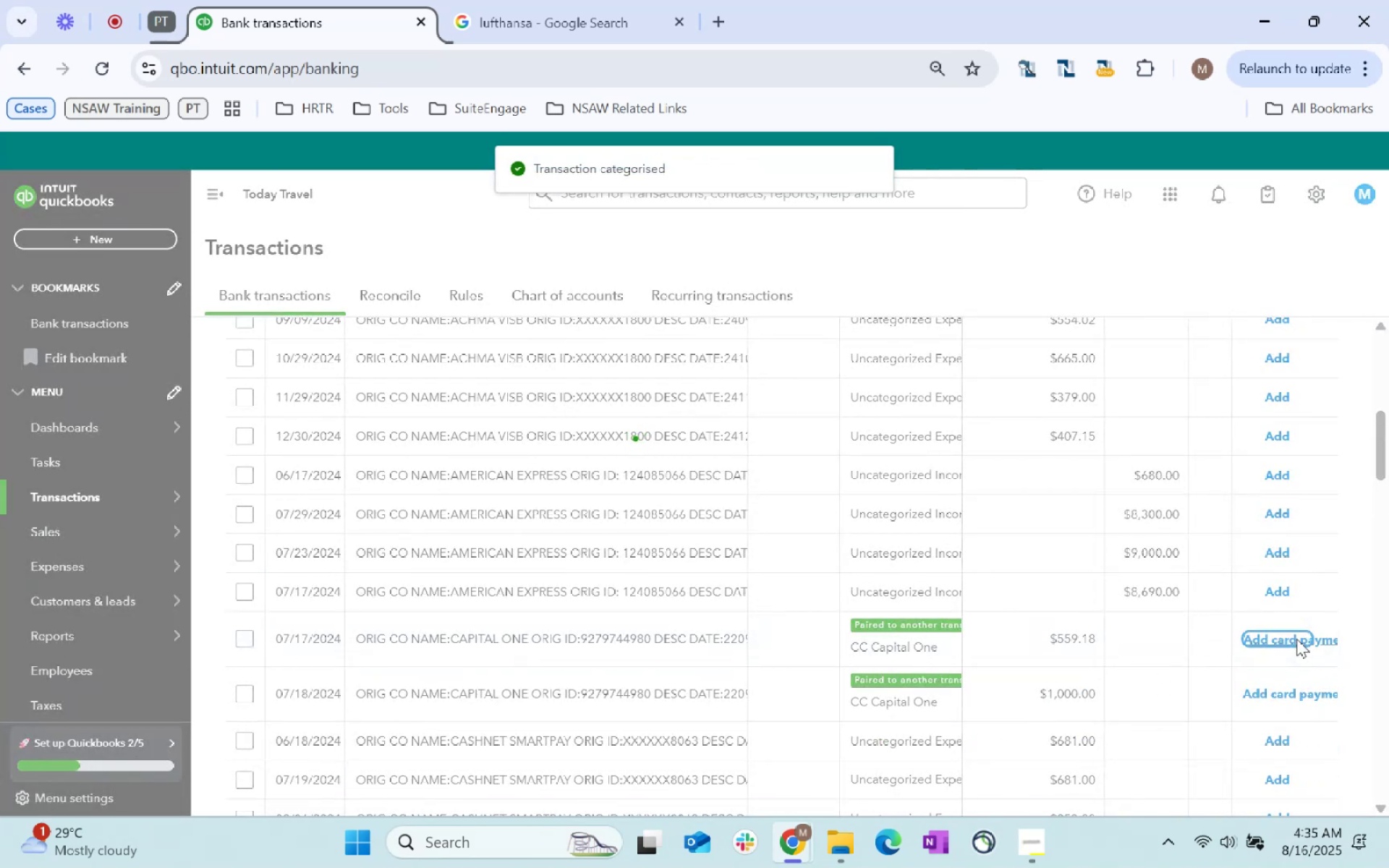 
left_click([1296, 639])
 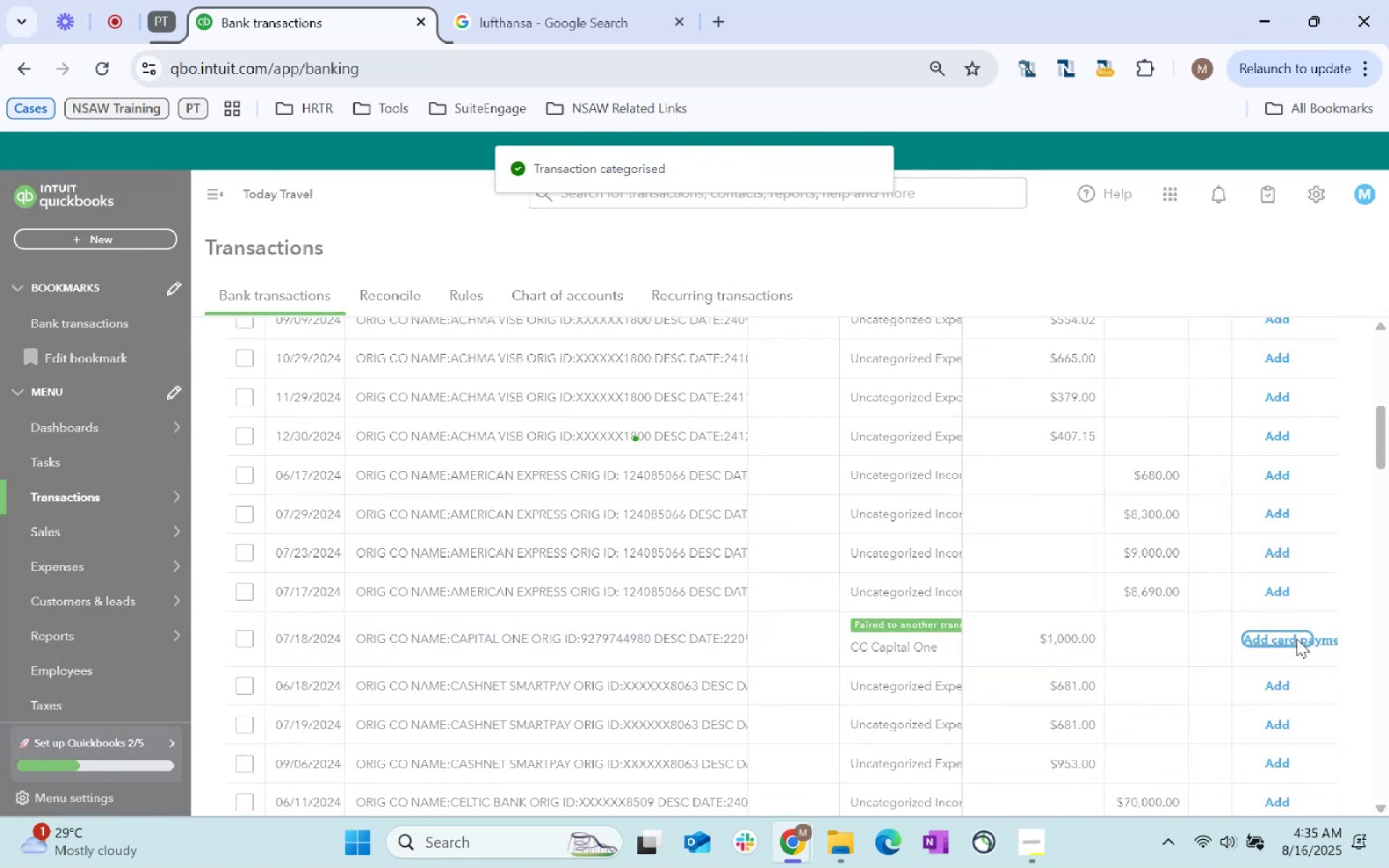 
left_click([1296, 639])
 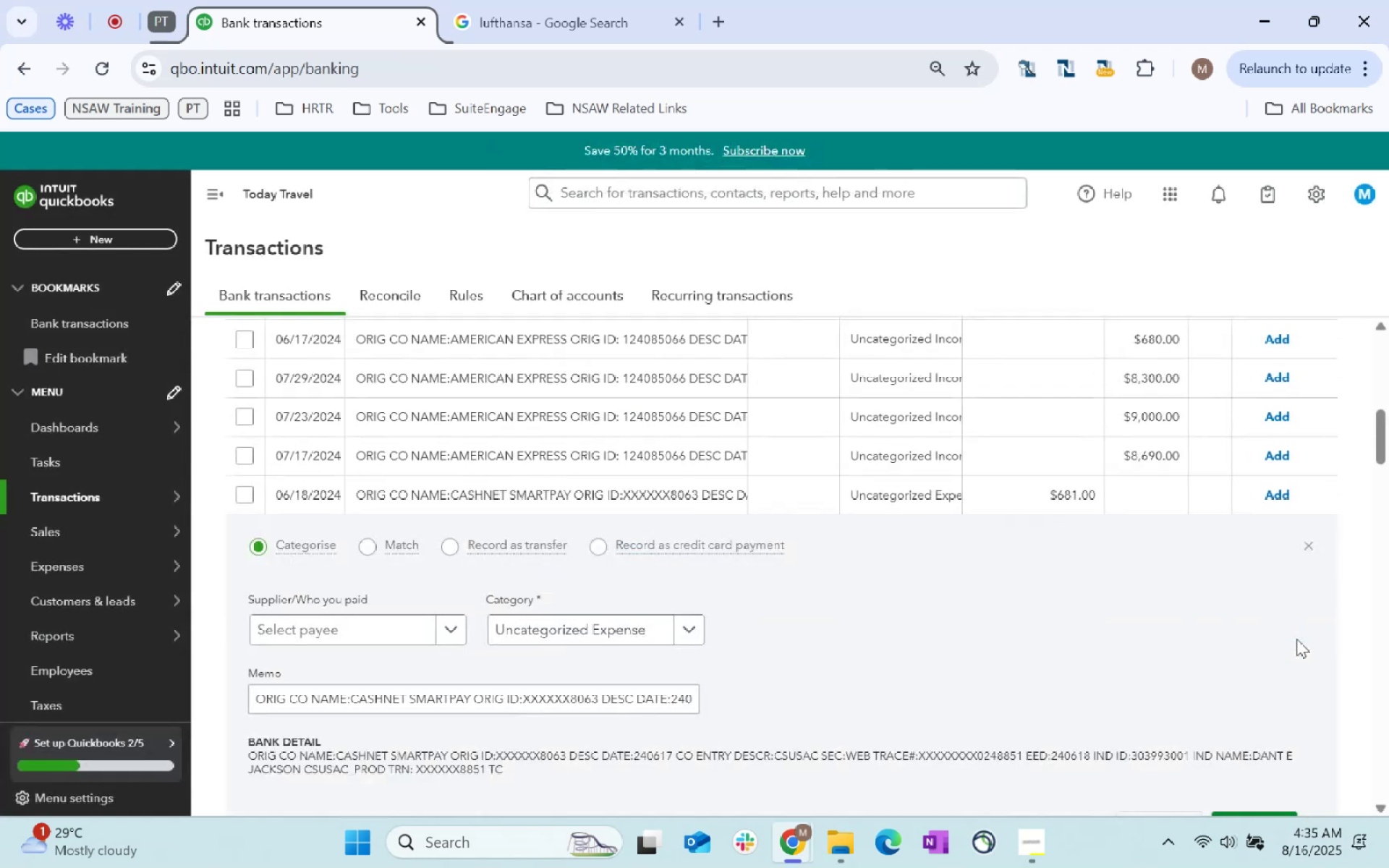 
scroll: coordinate [1284, 637], scroll_direction: down, amount: 10.0
 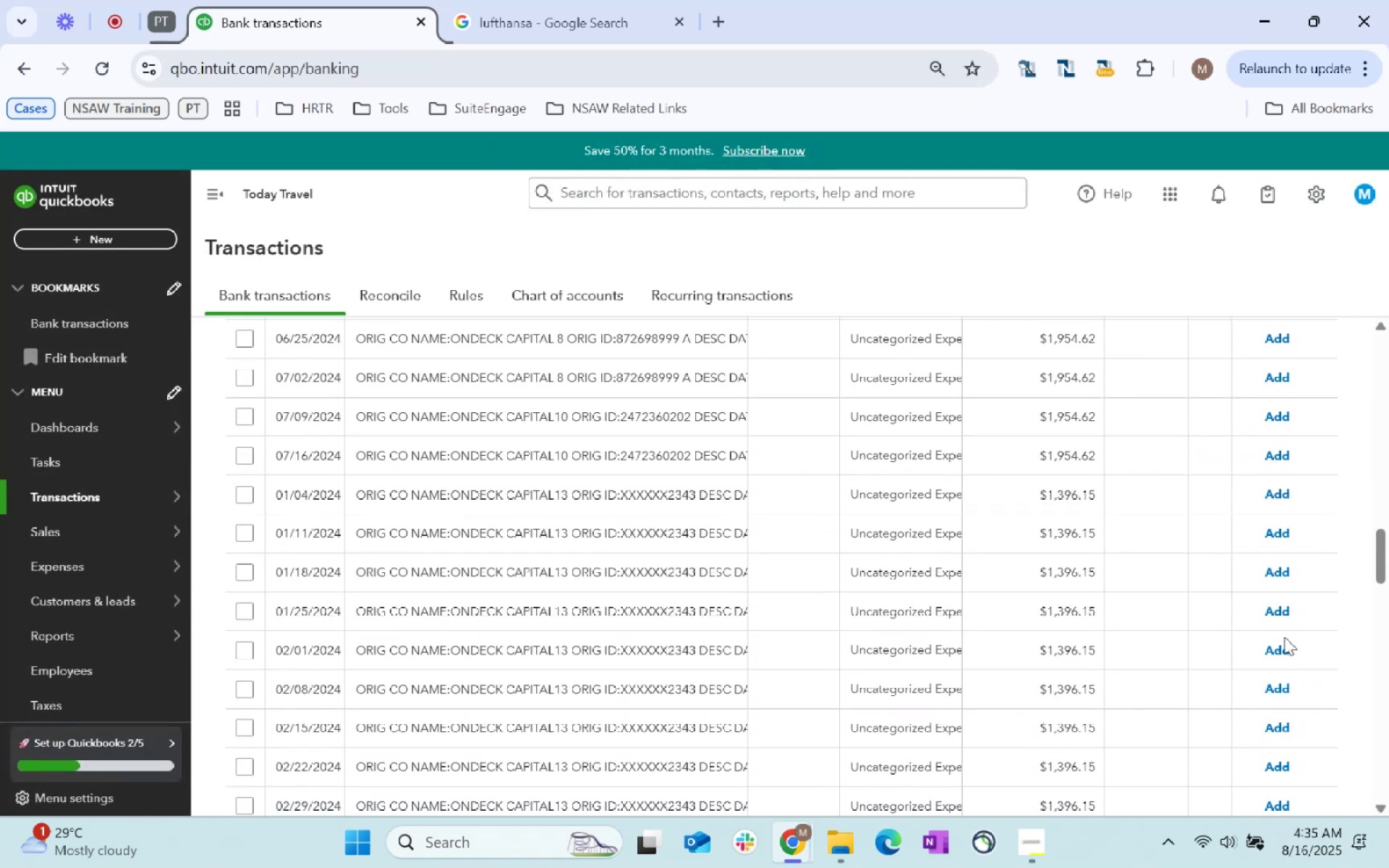 
scroll: coordinate [1263, 641], scroll_direction: up, amount: 6.0
 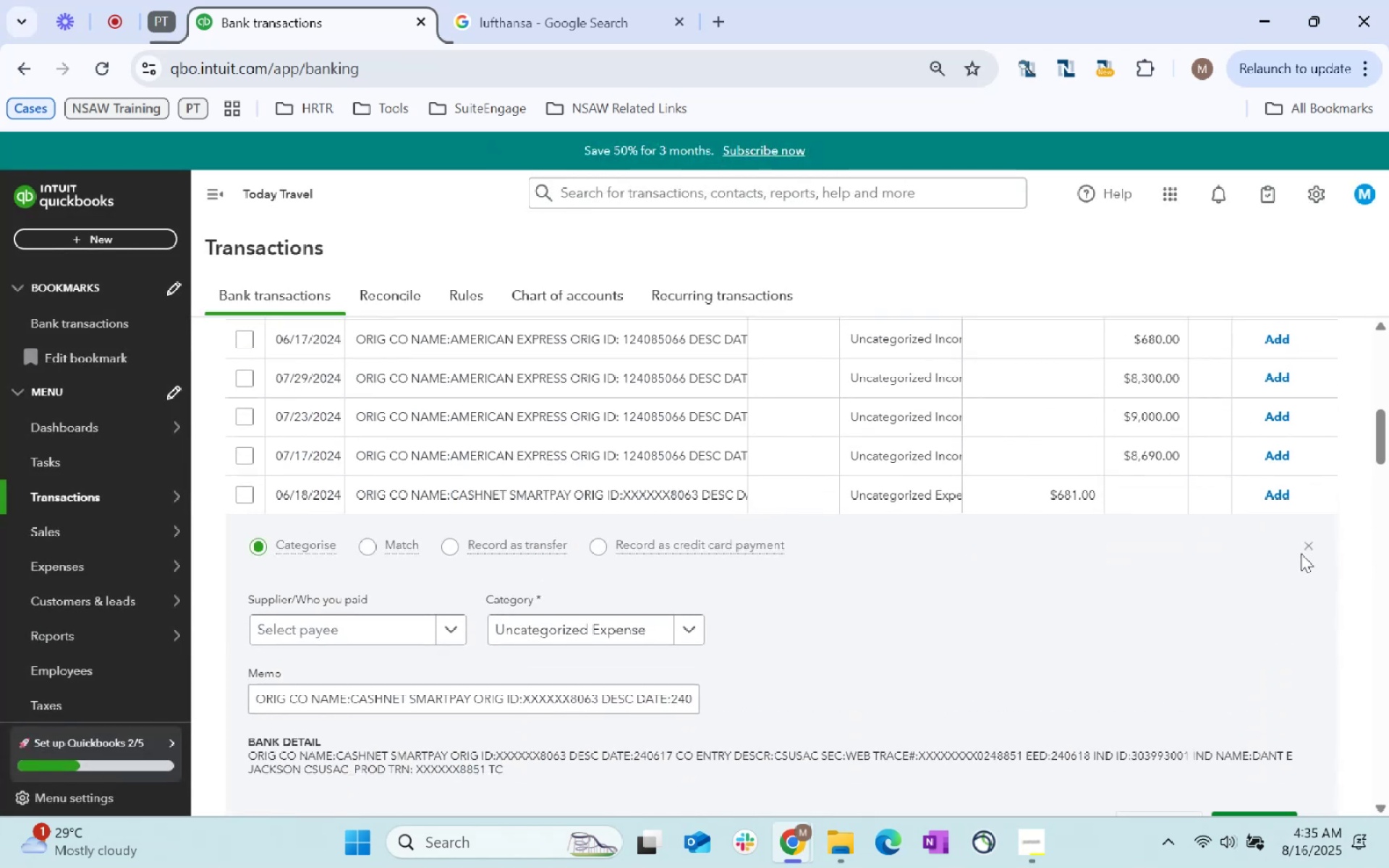 
left_click([1301, 545])
 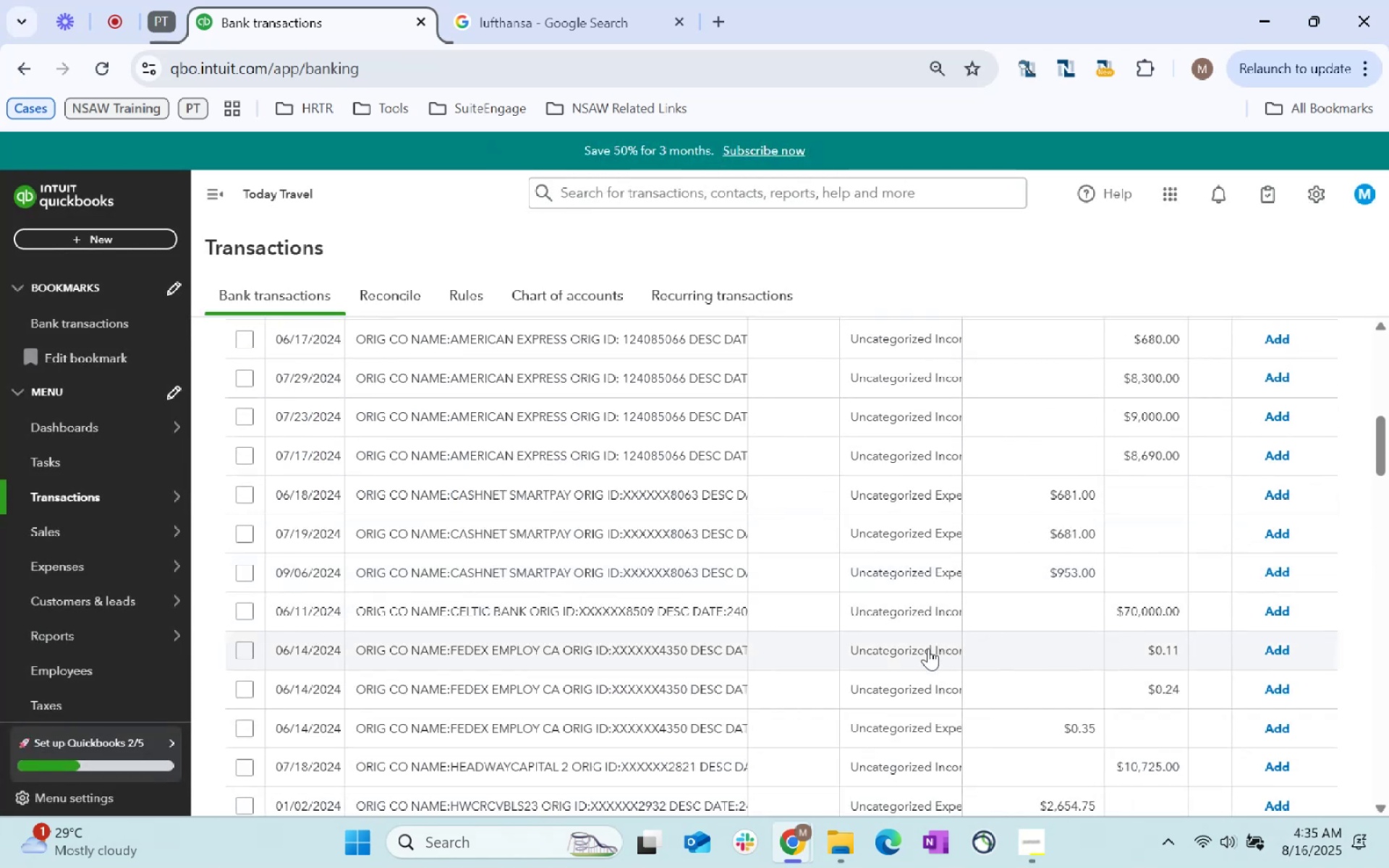 
scroll: coordinate [540, 692], scroll_direction: down, amount: 43.0
 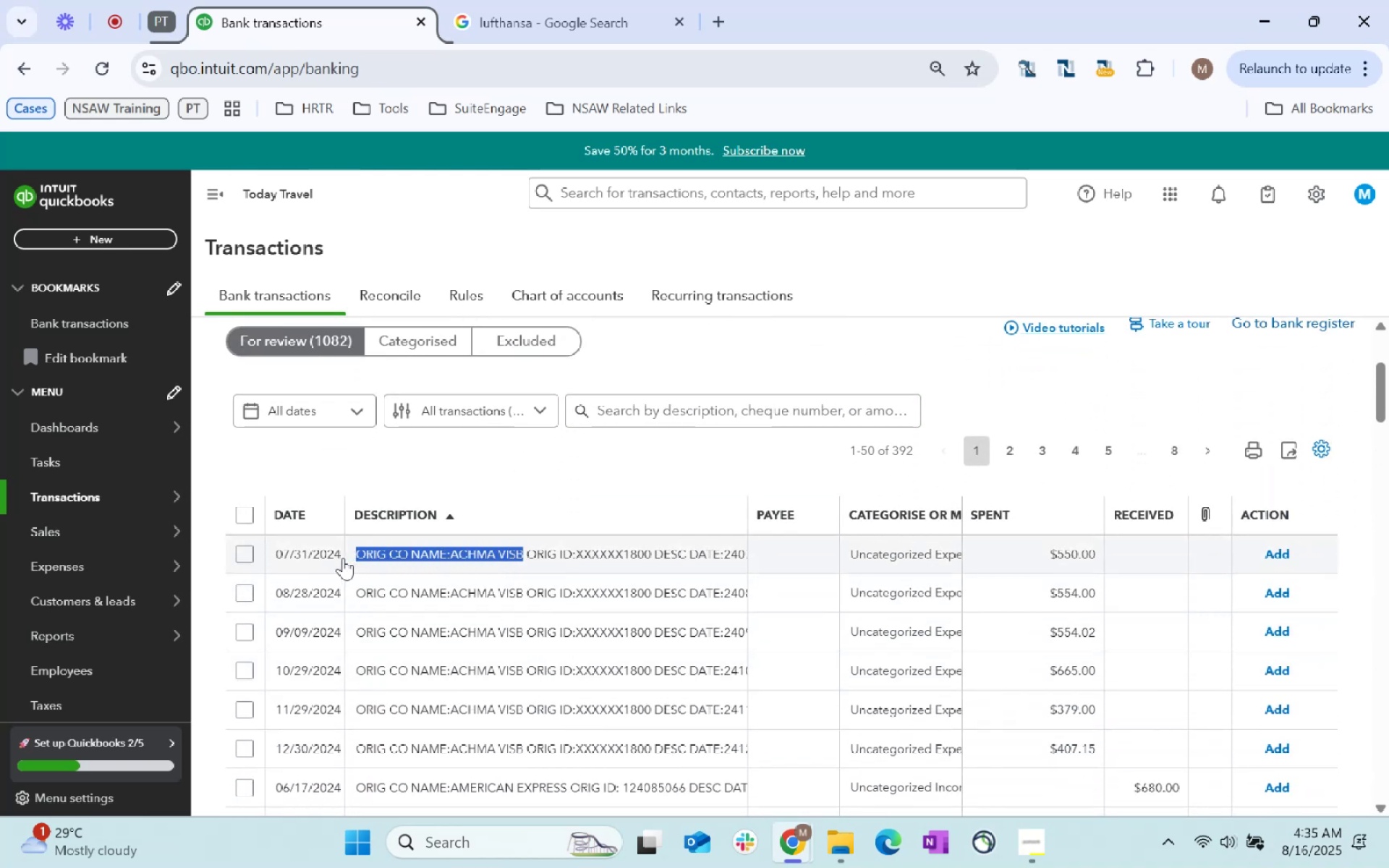 
wait(5.29)
 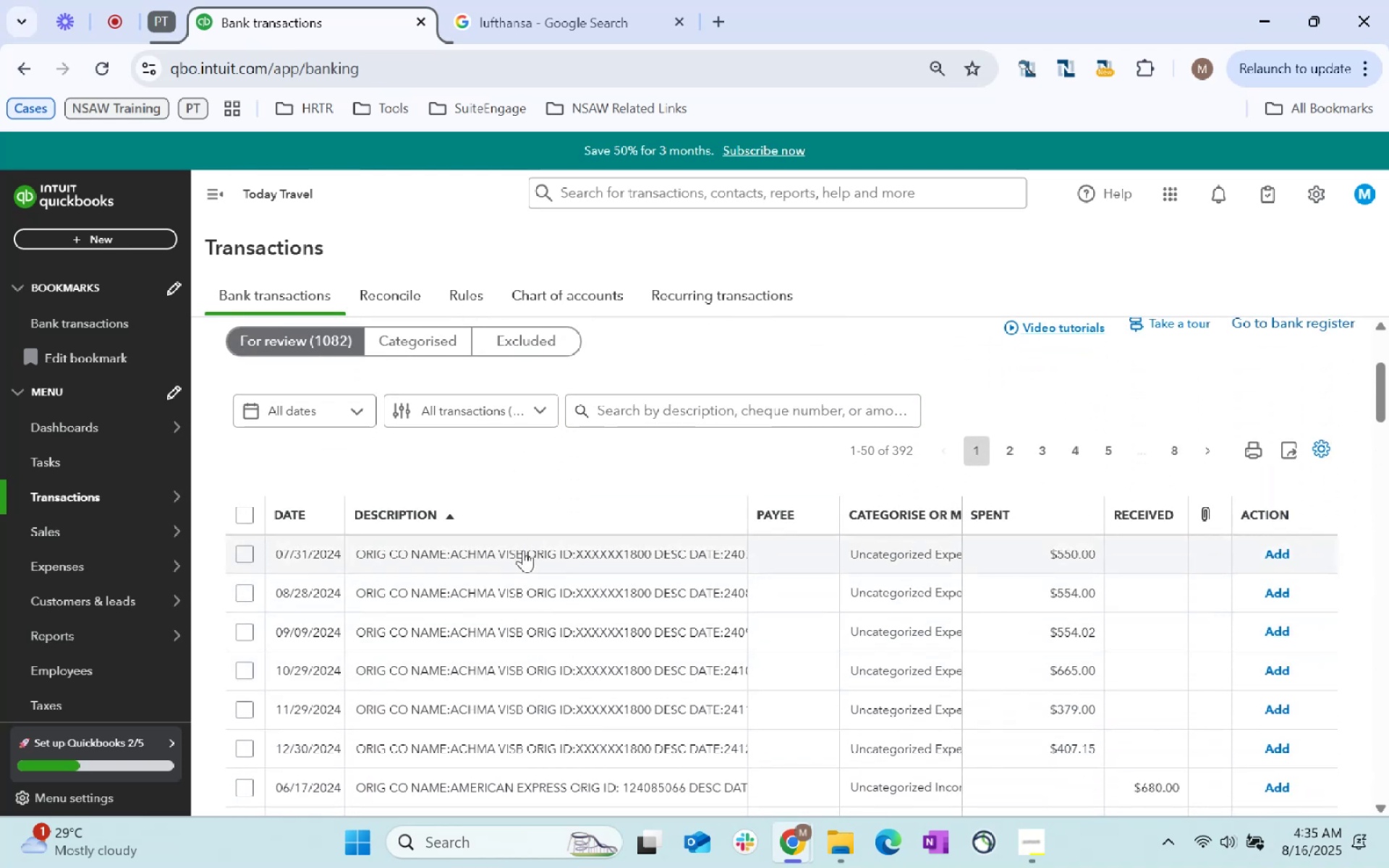 
key(Control+C)
 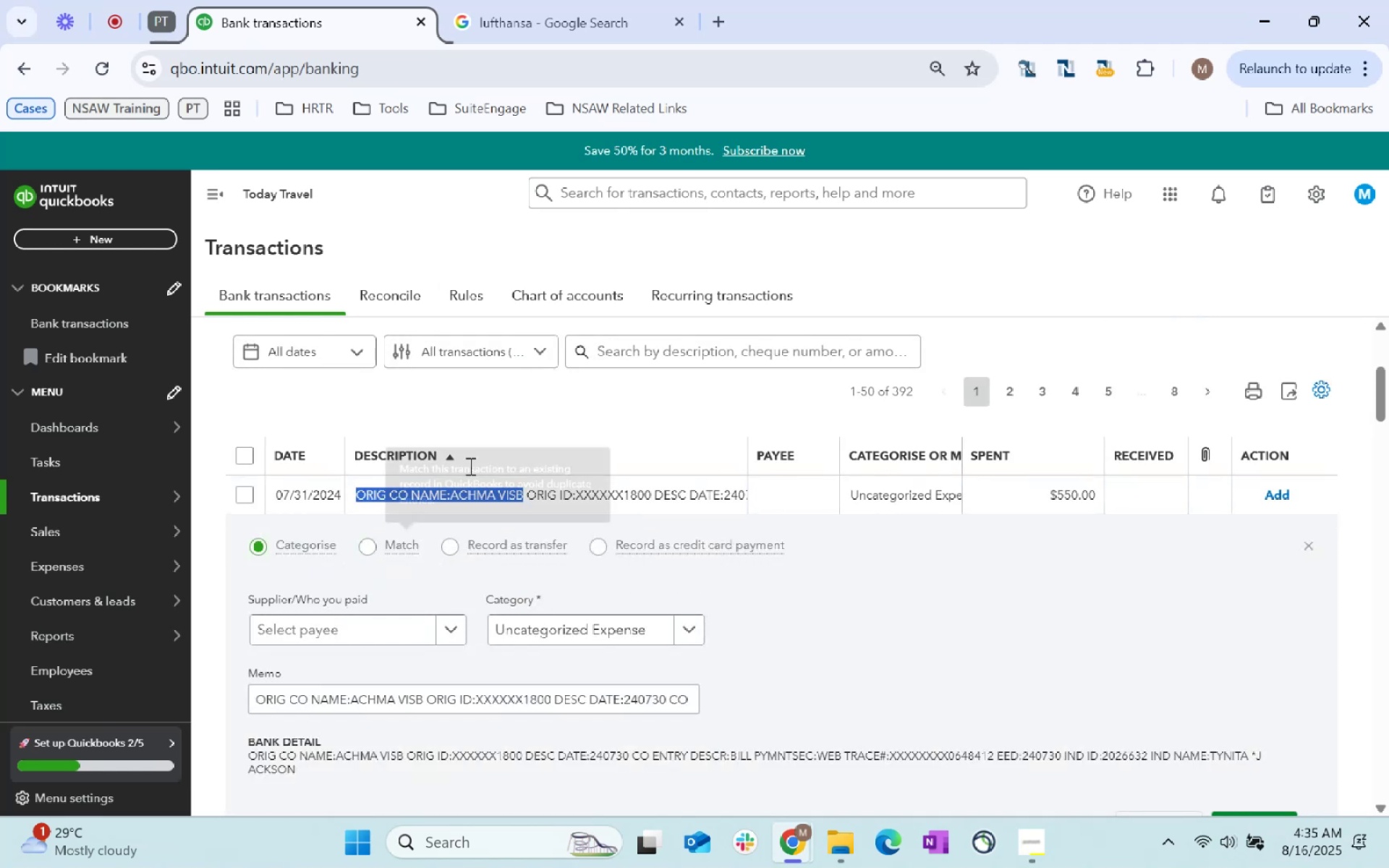 
key(Control+C)
 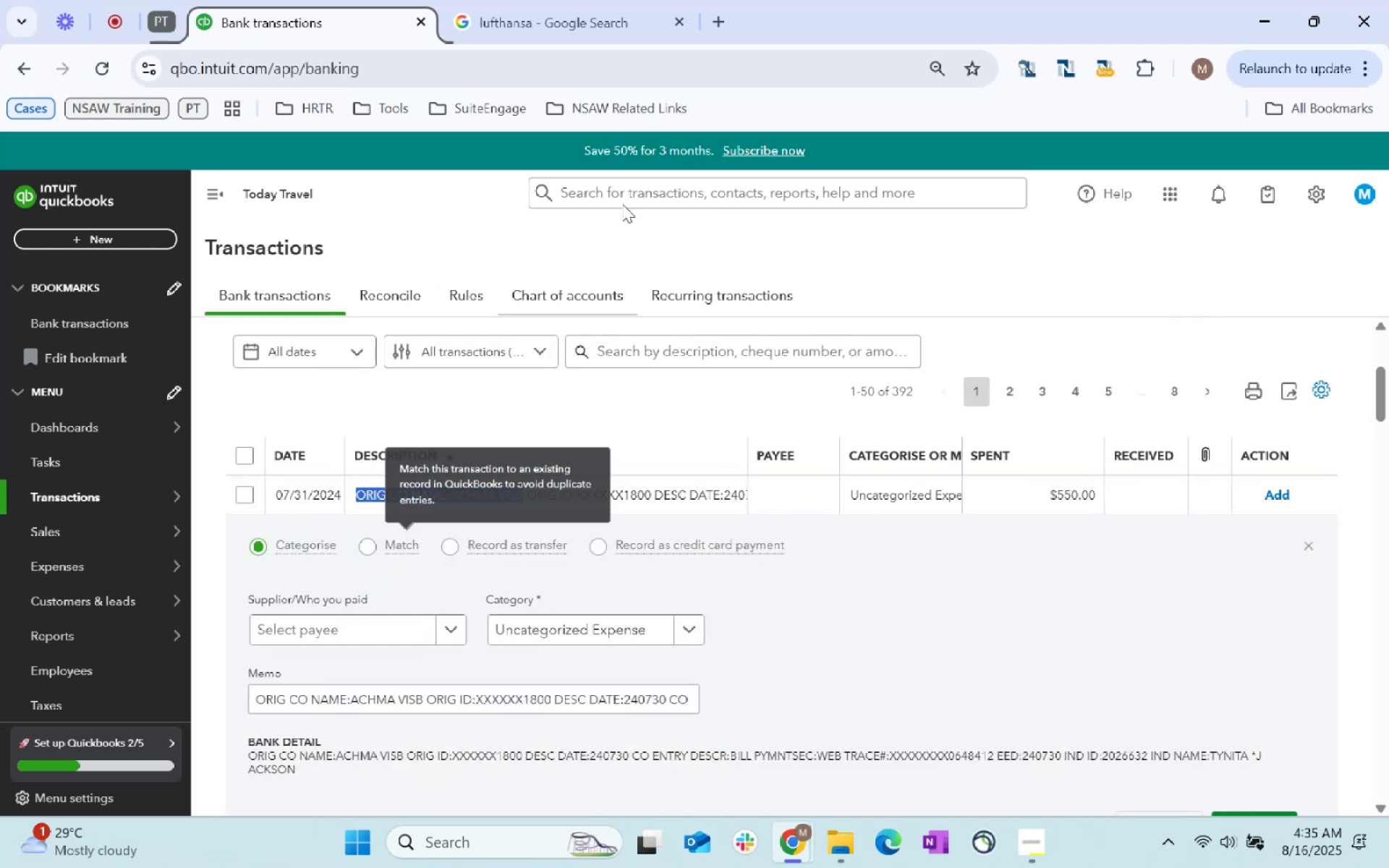 
key(Control+C)
 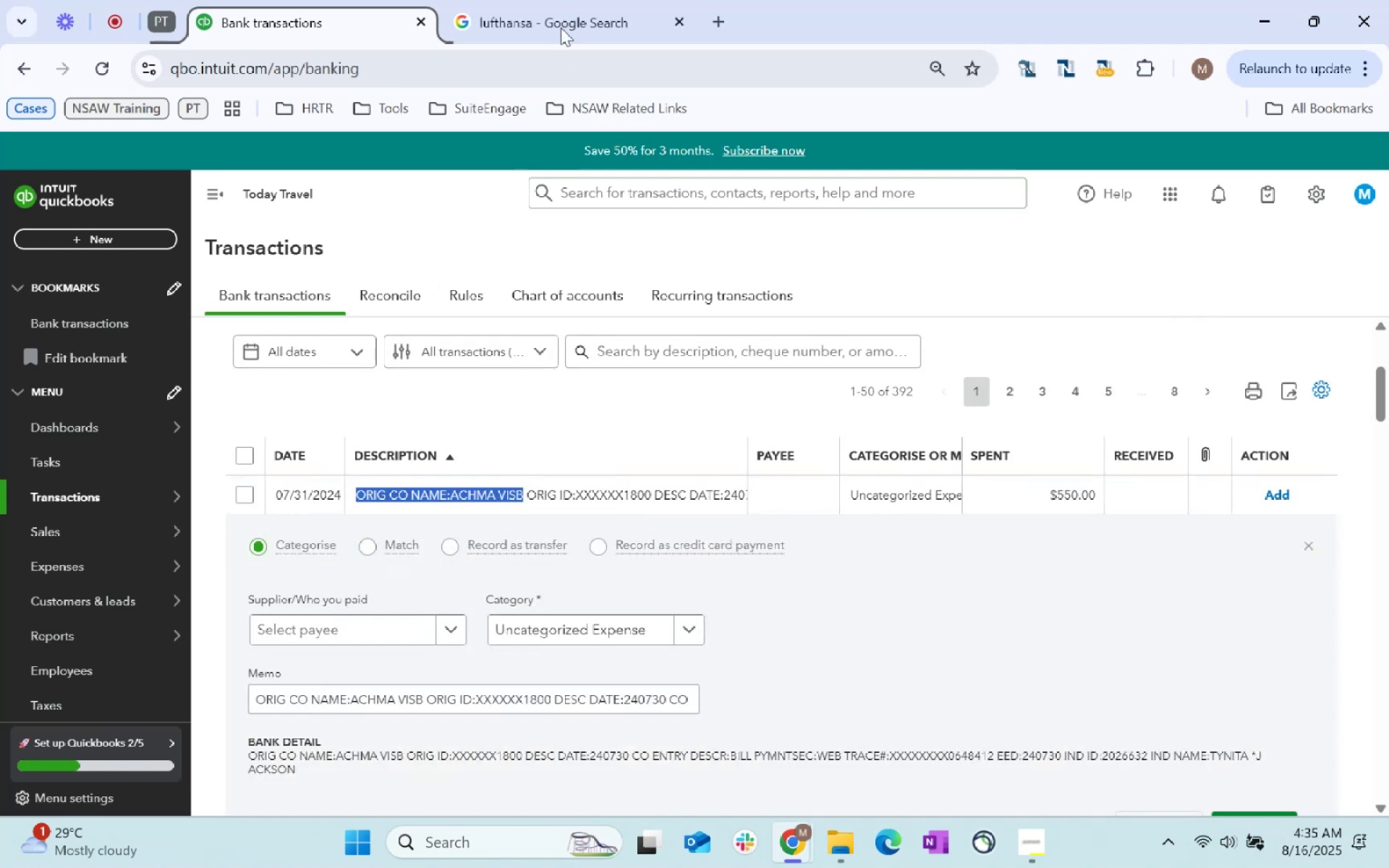 
left_click([550, 0])
 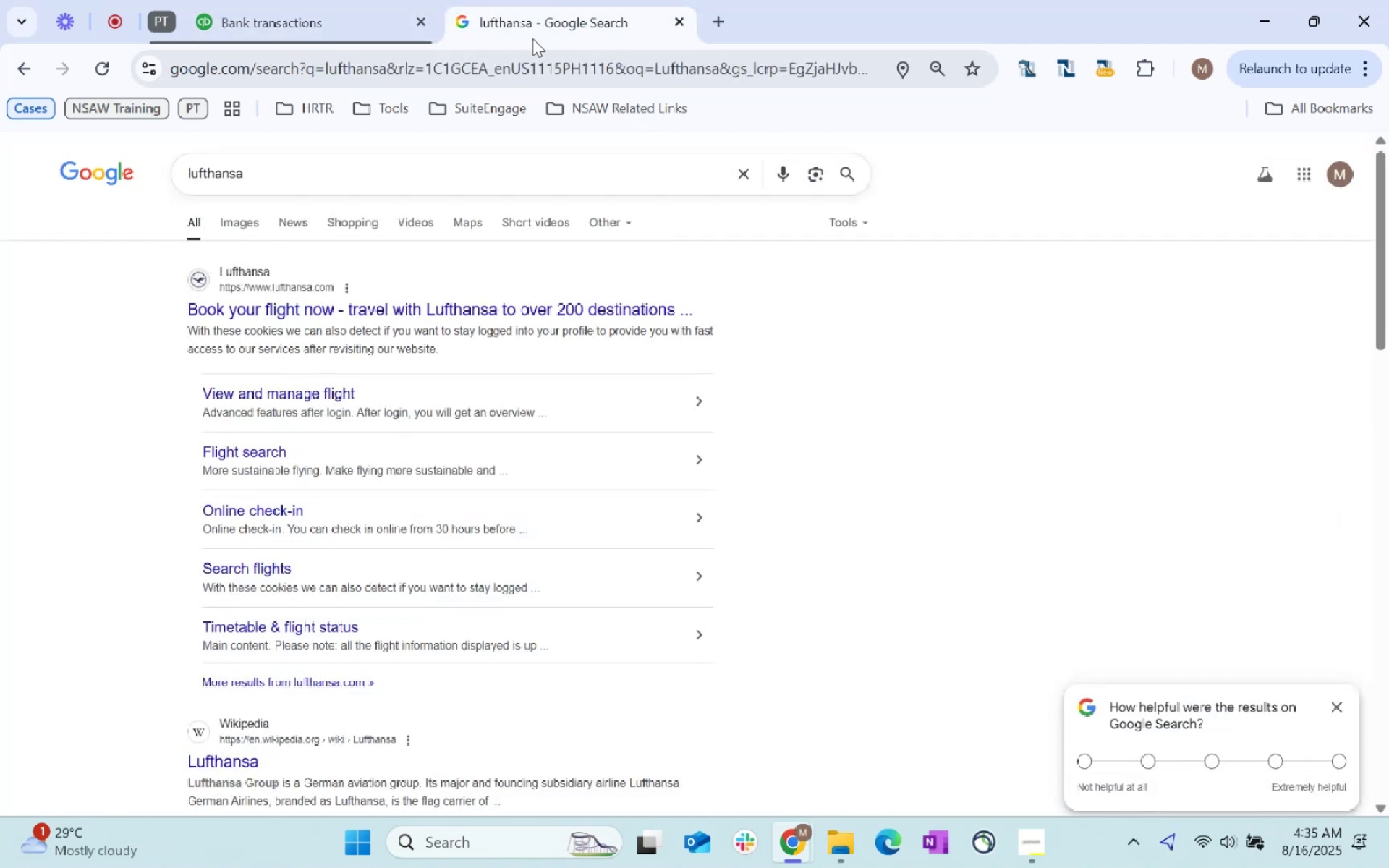 
left_click([538, 74])
 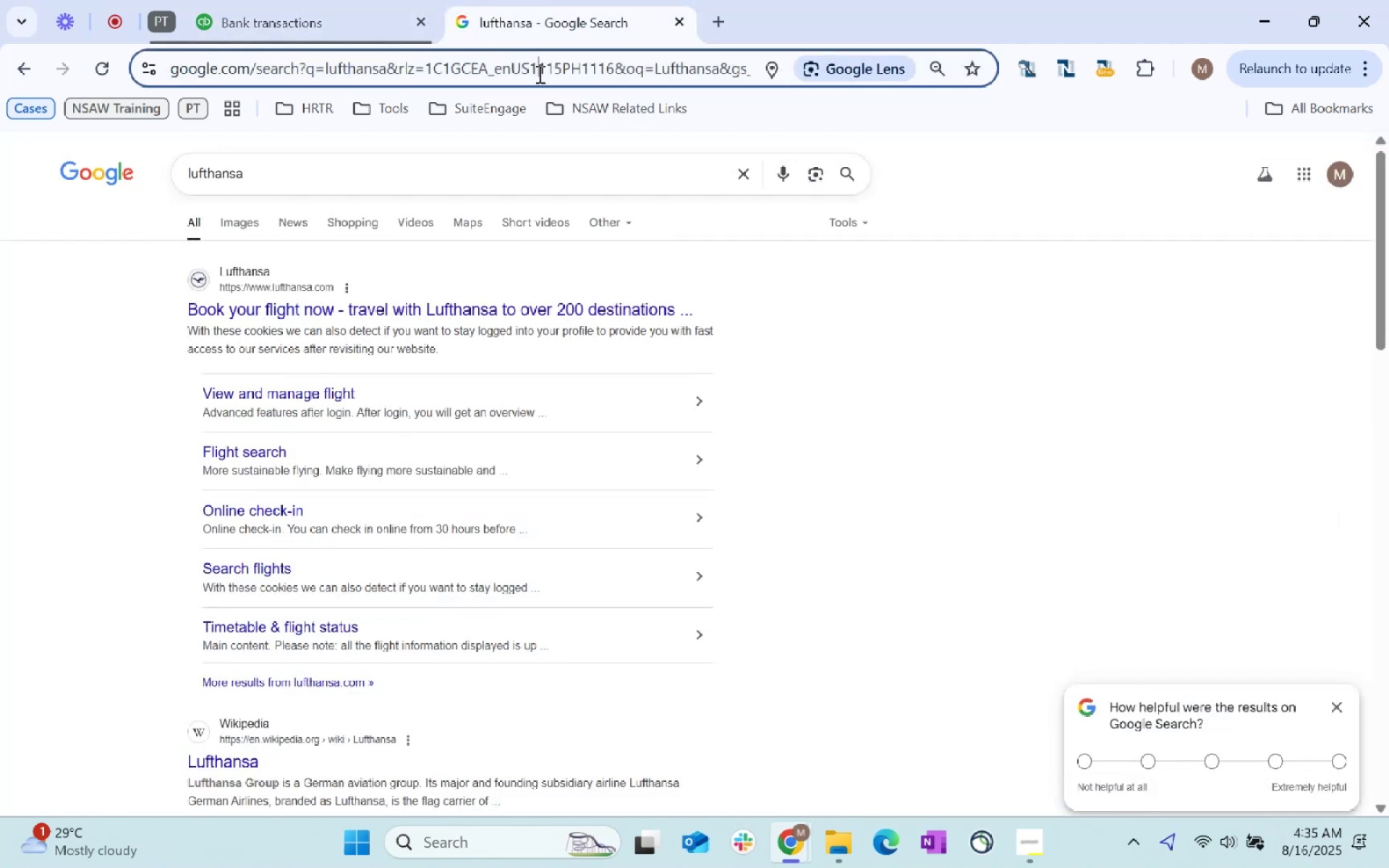 
key(Control+ControlLeft)
 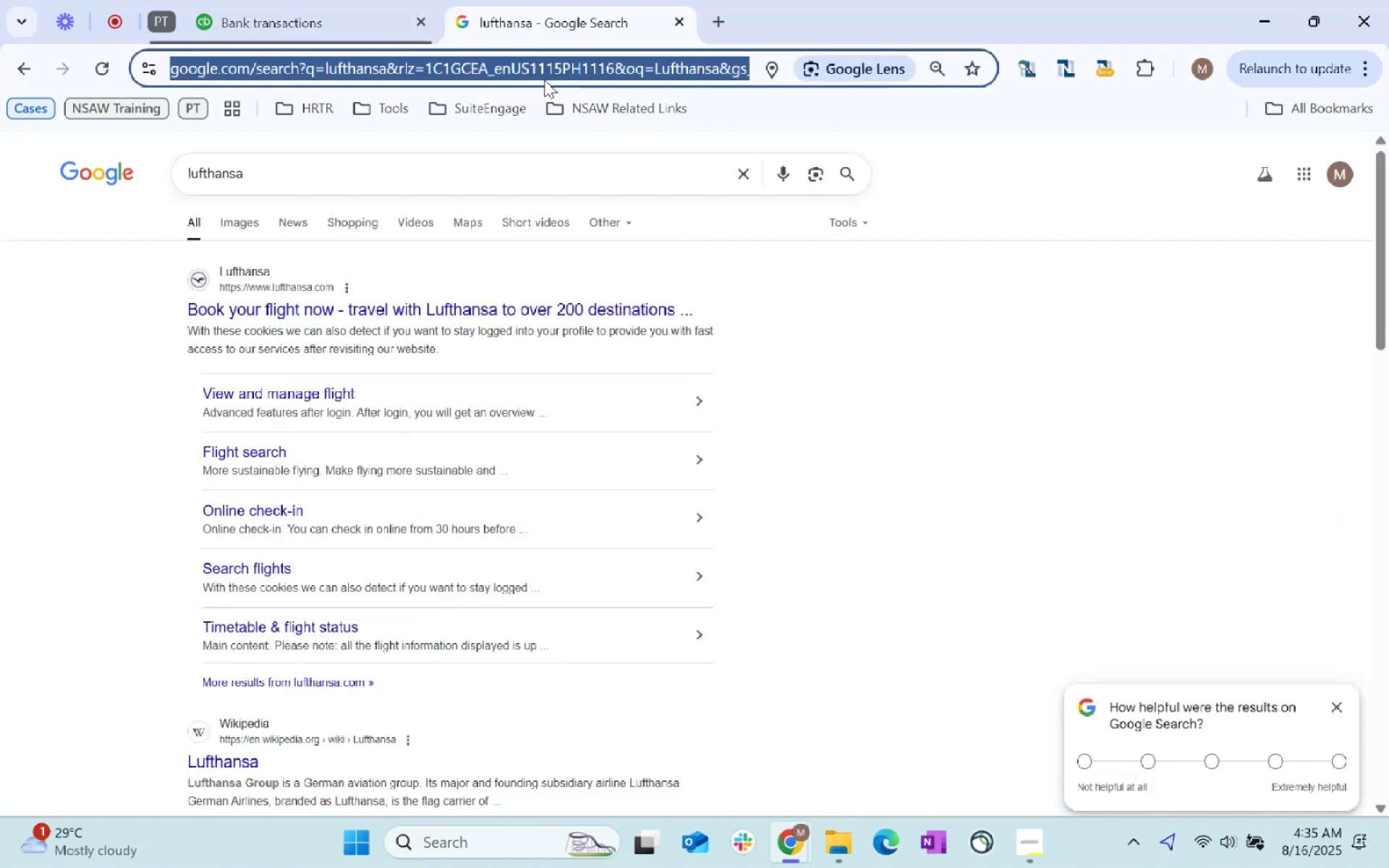 
key(Control+V)
 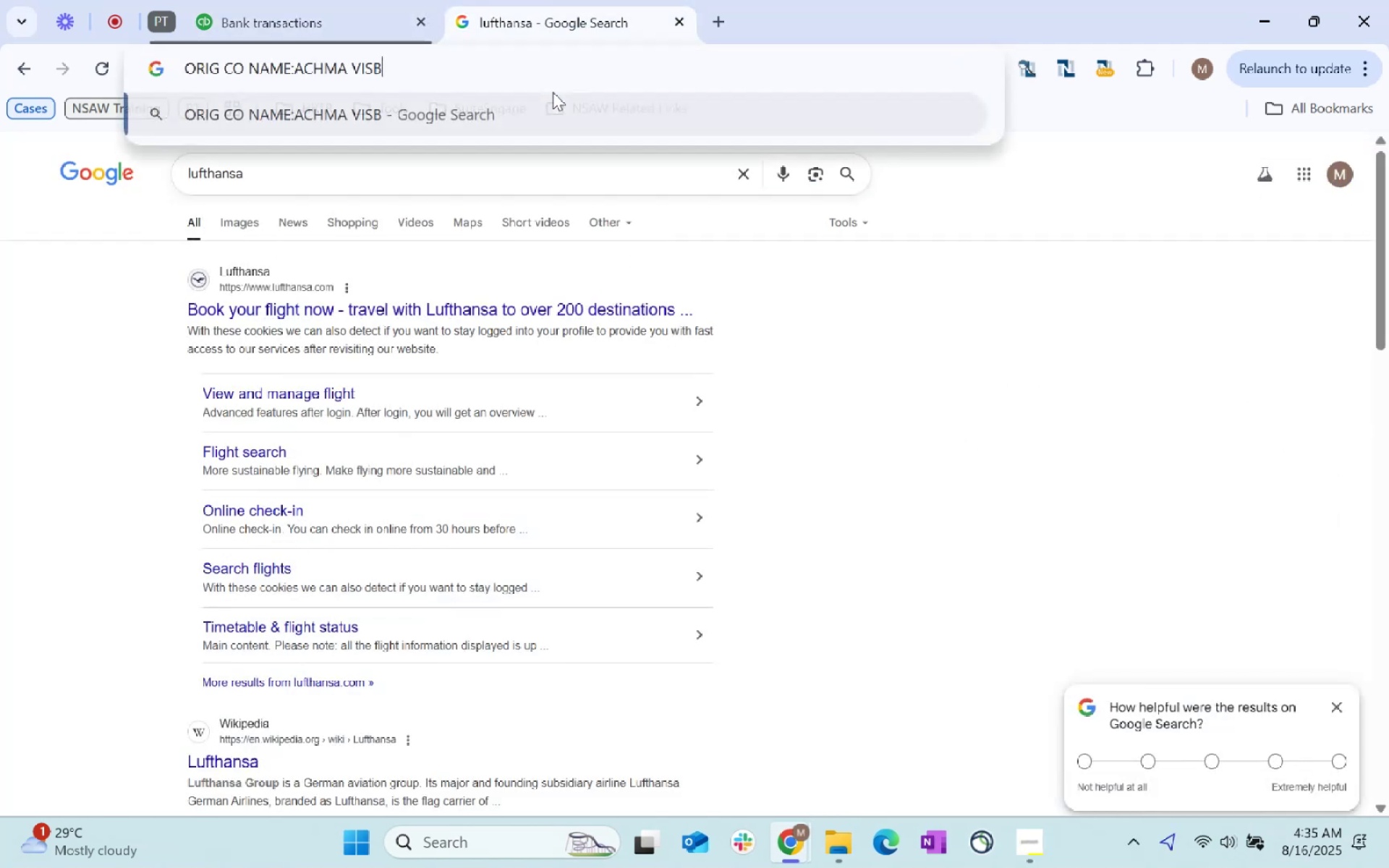 
key(Enter)
 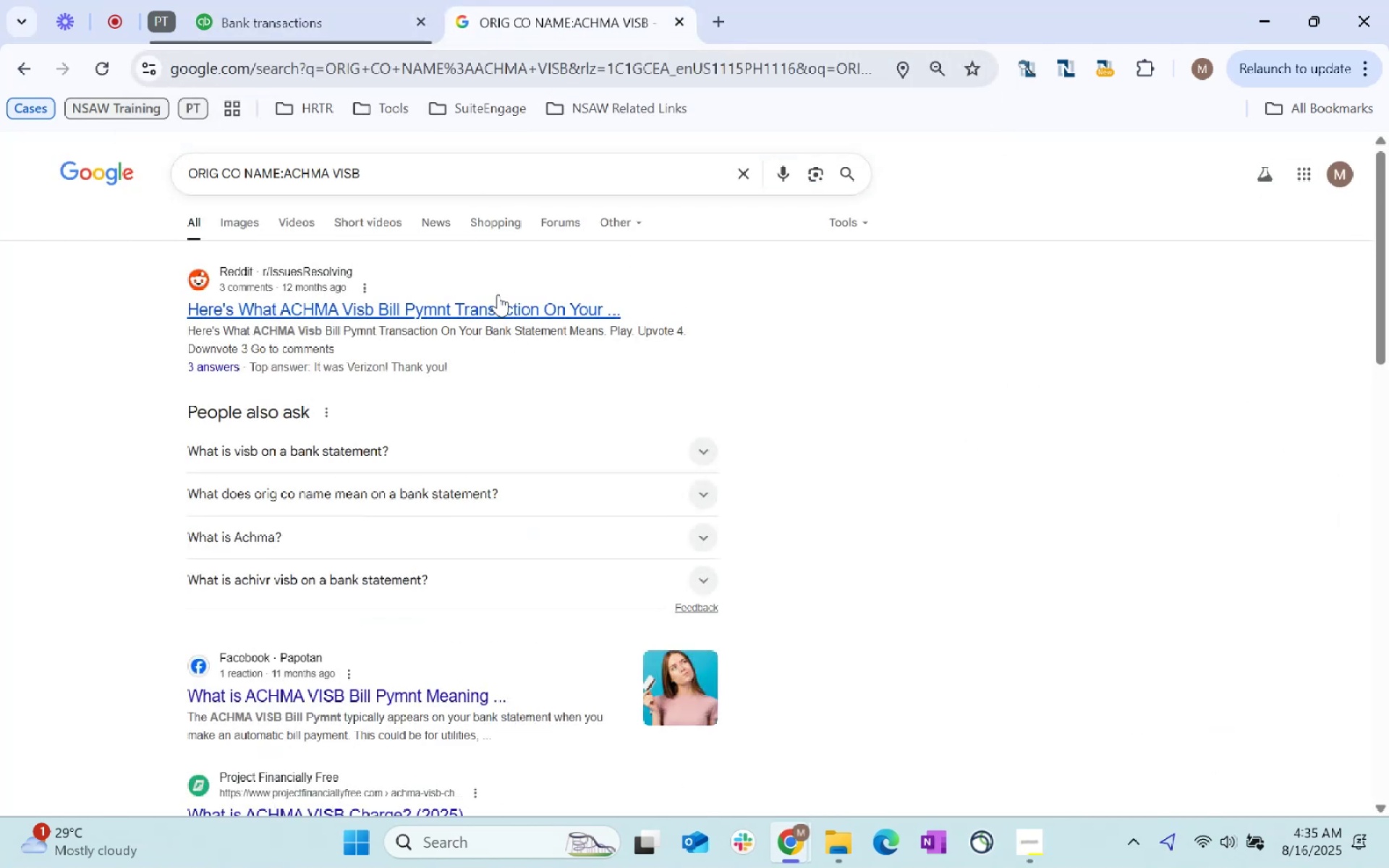 
left_click([297, 0])
 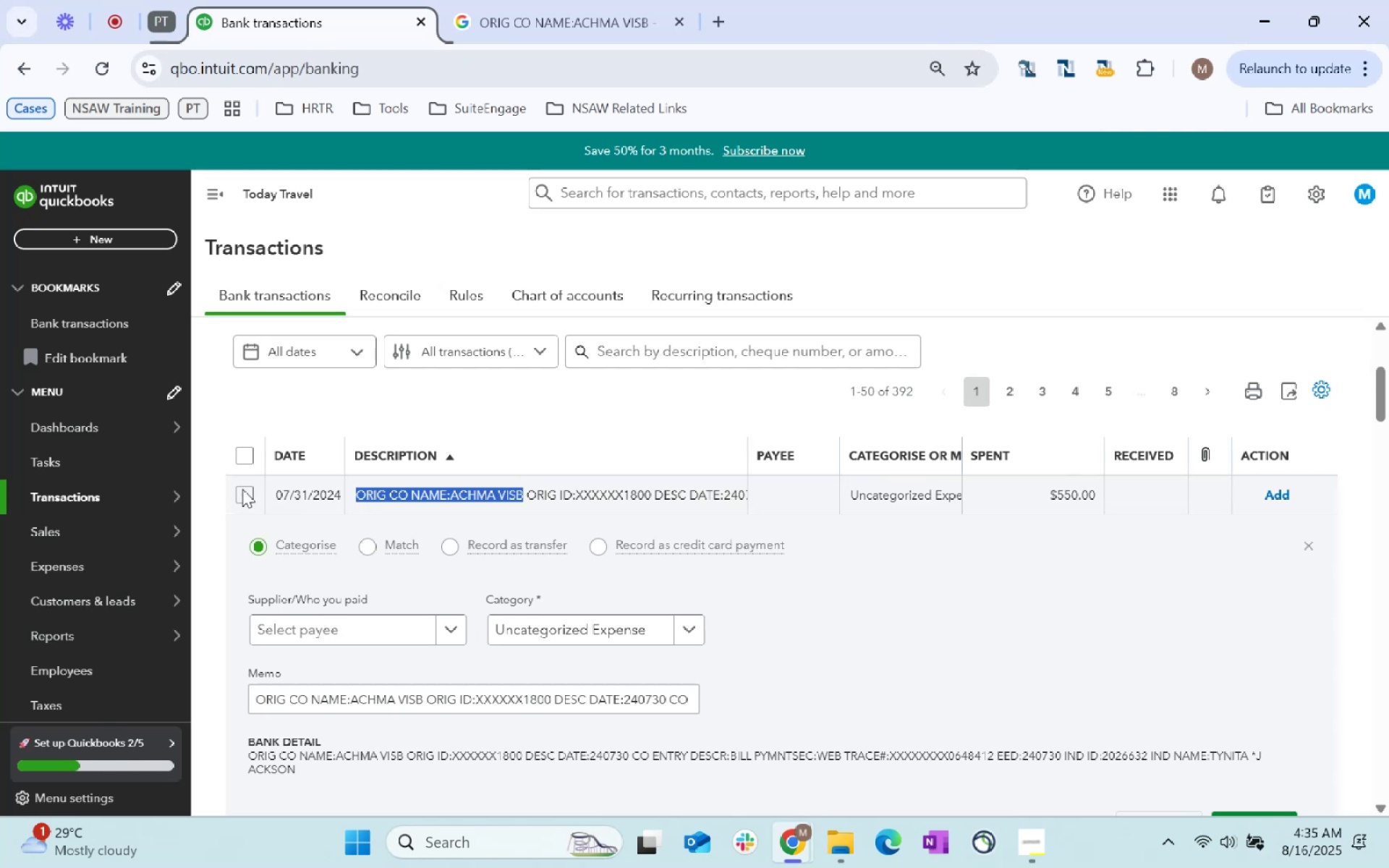 
left_click([870, 340])
 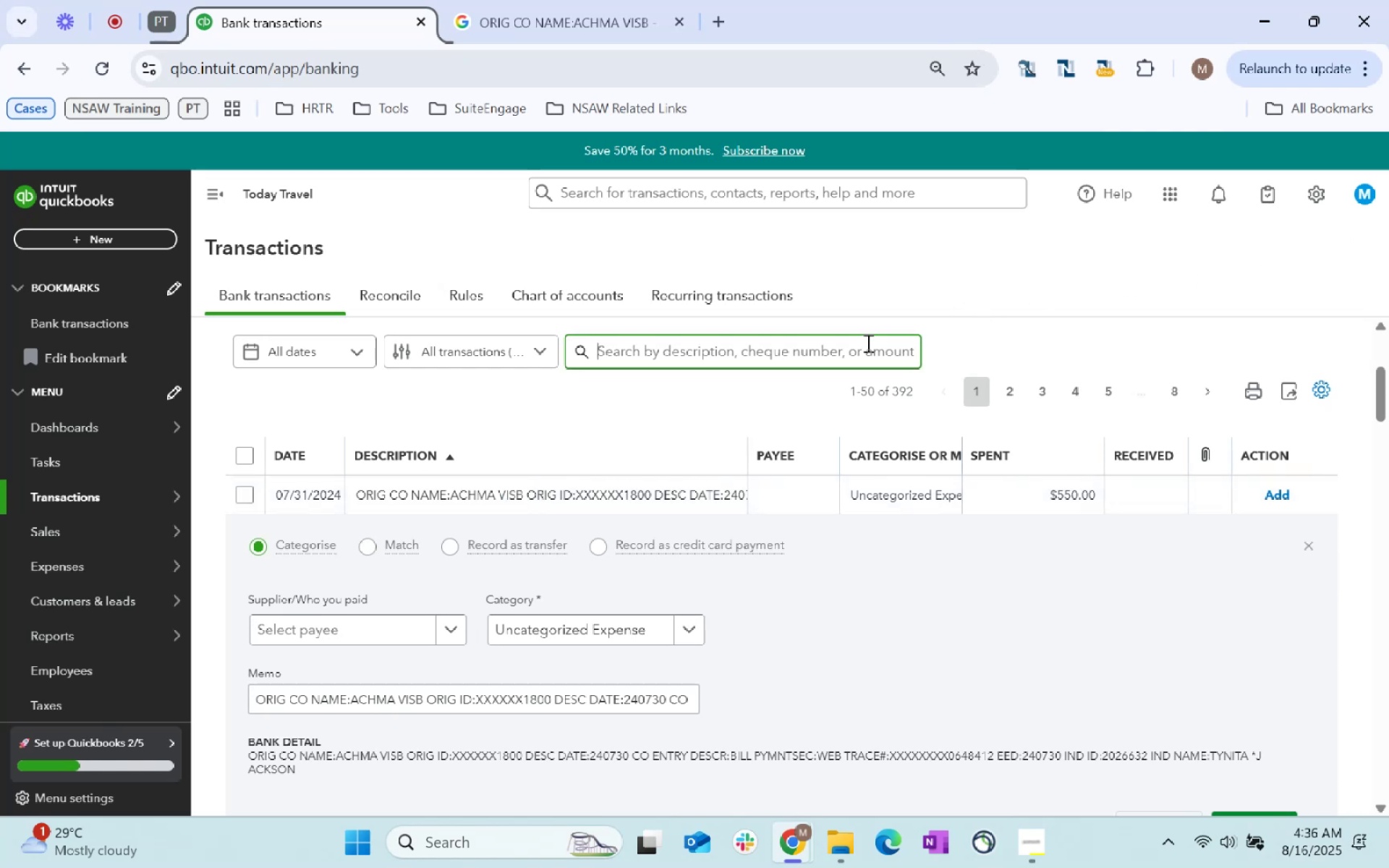 
key(Control+ControlLeft)
 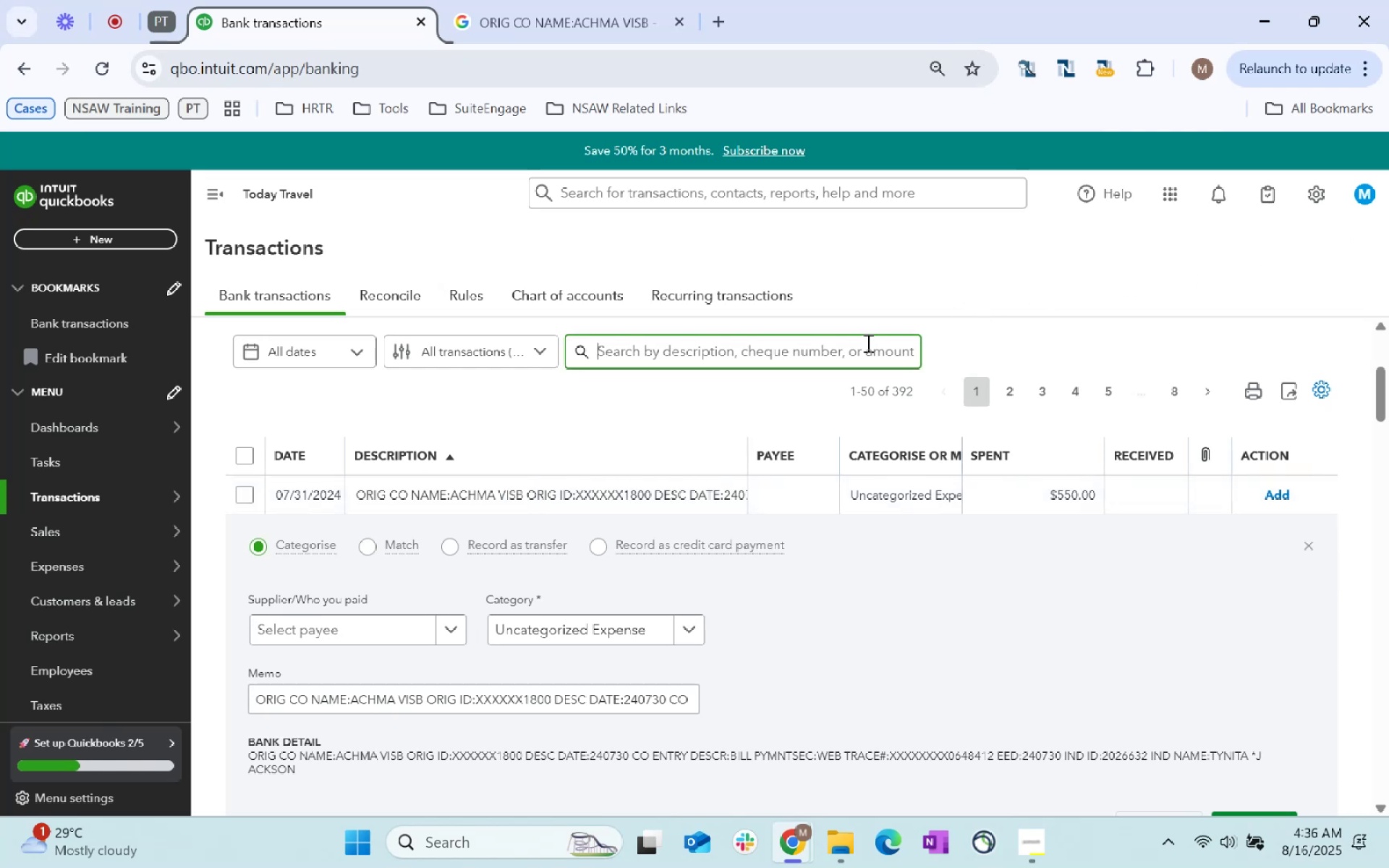 
key(Control+V)
 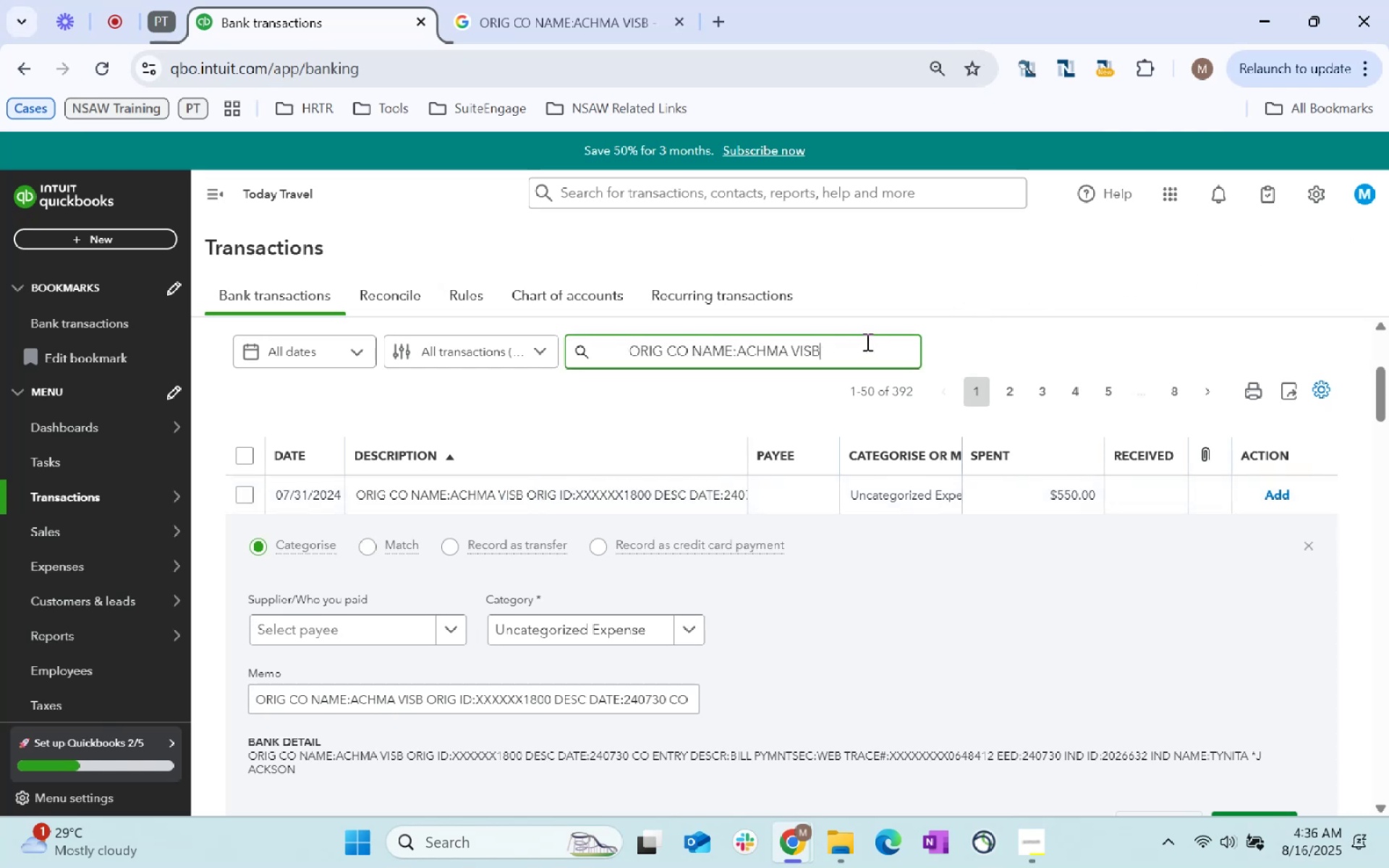 
key(Enter)
 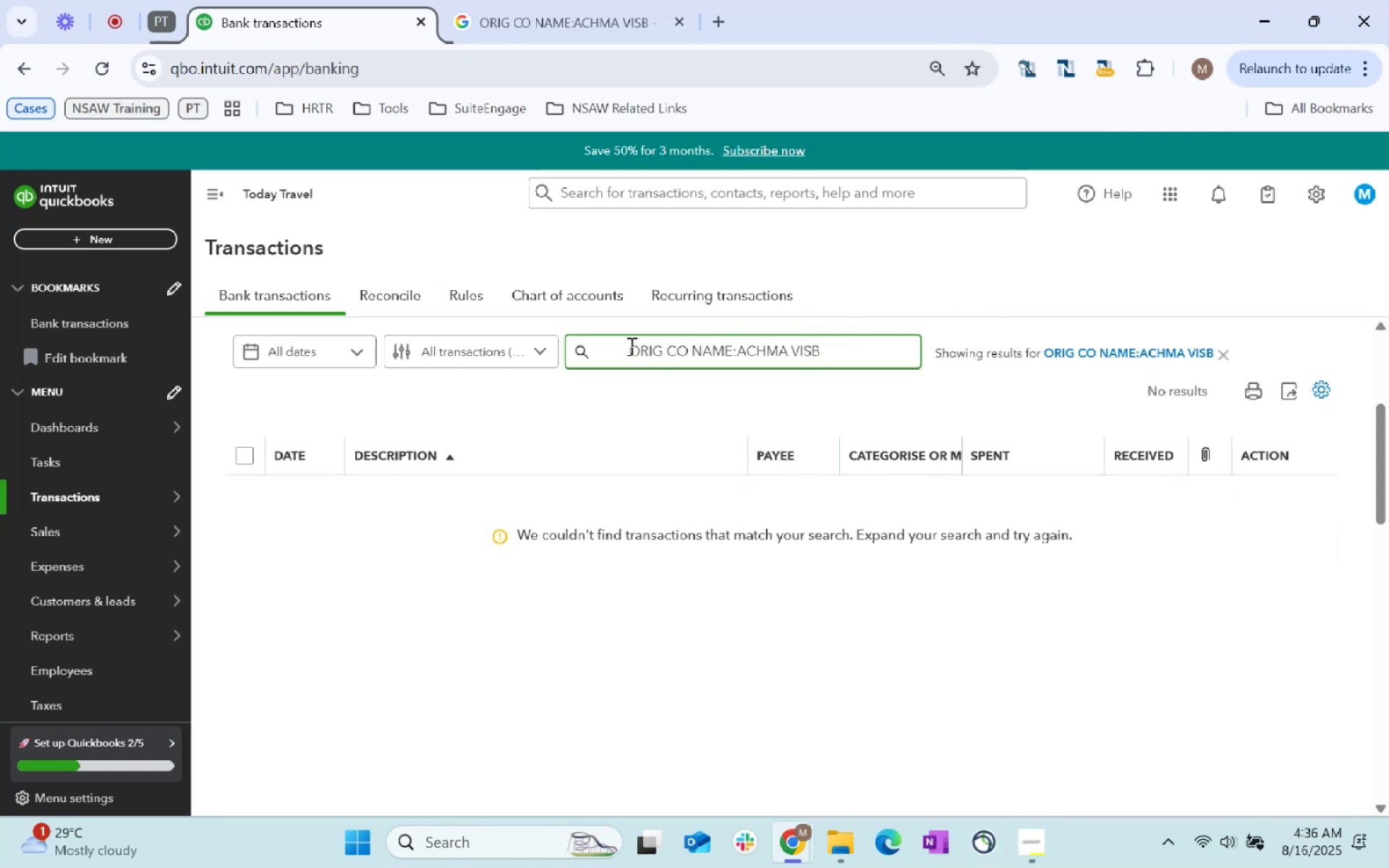 
key(Backspace)
 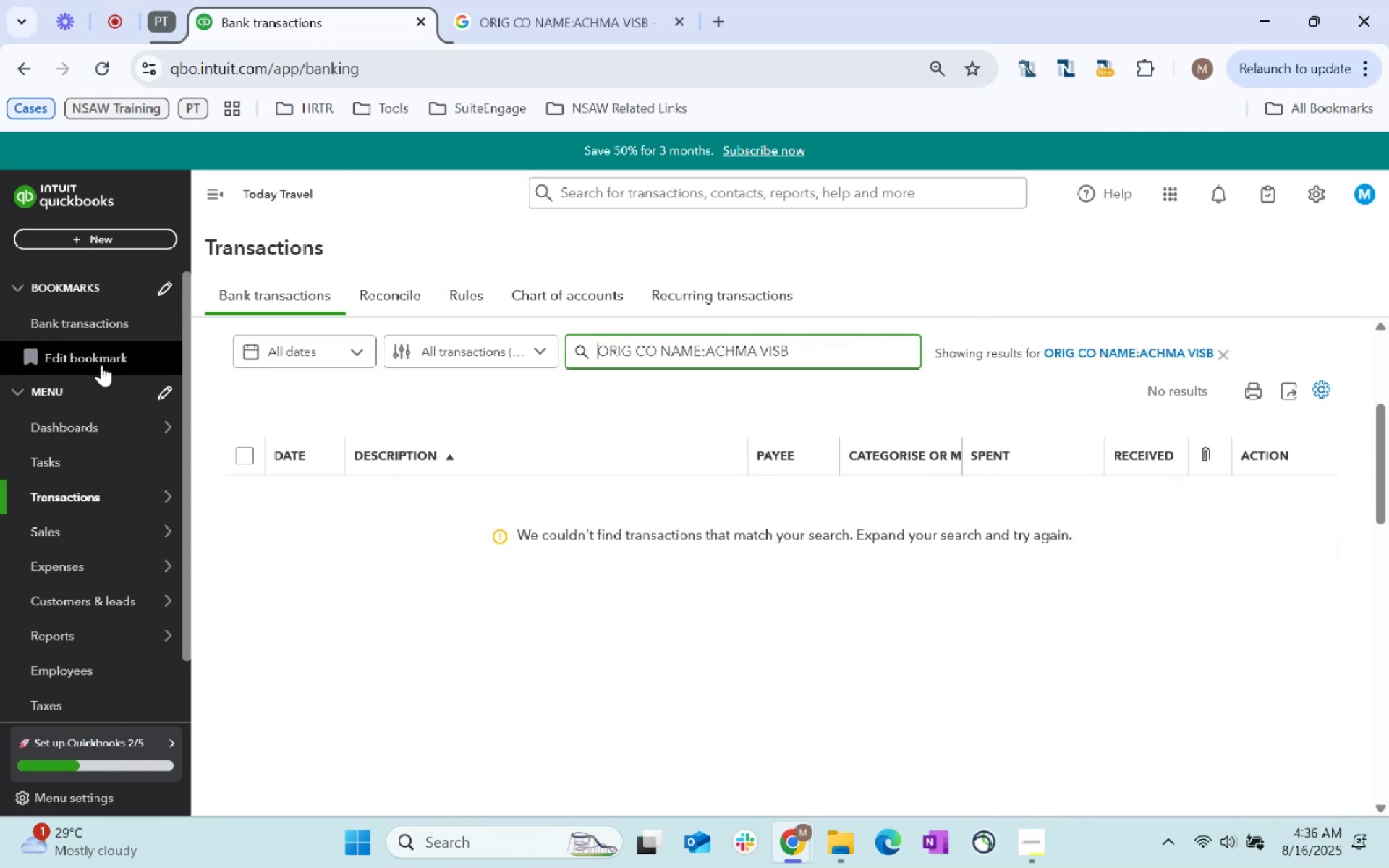 
key(Enter)
 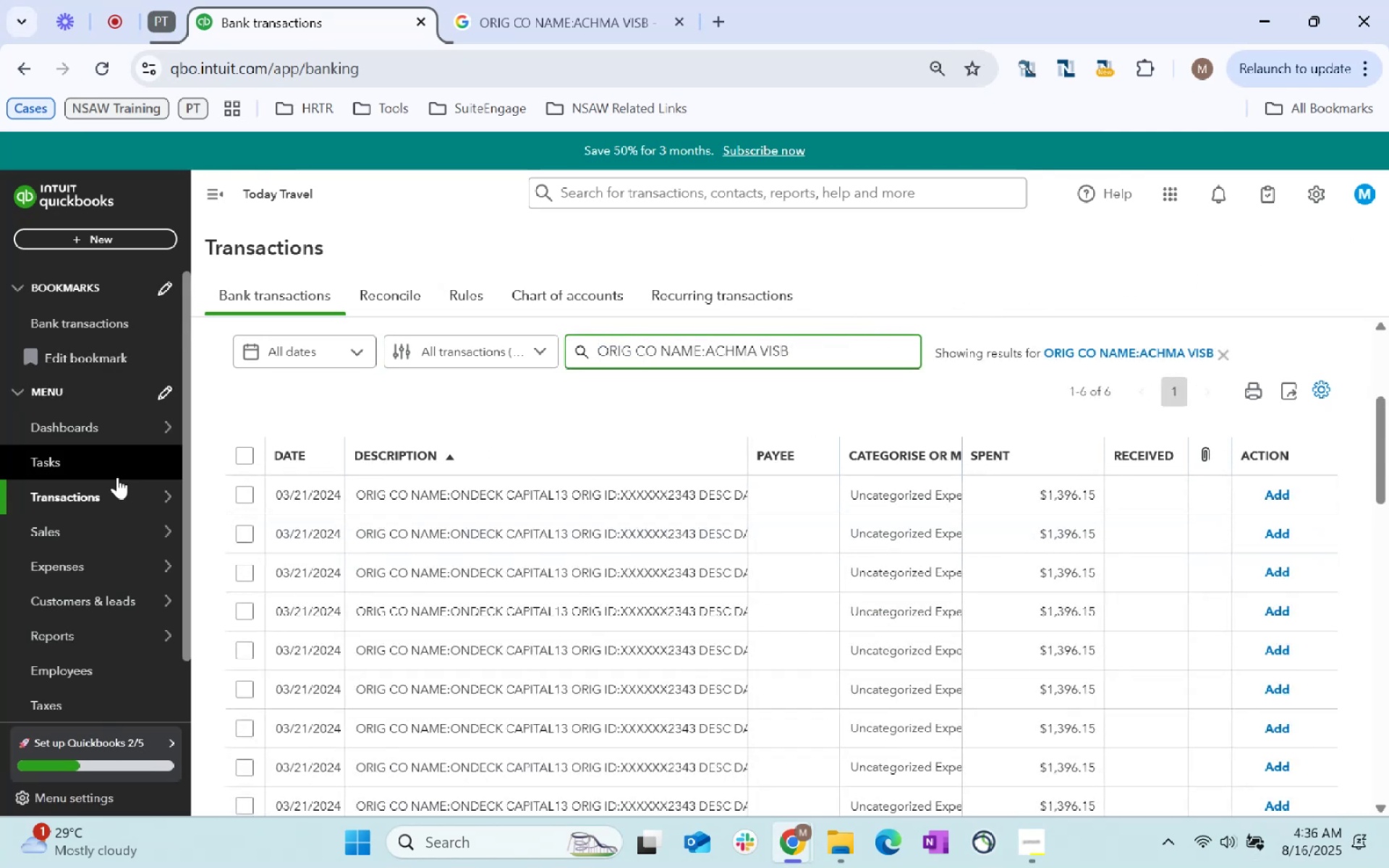 
left_click([240, 457])
 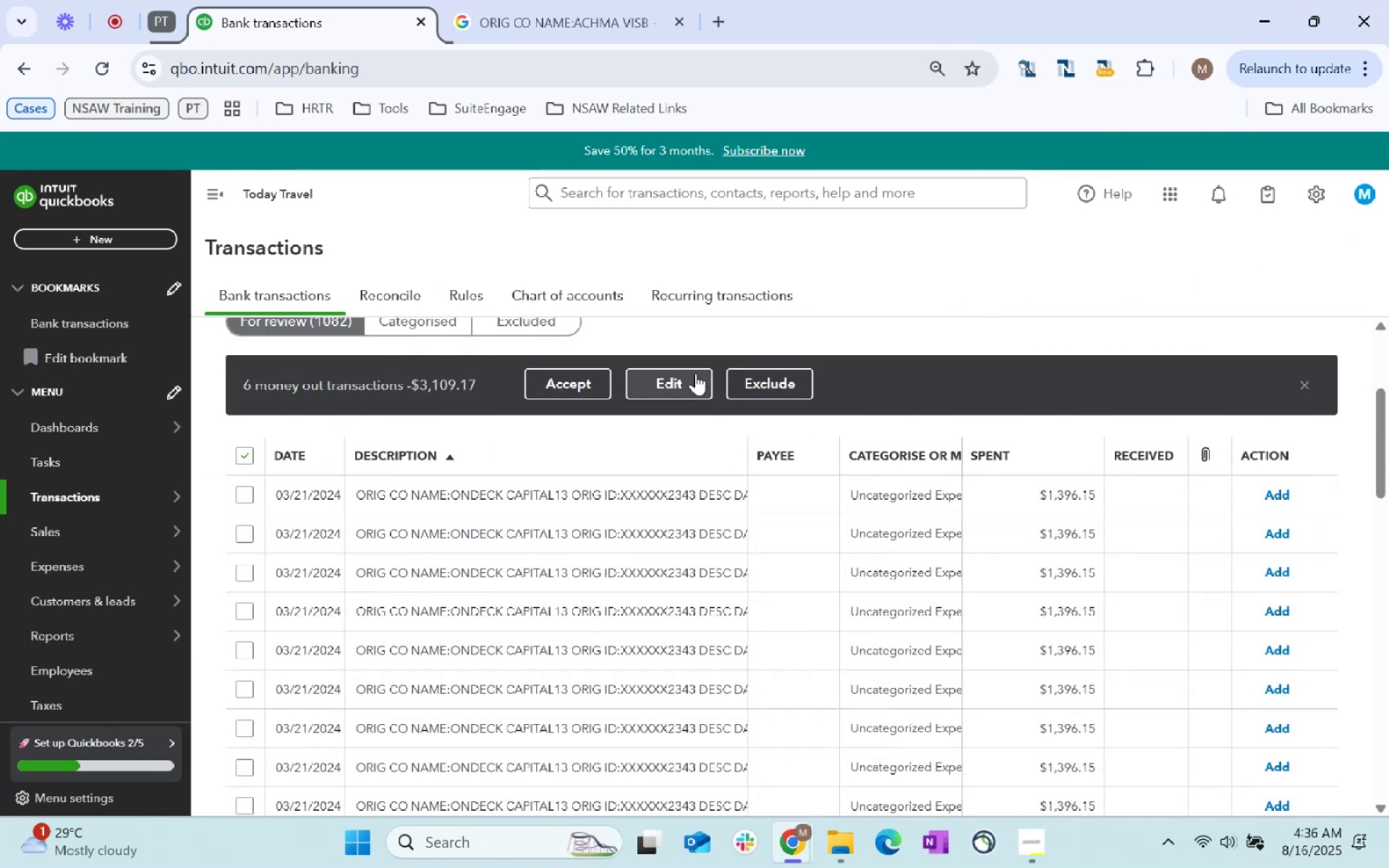 
scroll: coordinate [647, 634], scroll_direction: down, amount: 111.0
 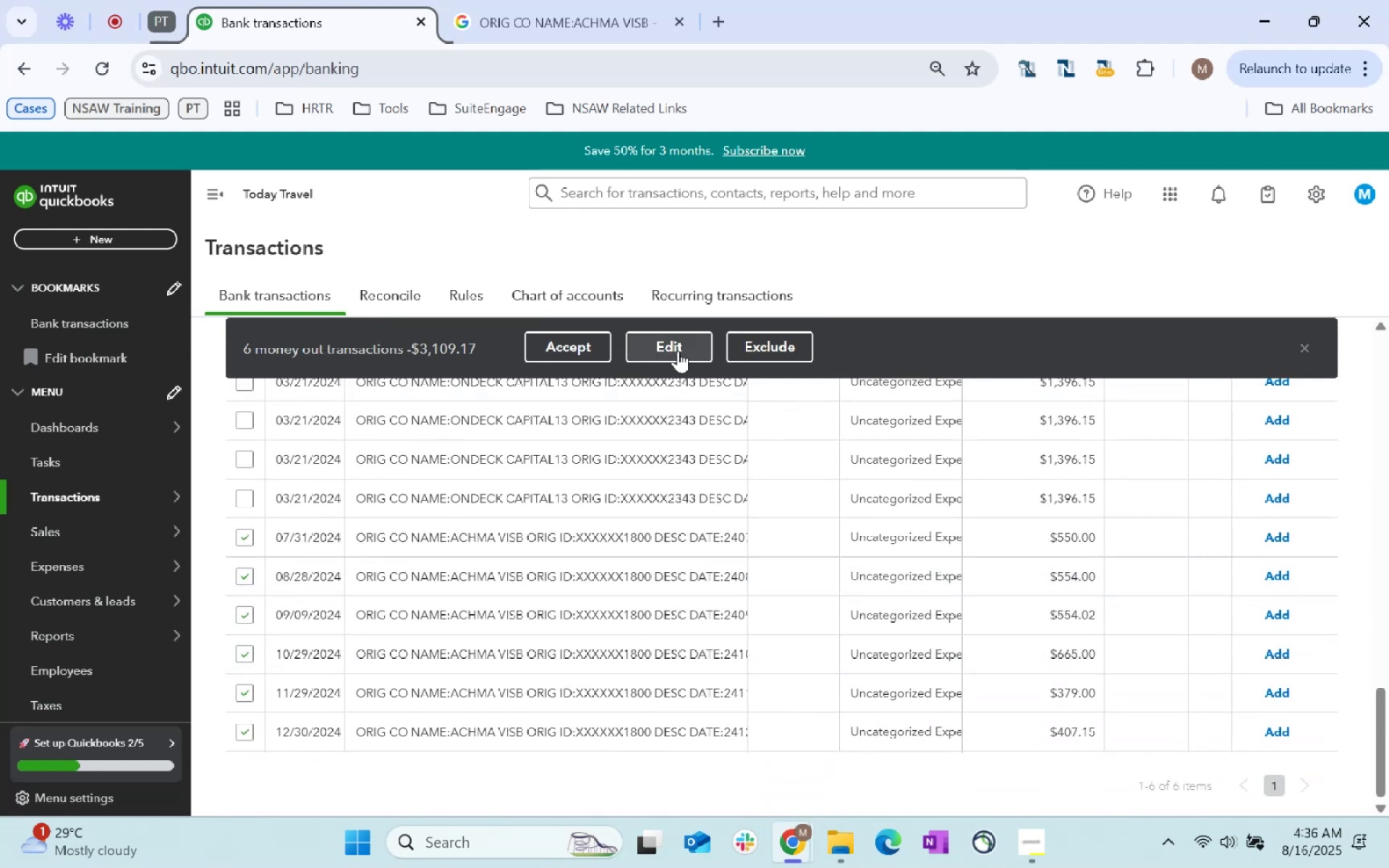 
left_click([678, 351])
 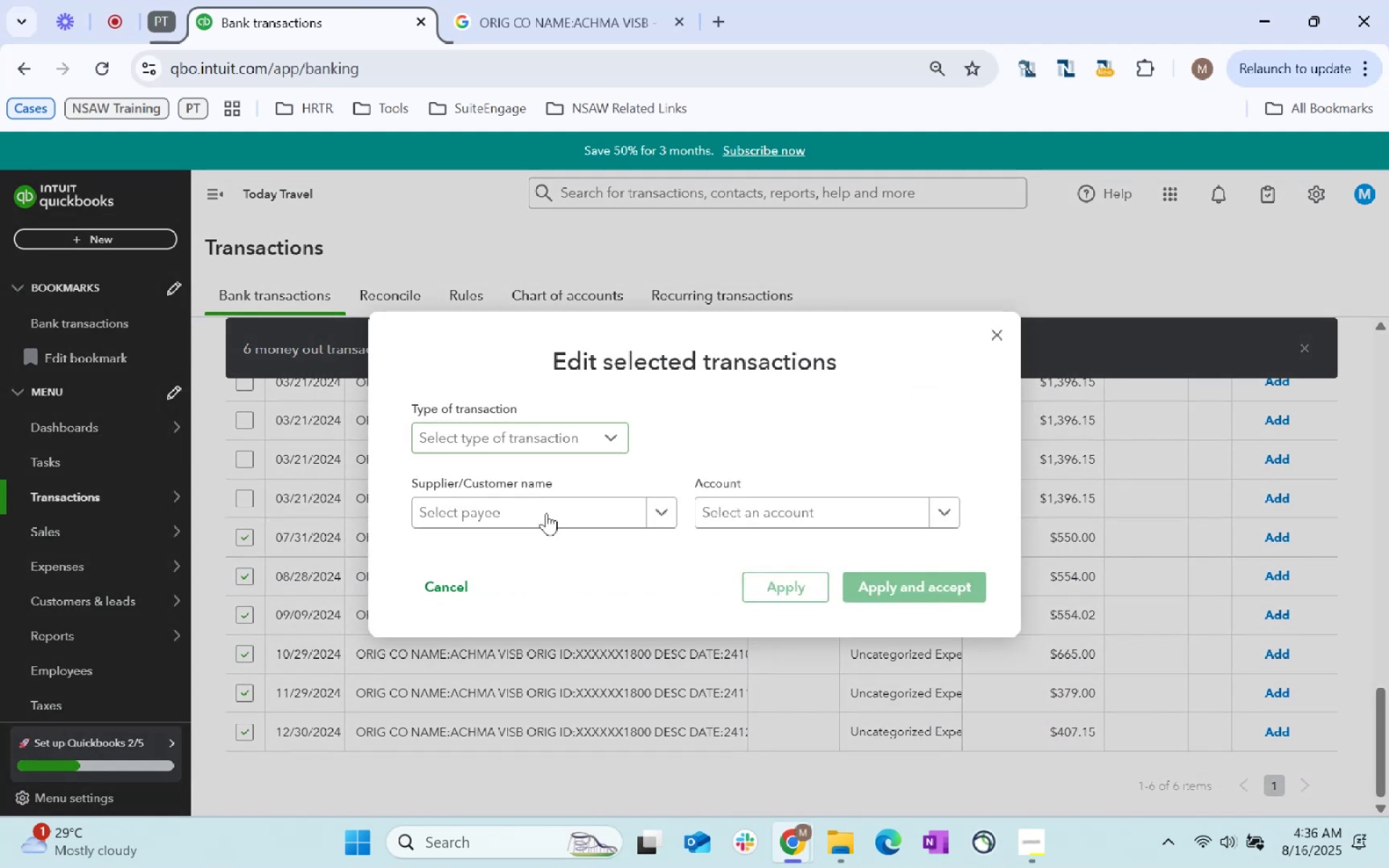 
left_click([546, 517])
 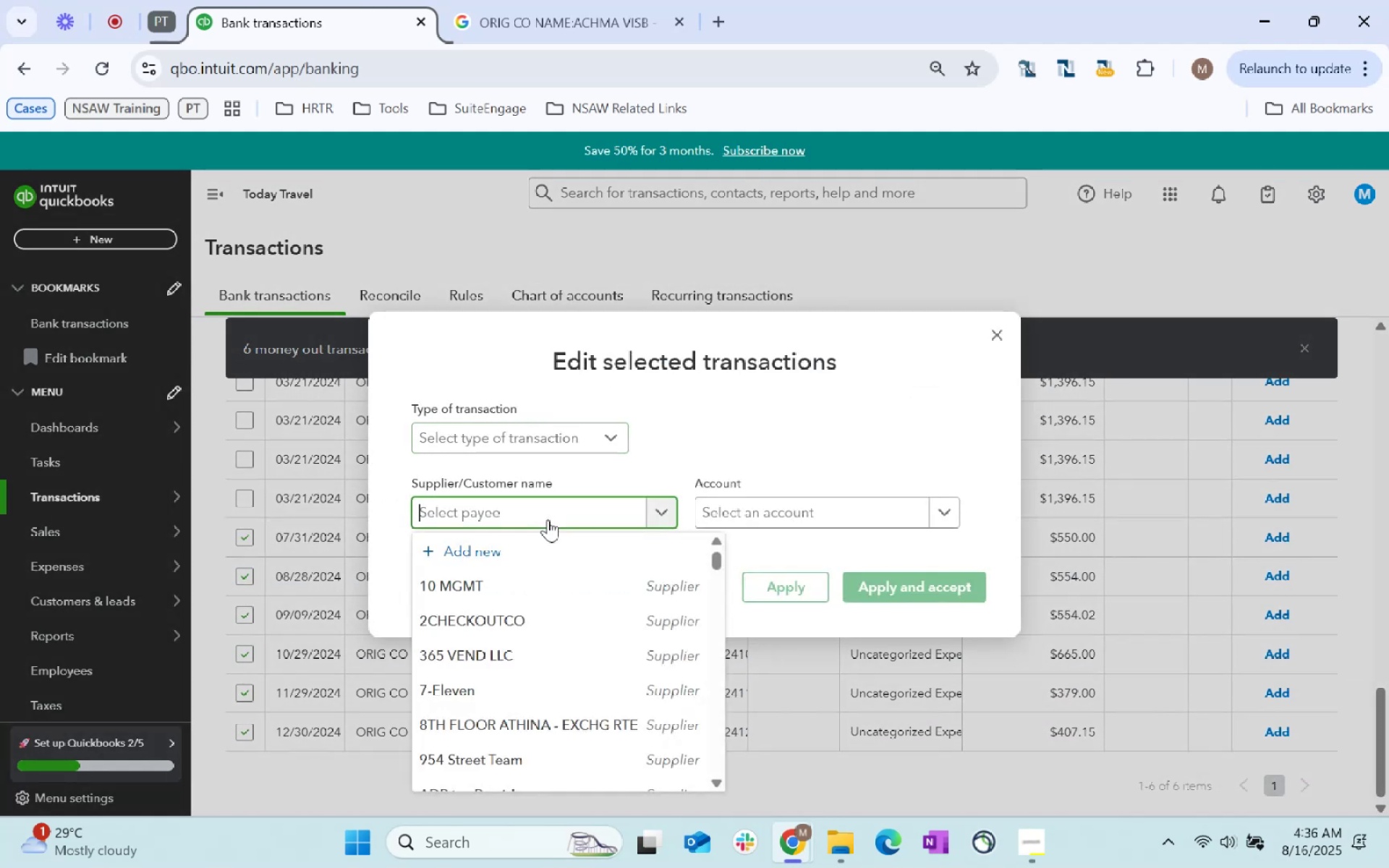 
type(Achma Visb)
key(Tab)
 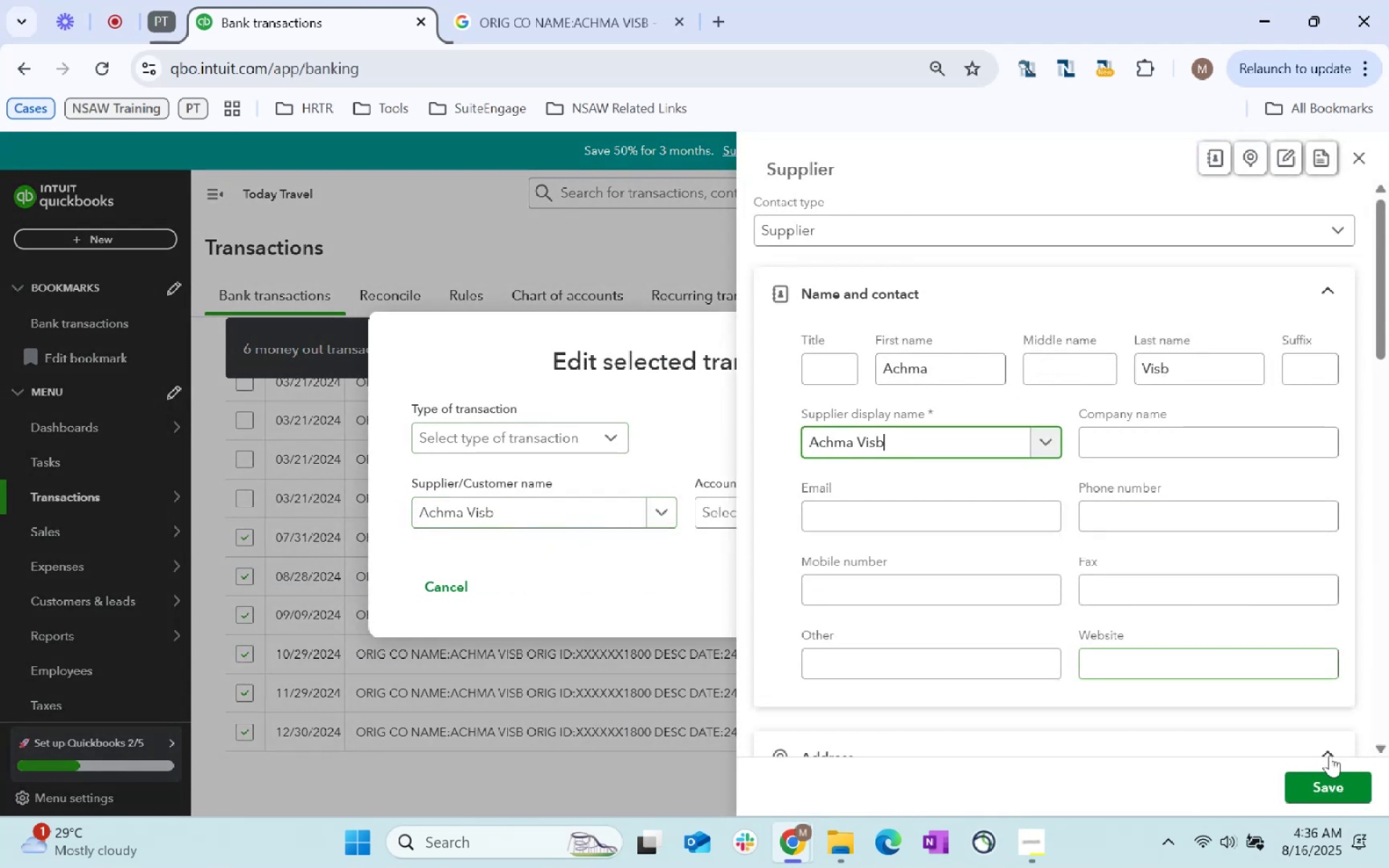 
left_click([1343, 782])
 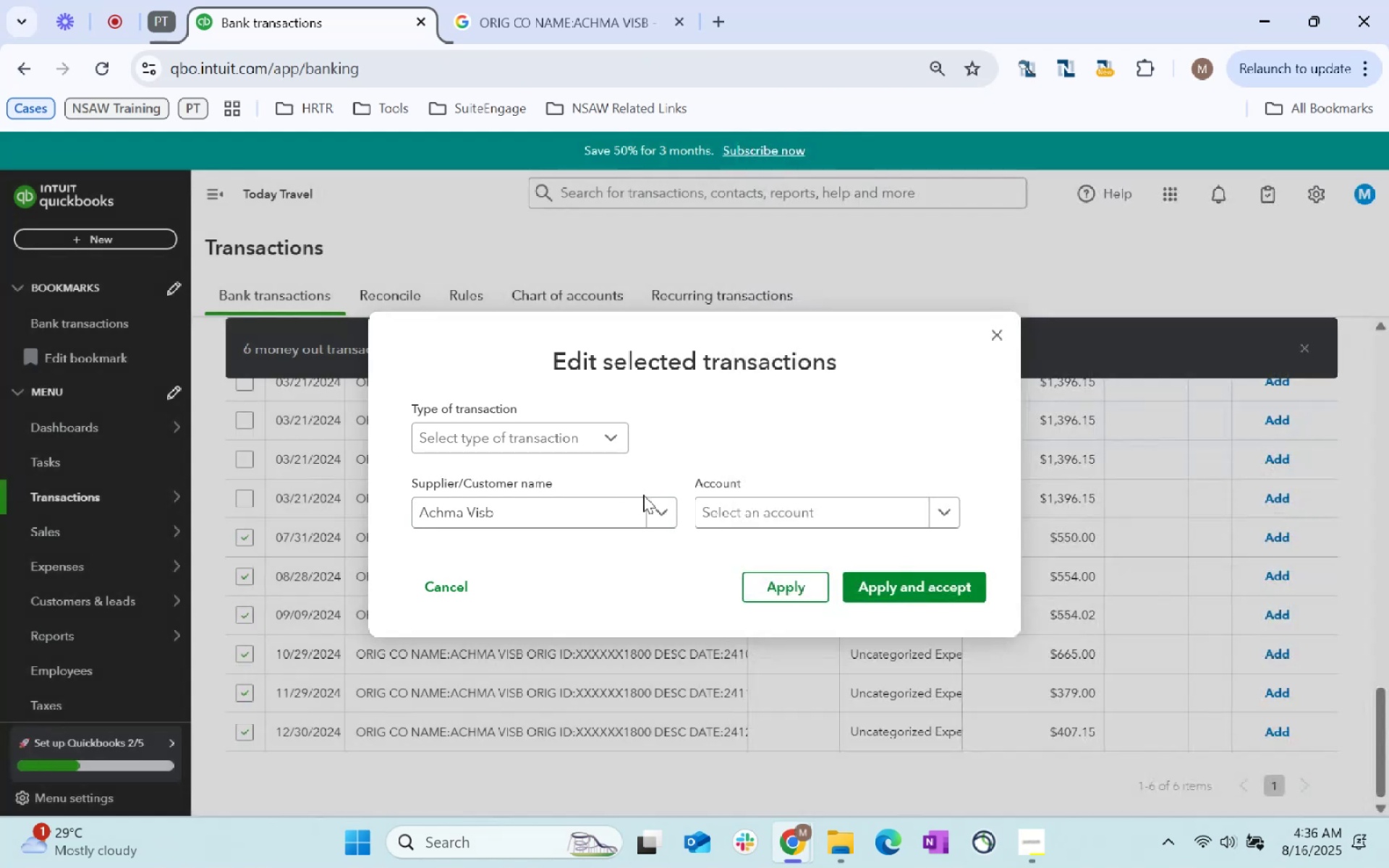 
left_click([768, 509])
 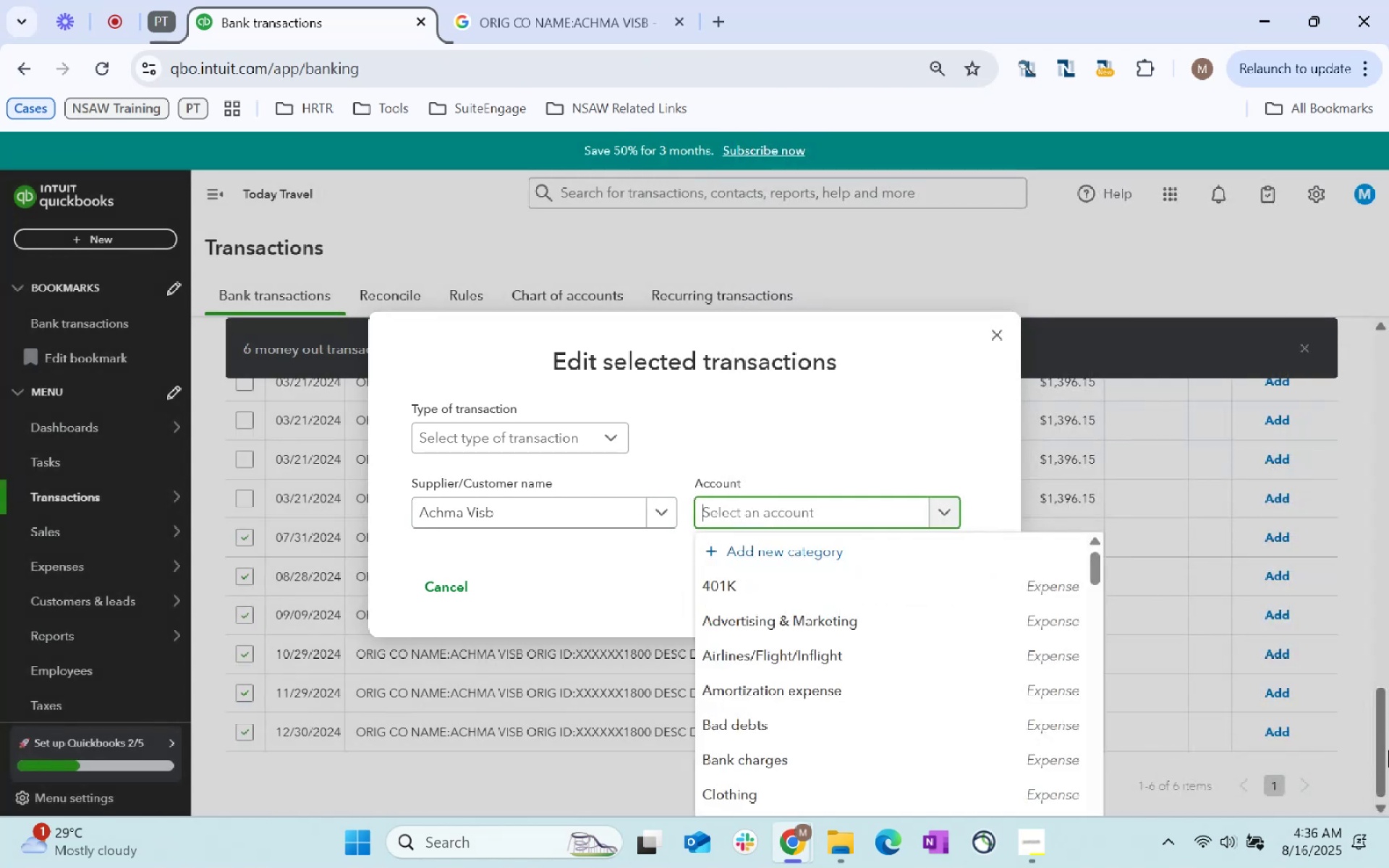 
type(Su)
key(Tab)
type(Suppl)
 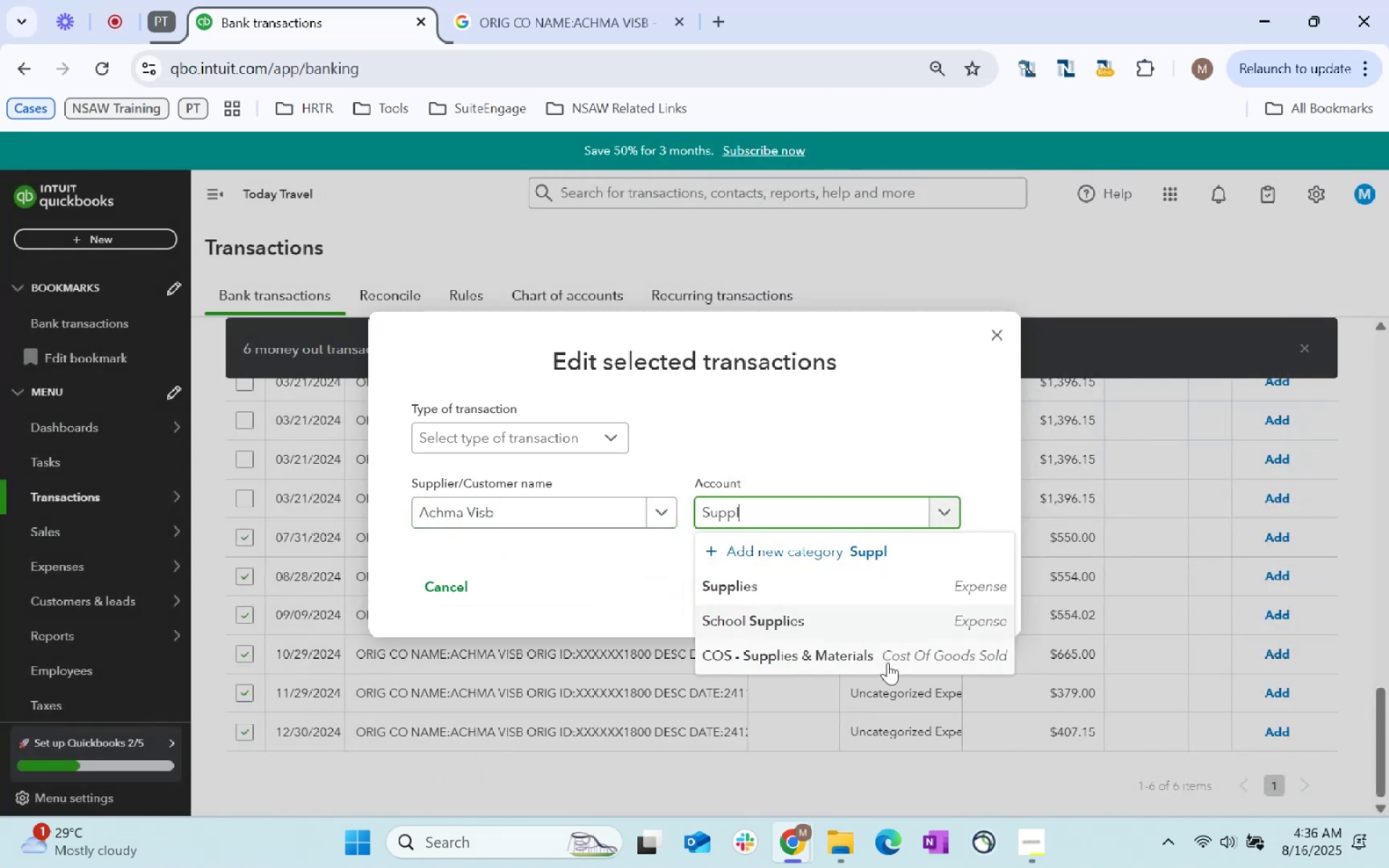 
left_click([895, 666])
 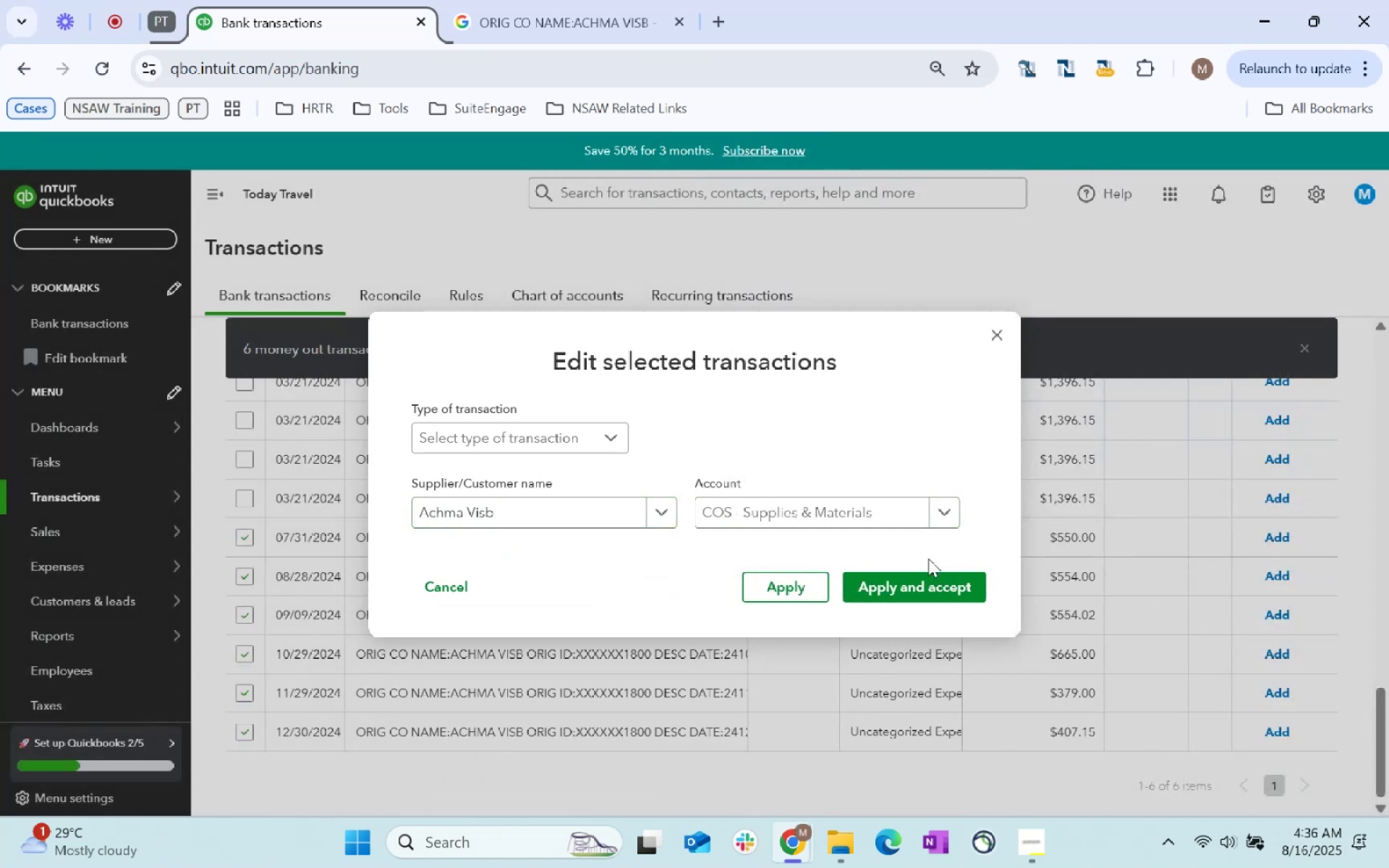 
left_click([930, 587])
 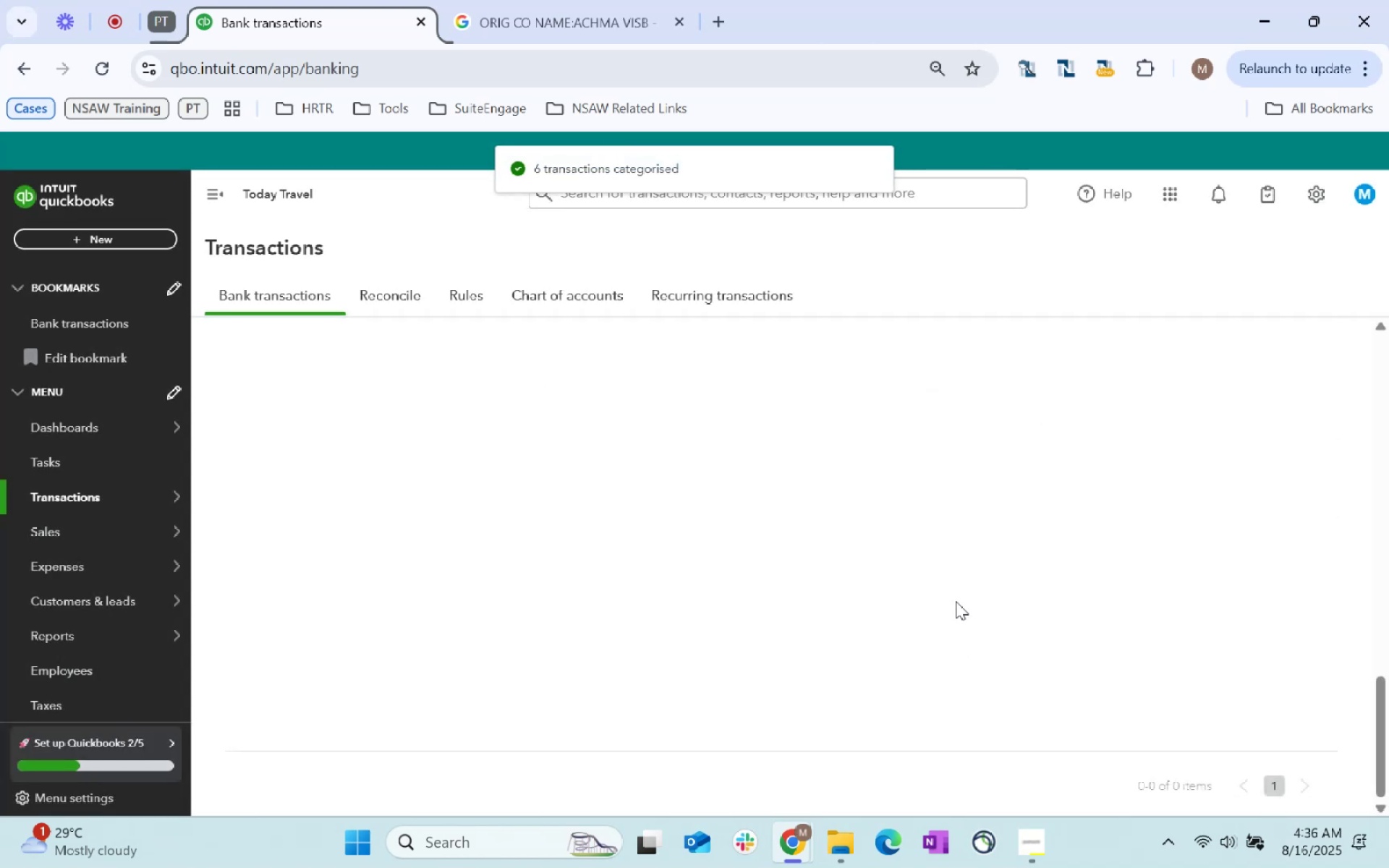 
scroll: coordinate [956, 601], scroll_direction: up, amount: 17.0
 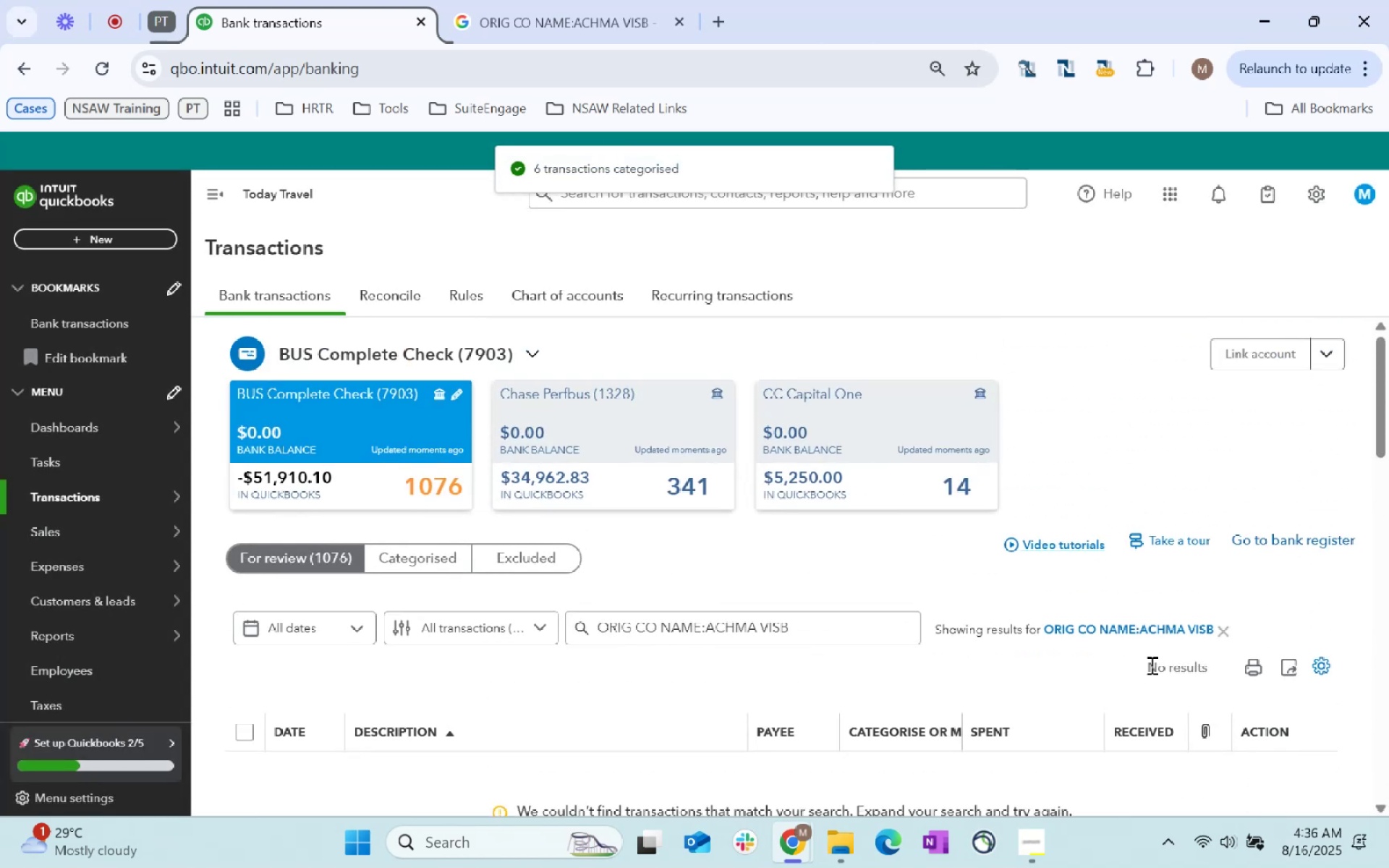 
left_click([1162, 626])
 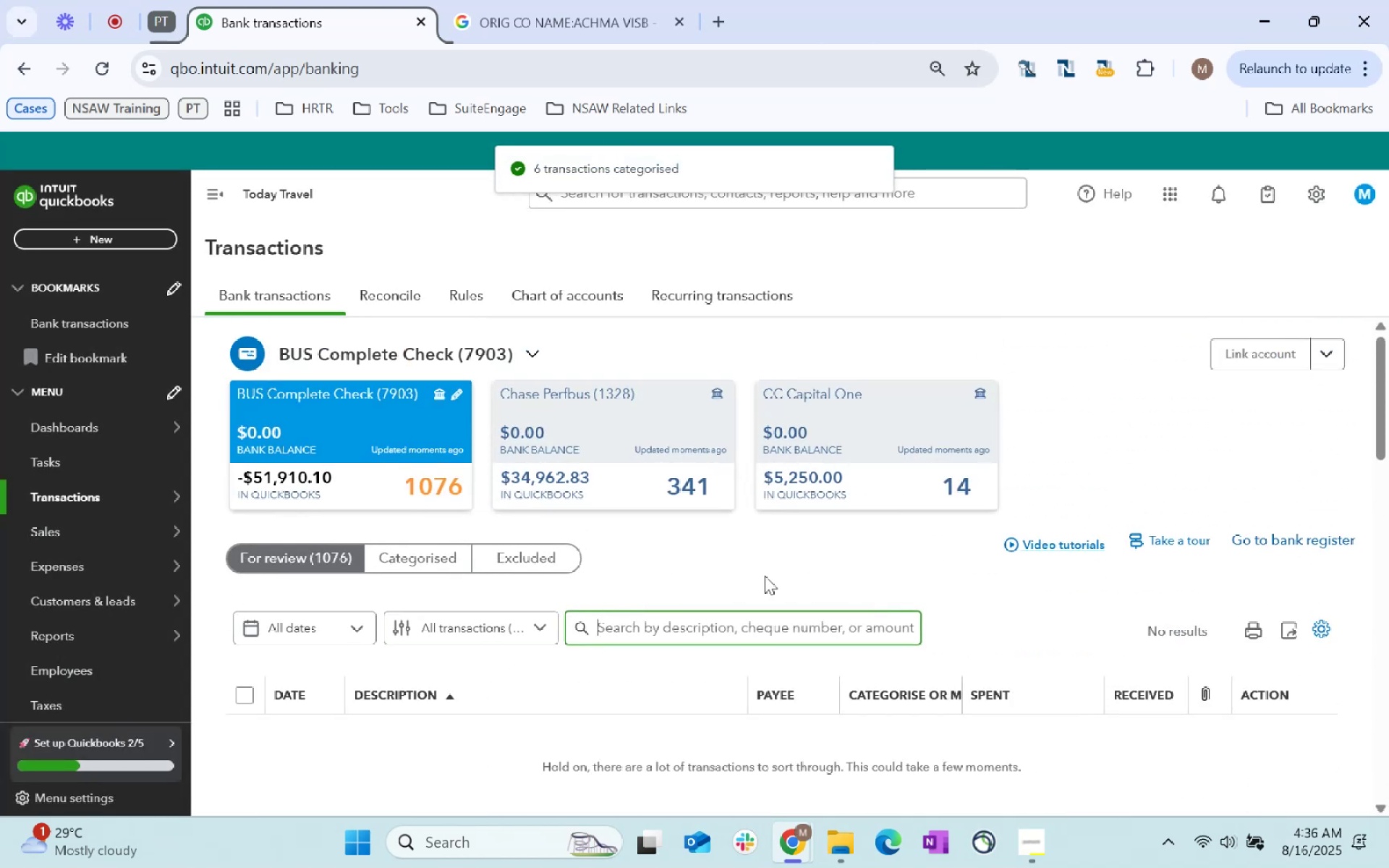 
scroll: coordinate [870, 579], scroll_direction: down, amount: 67.0
 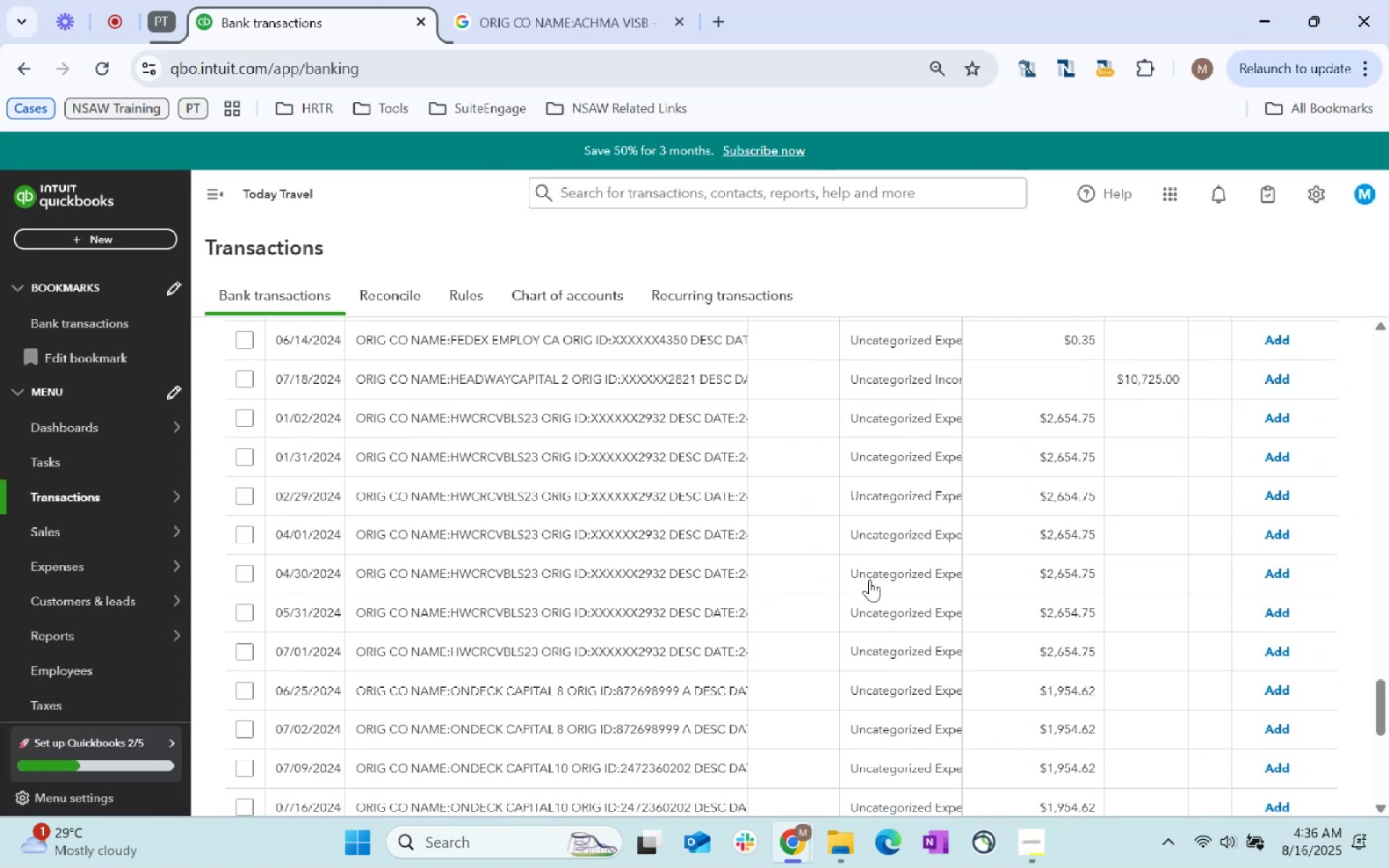 
scroll: coordinate [809, 531], scroll_direction: up, amount: 13.0
 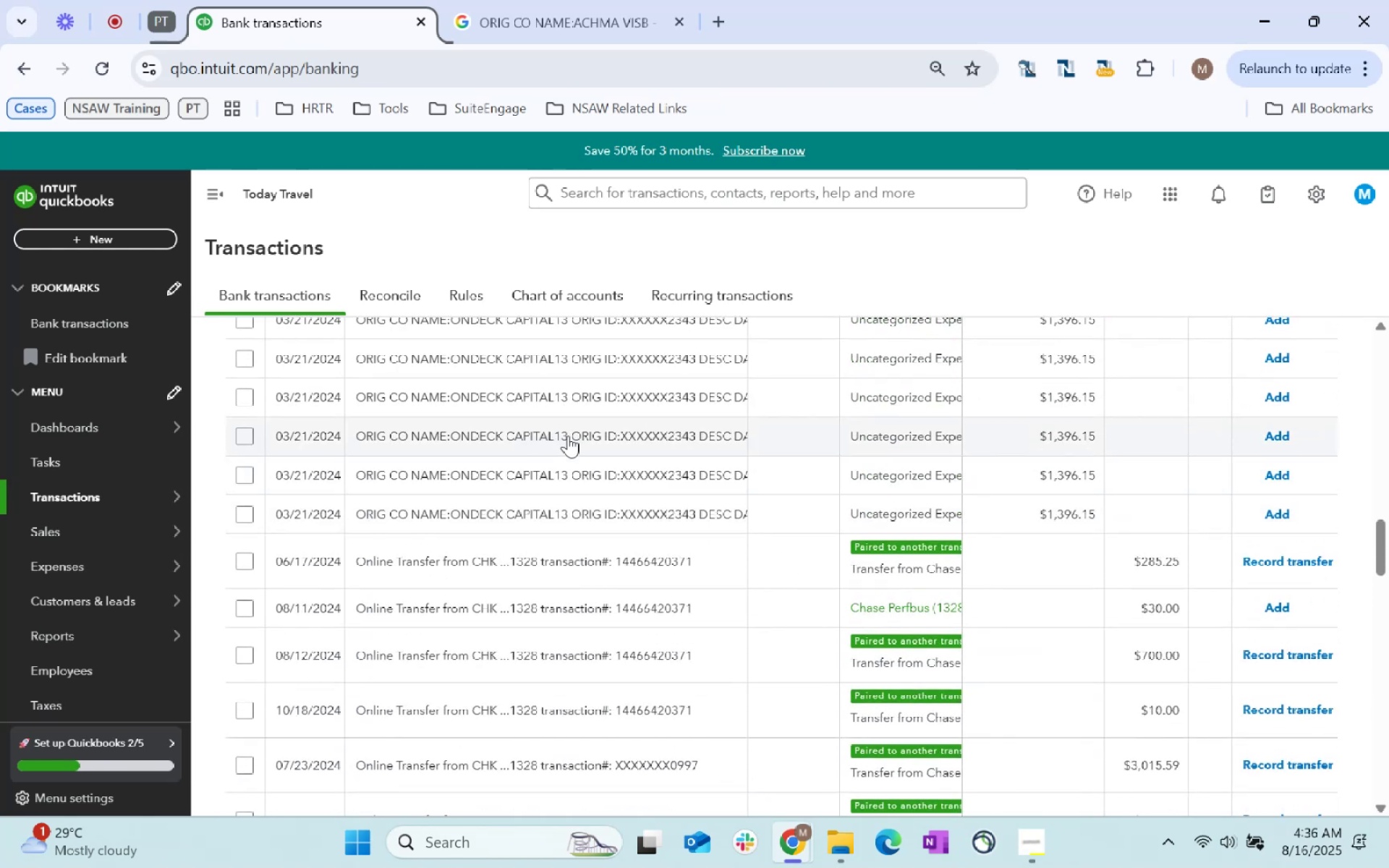 
key(Control+C)
 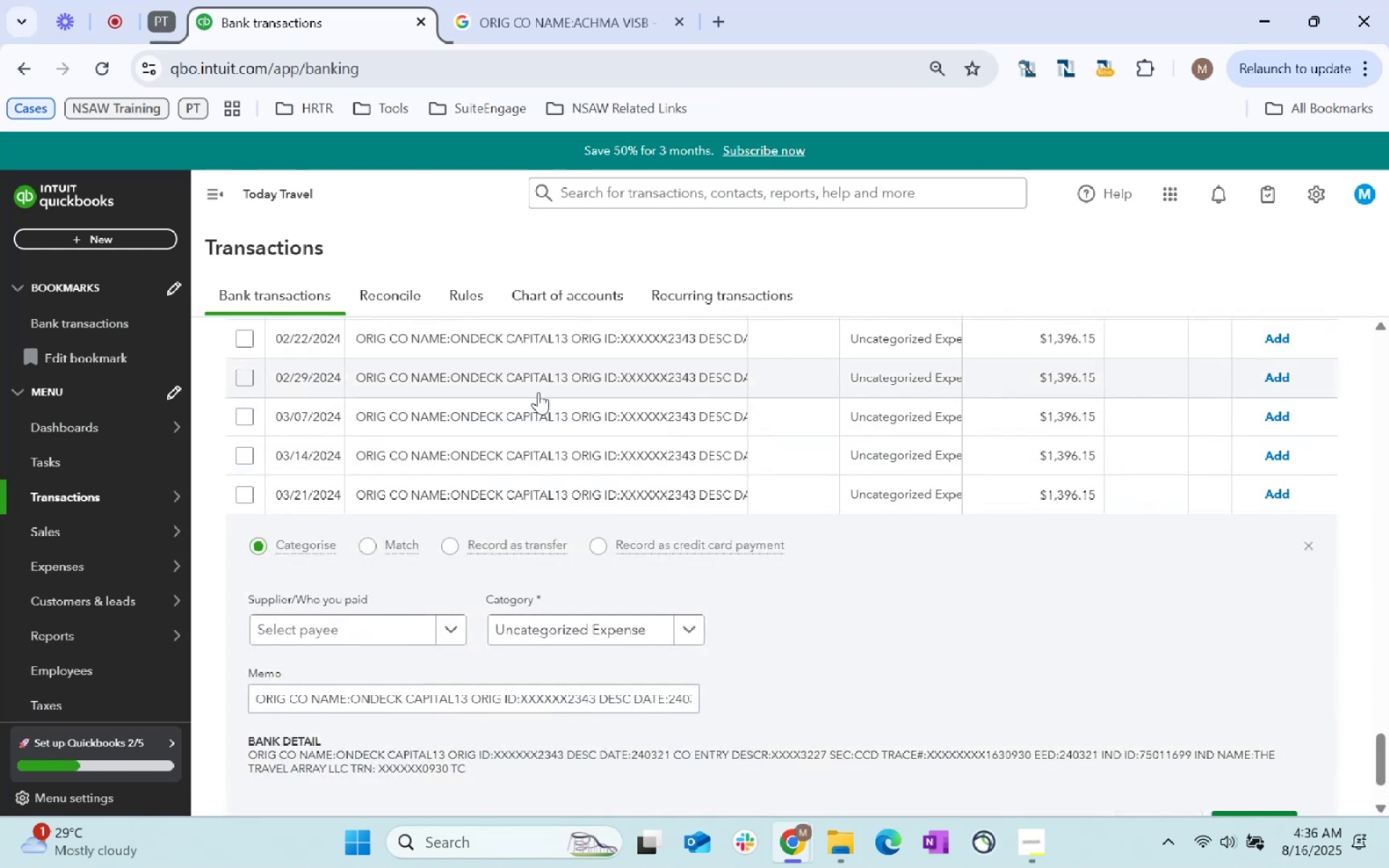 
key(Control+C)
 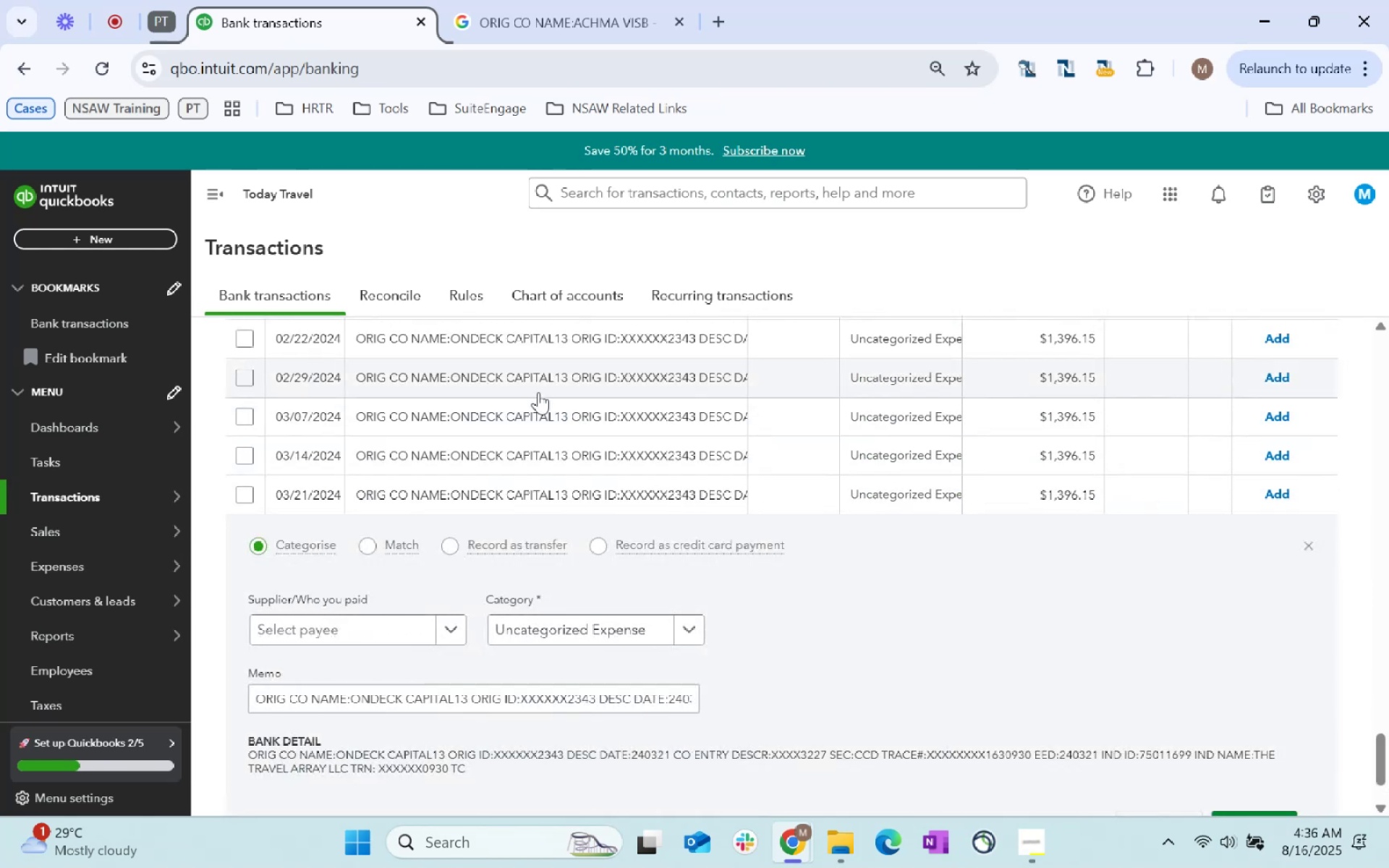 
key(Control+C)
 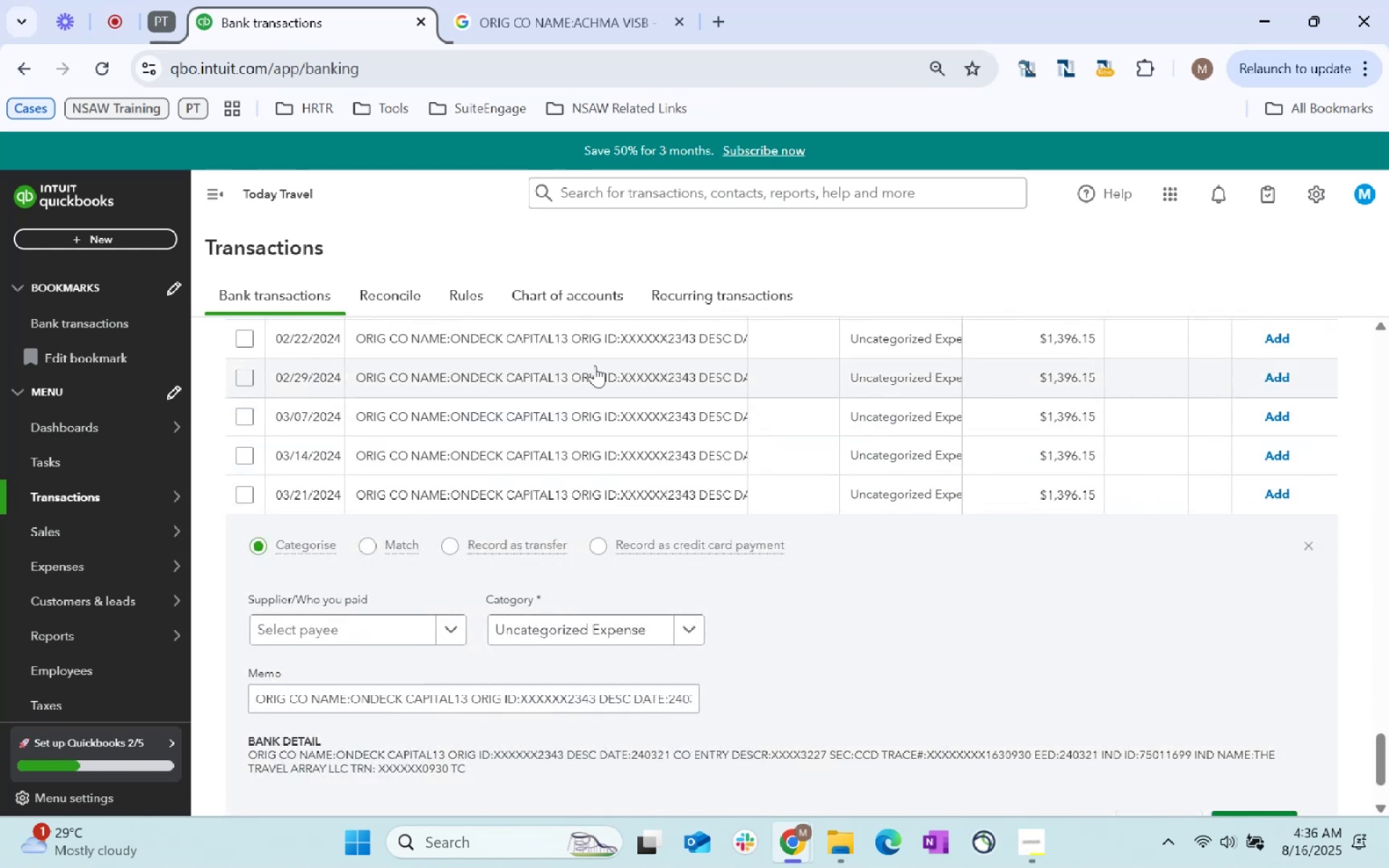 
key(Control+C)
 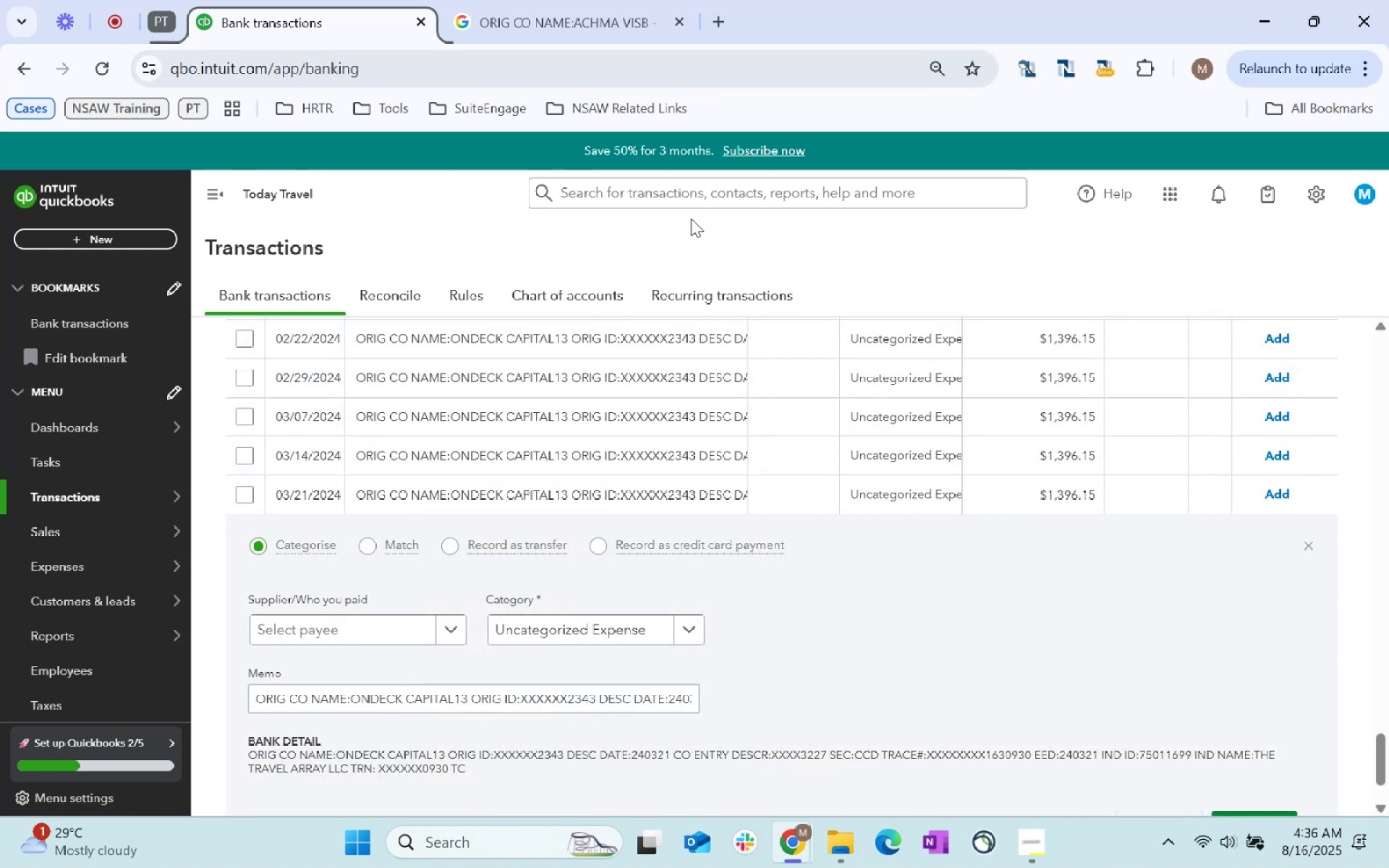 
left_click([690, 195])
 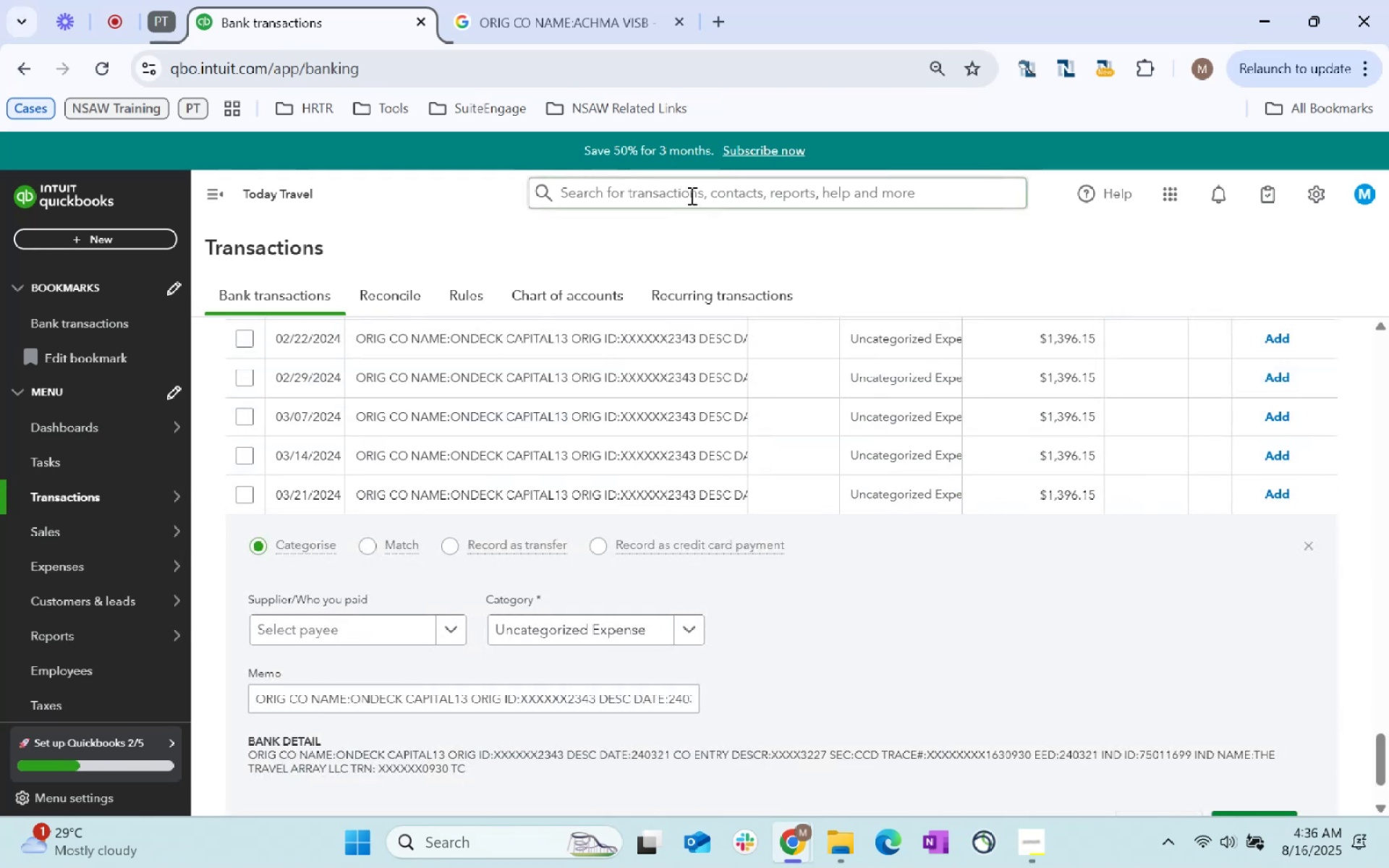 
key(Control+ControlLeft)
 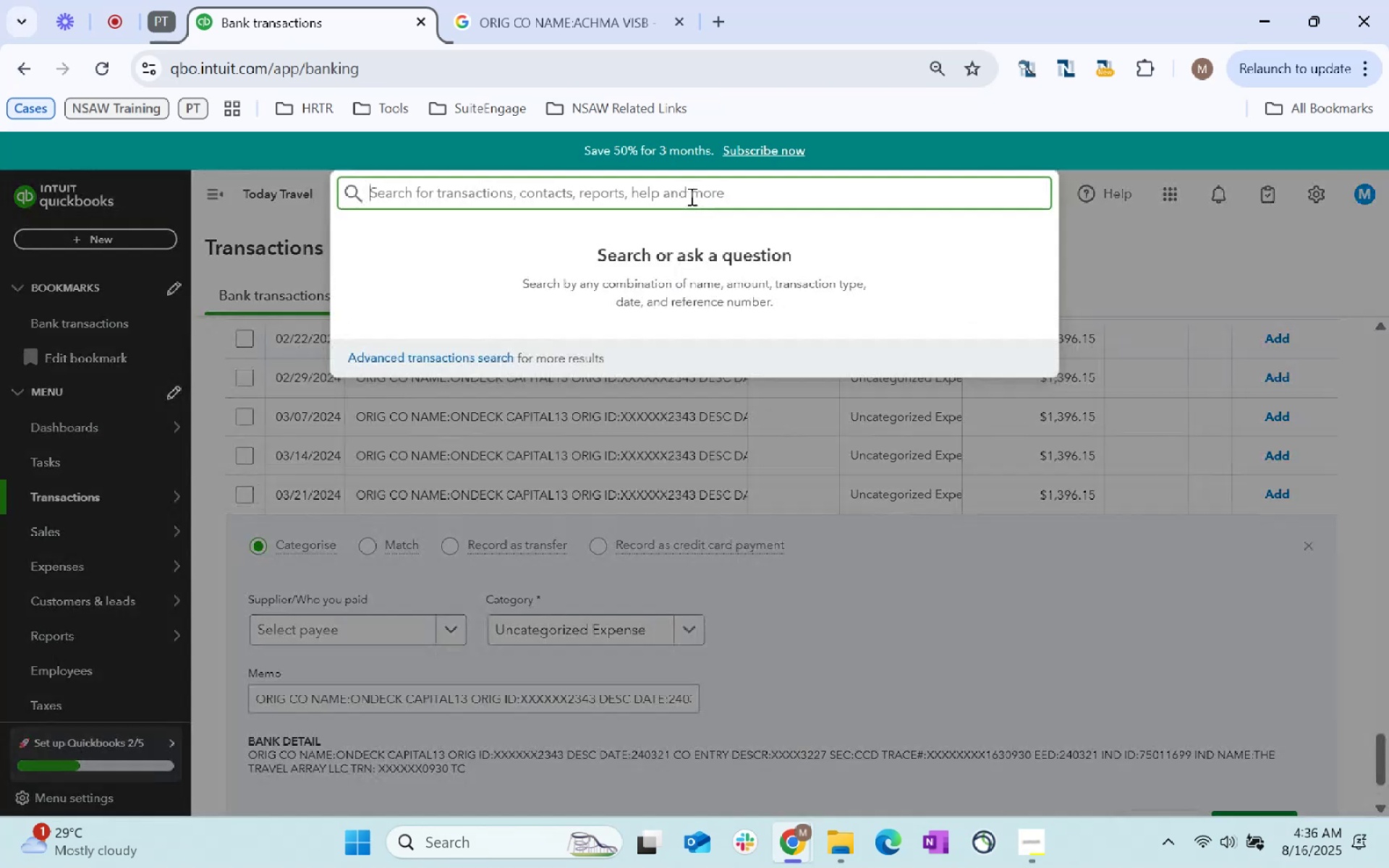 
key(Control+V)
 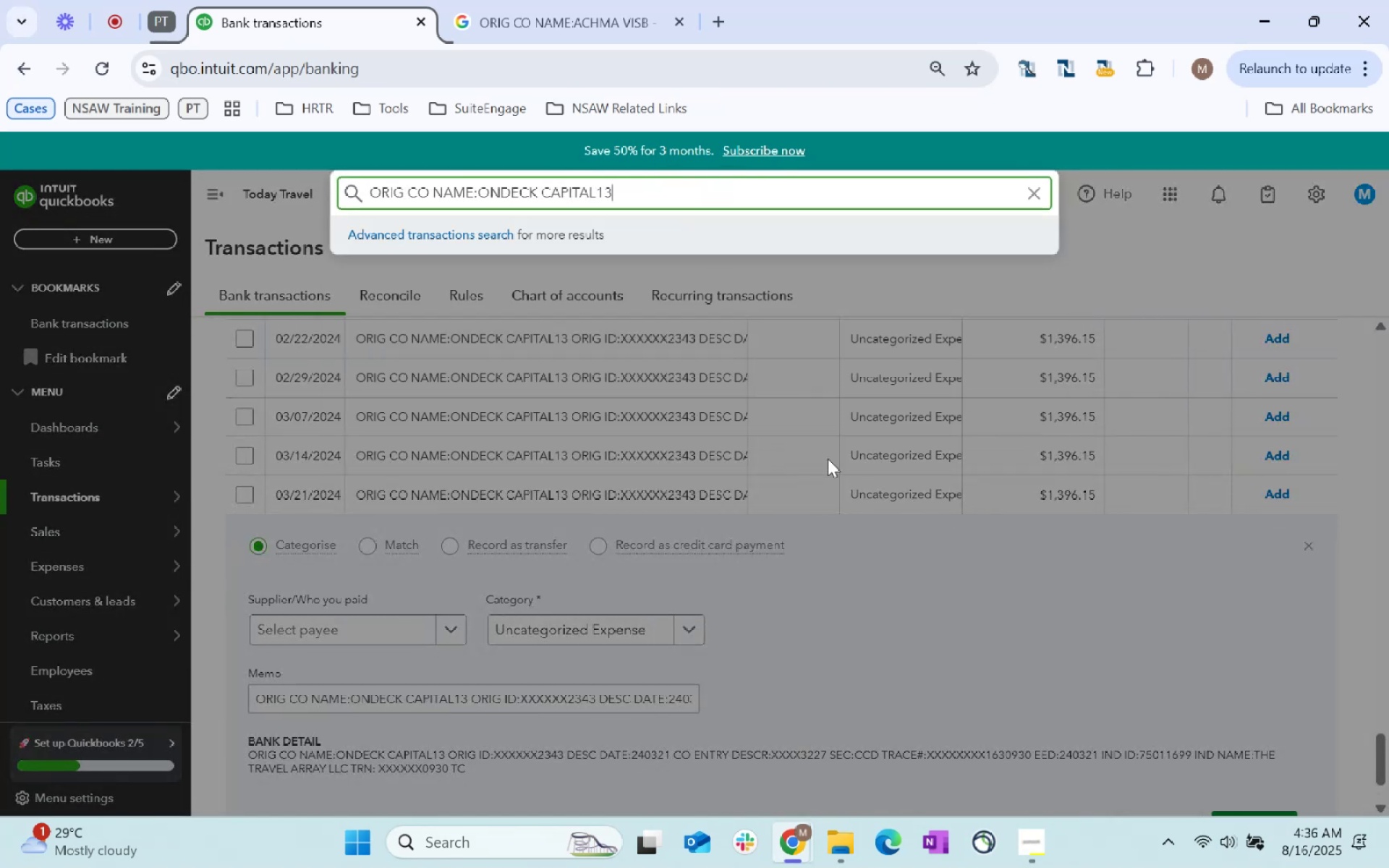 
scroll: coordinate [1157, 446], scroll_direction: up, amount: 8.0
 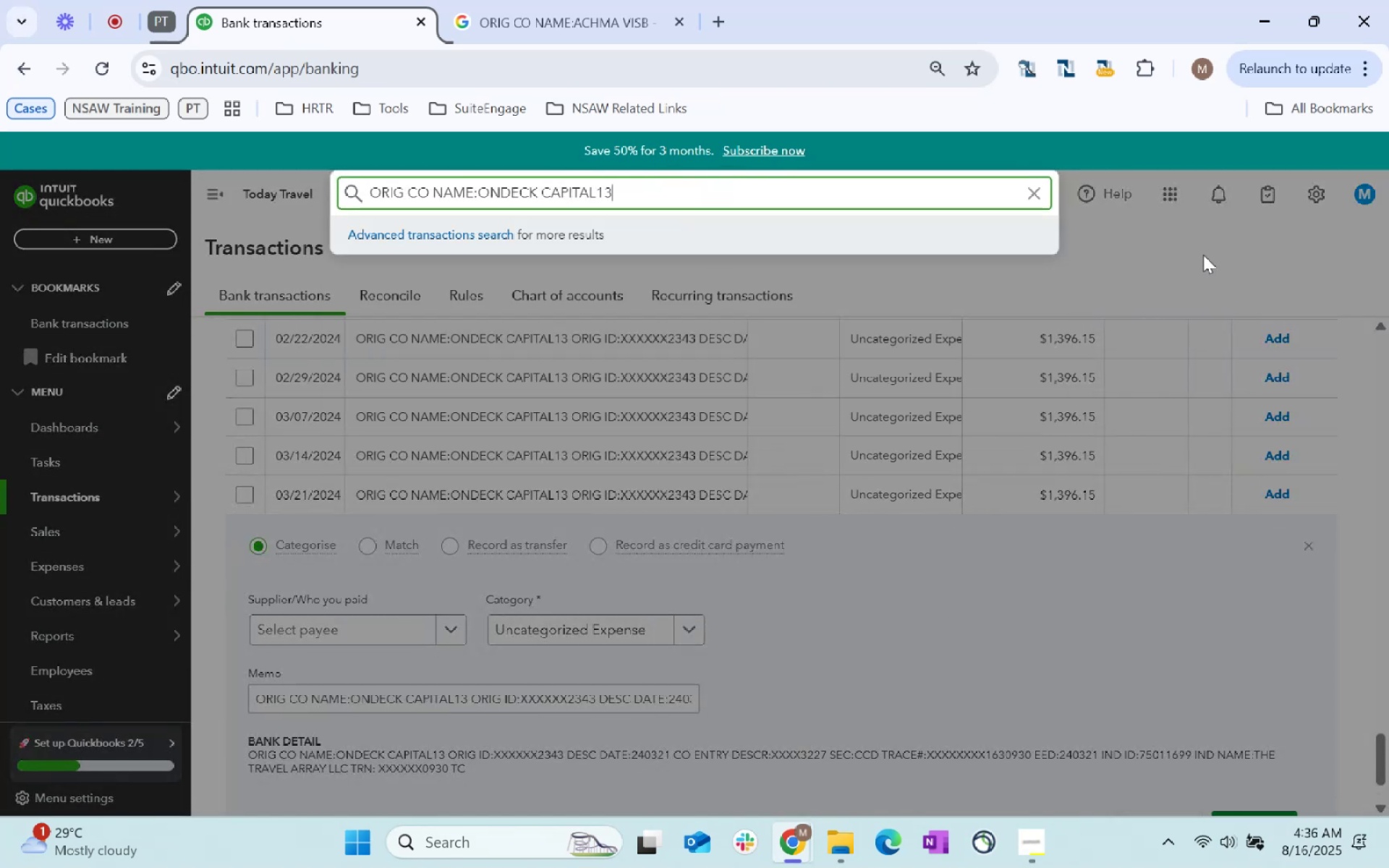 
left_click([1203, 255])
 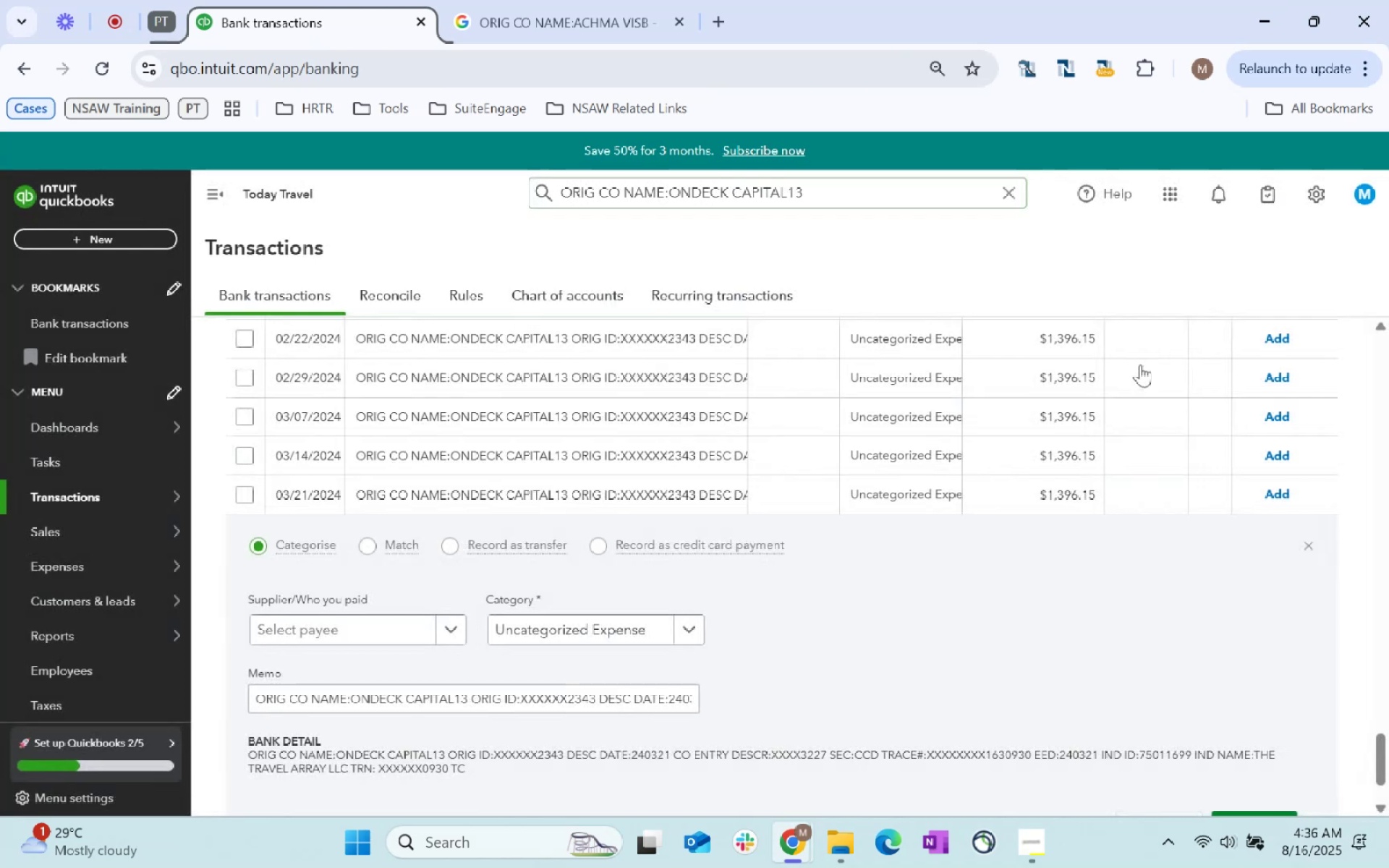 
scroll: coordinate [899, 484], scroll_direction: up, amount: 50.0
 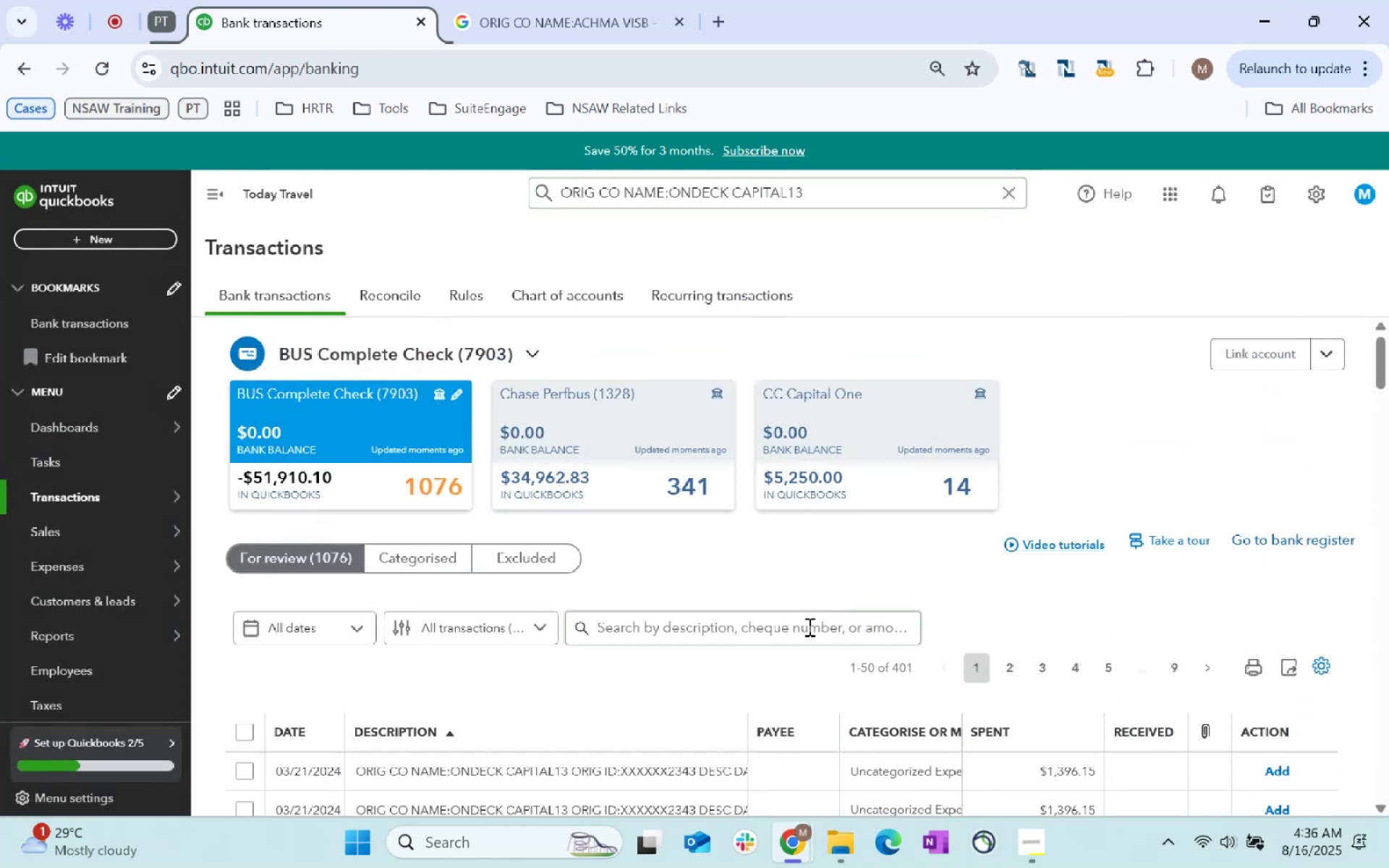 
left_click([808, 626])
 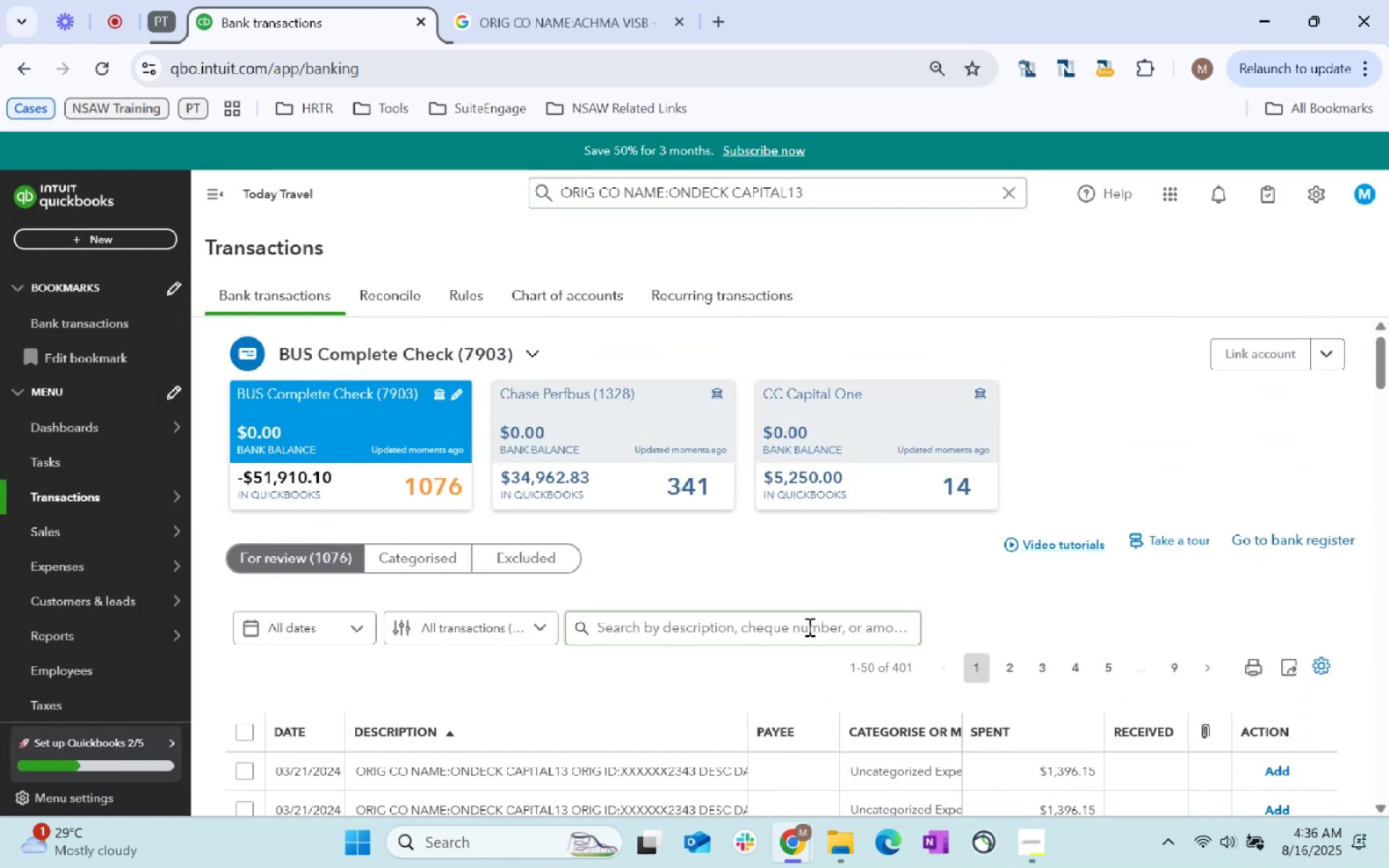 
key(Control+ControlLeft)
 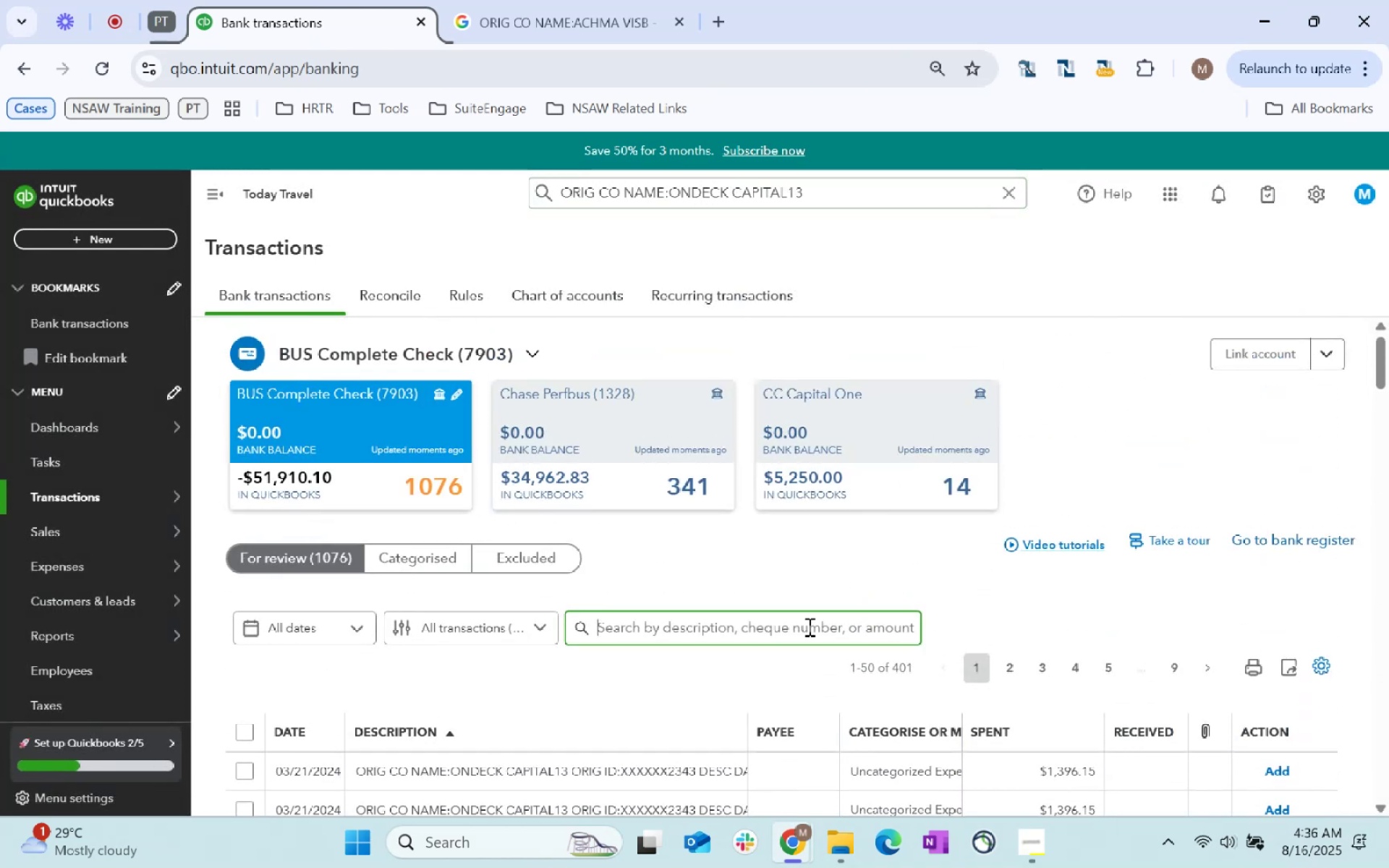 
key(Control+V)
 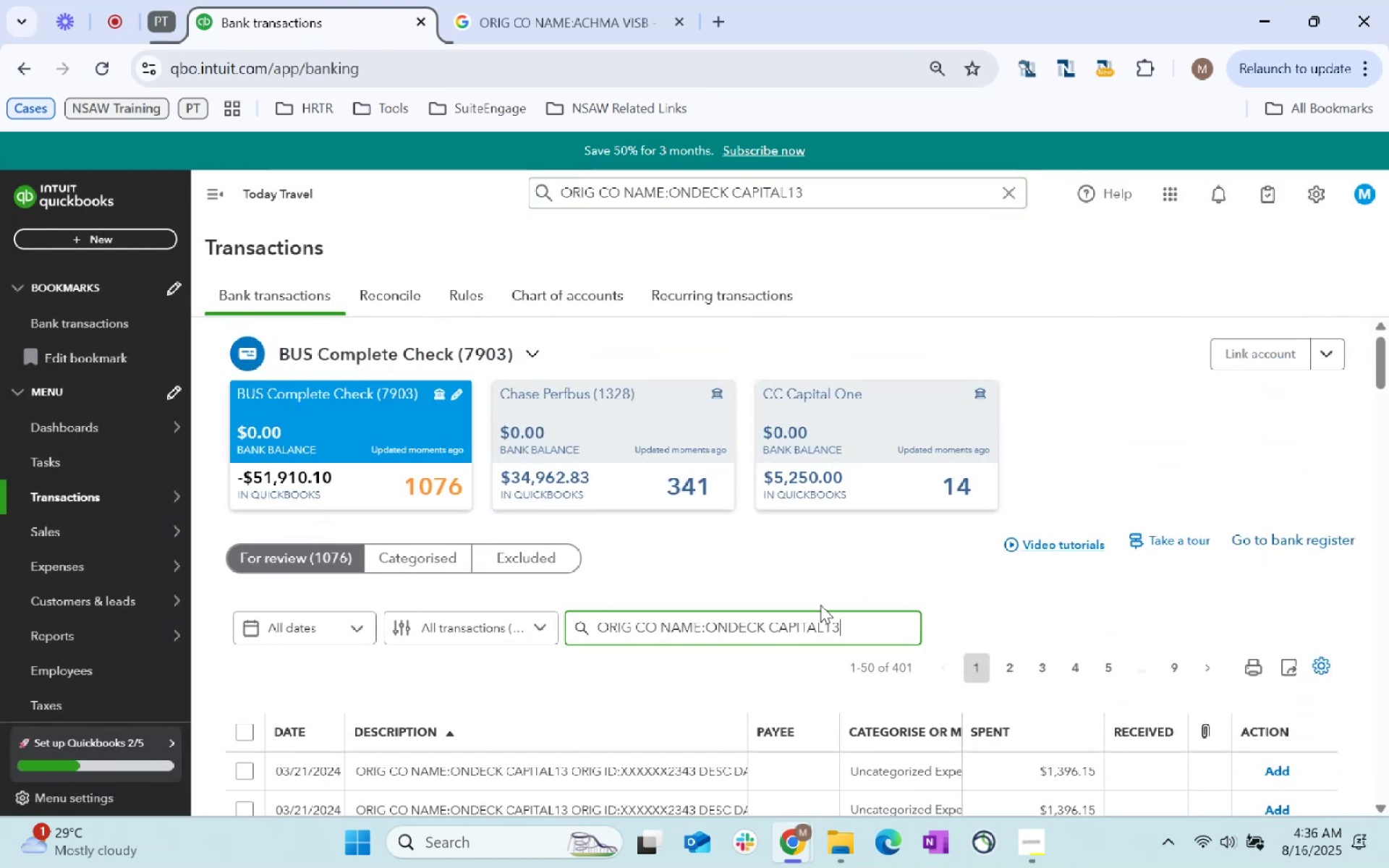 
key(Enter)
 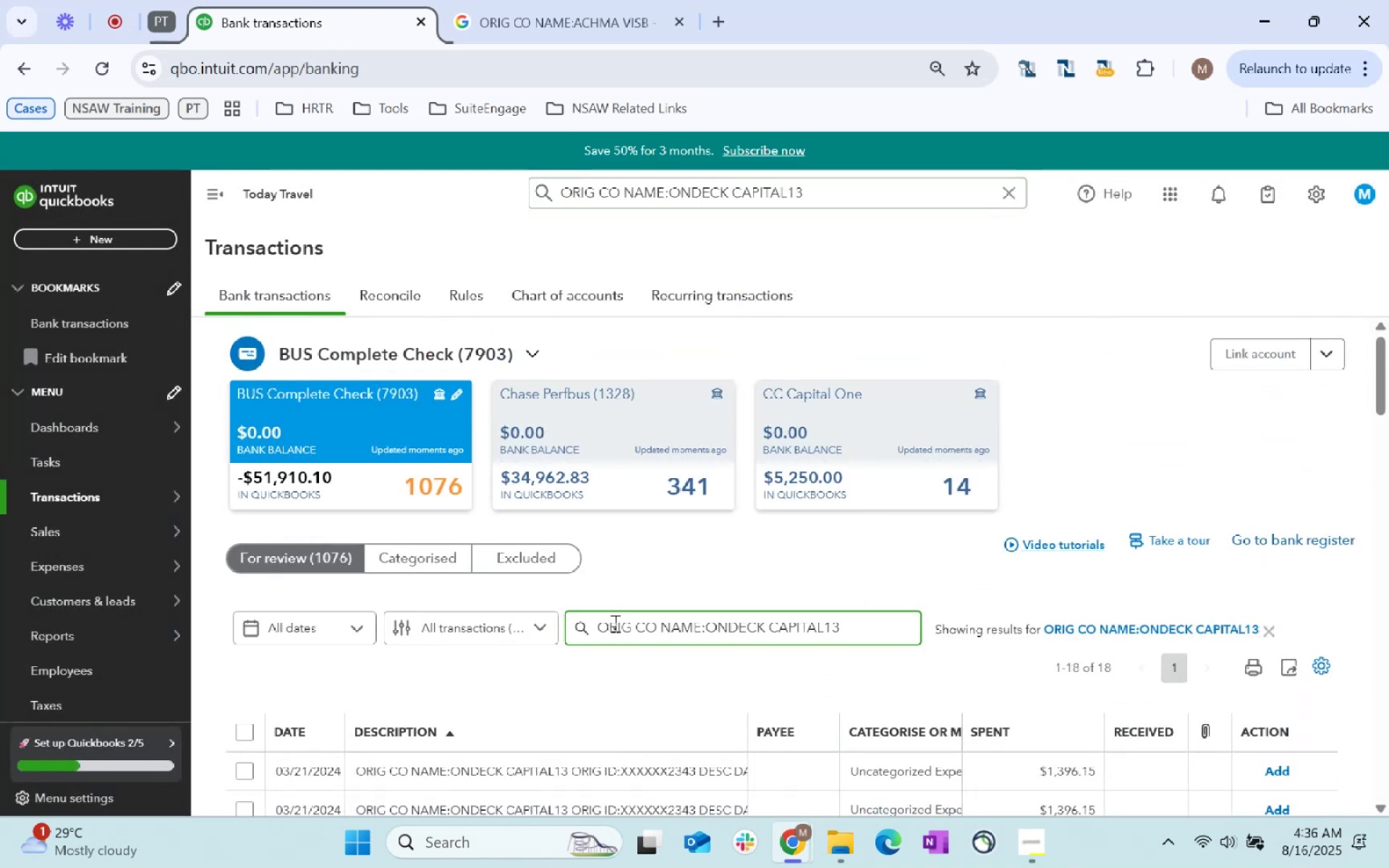 
left_click([599, 623])
 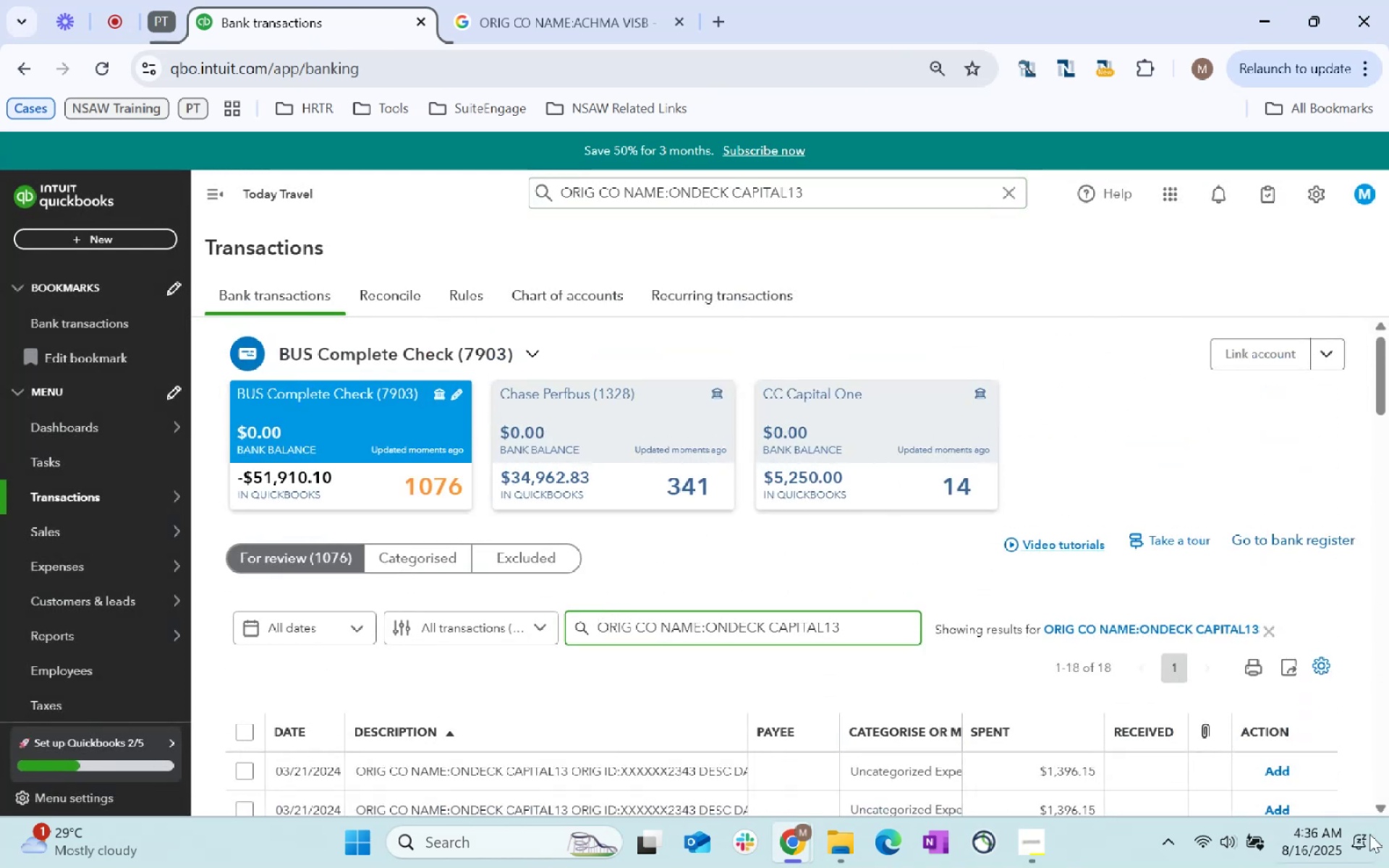 
key(Backspace)
 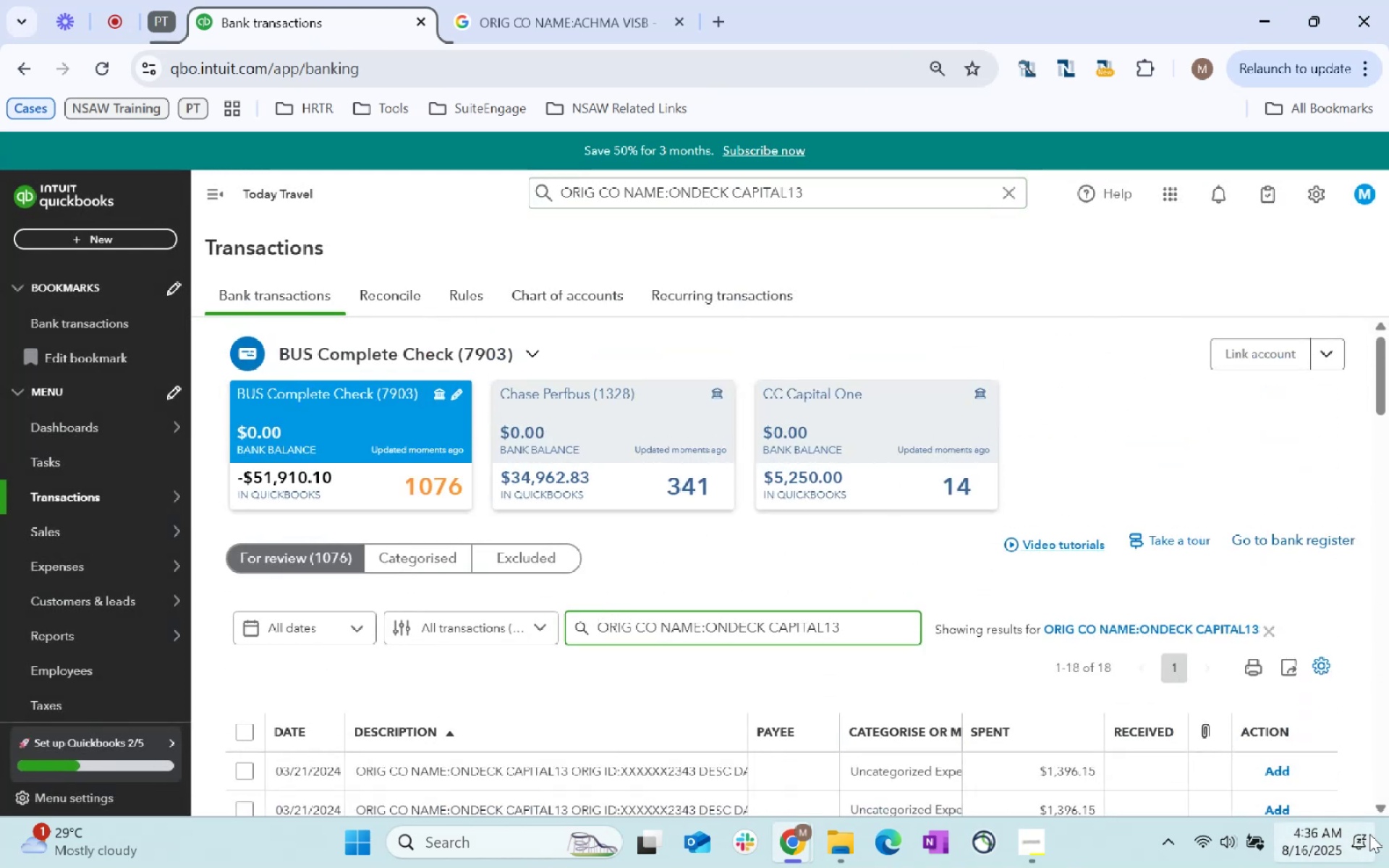 
key(Backspace)
 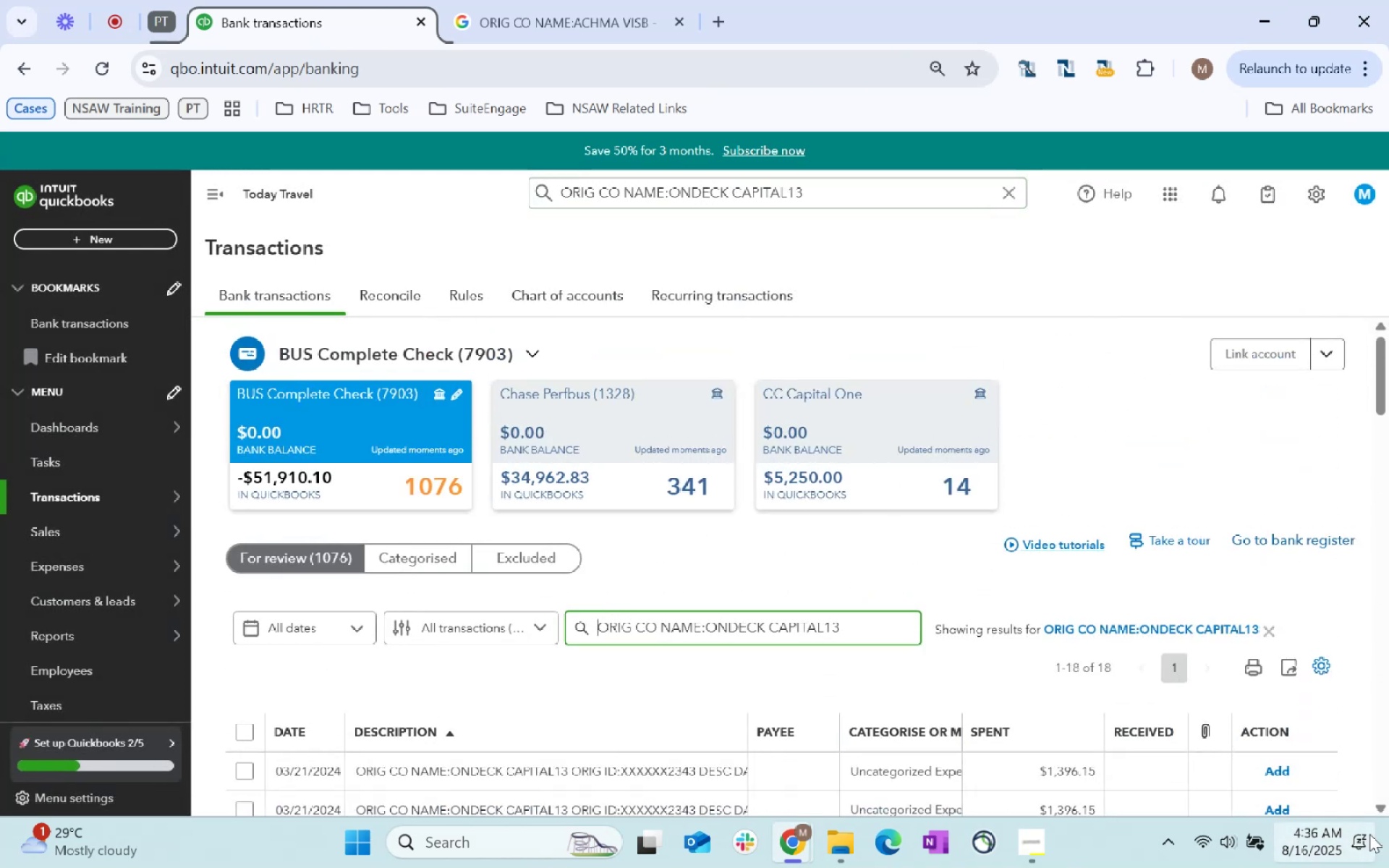 
key(Backspace)
 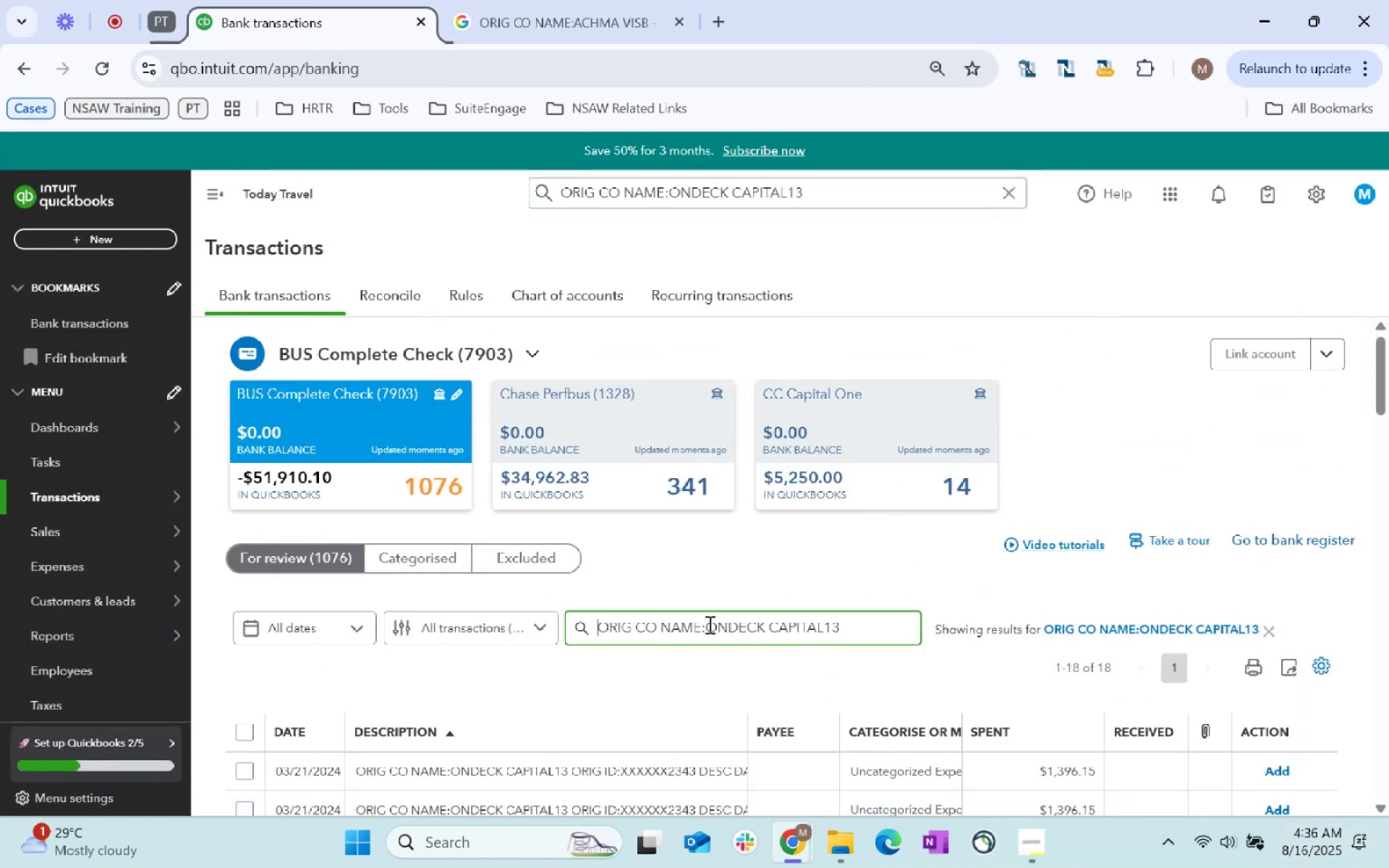 
key(Backspace)
 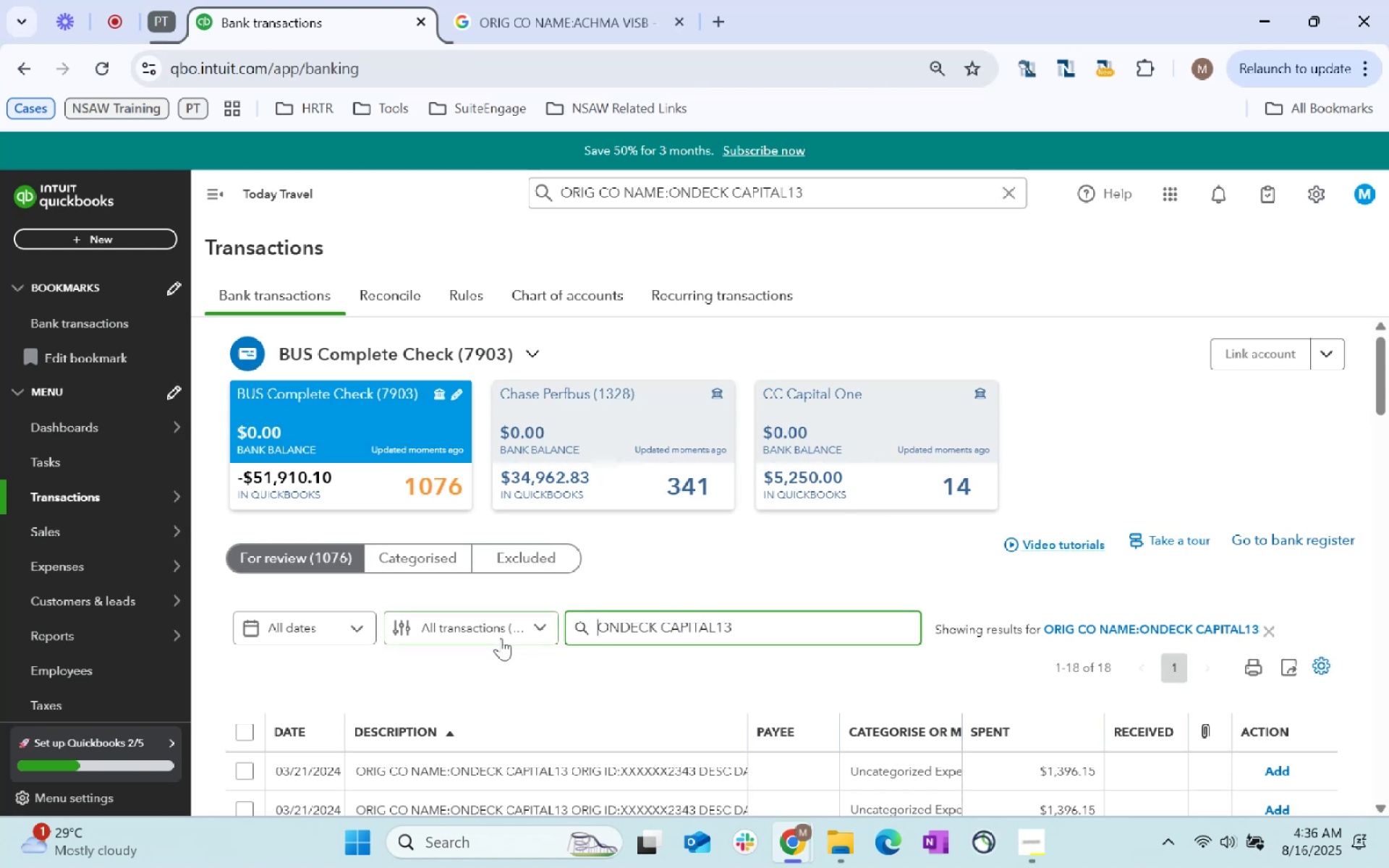 
key(Enter)
 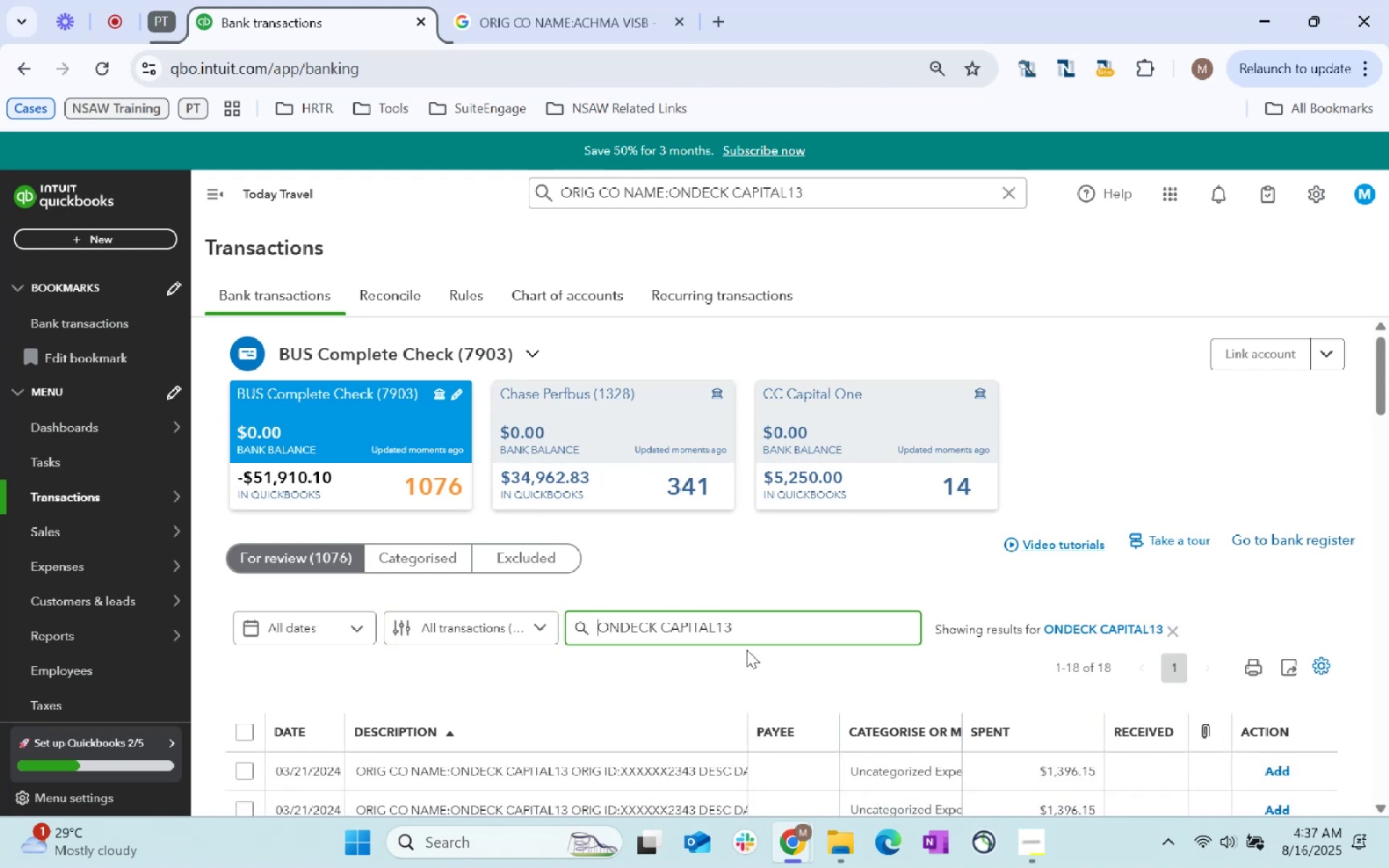 
scroll: coordinate [762, 647], scroll_direction: down, amount: 116.0
 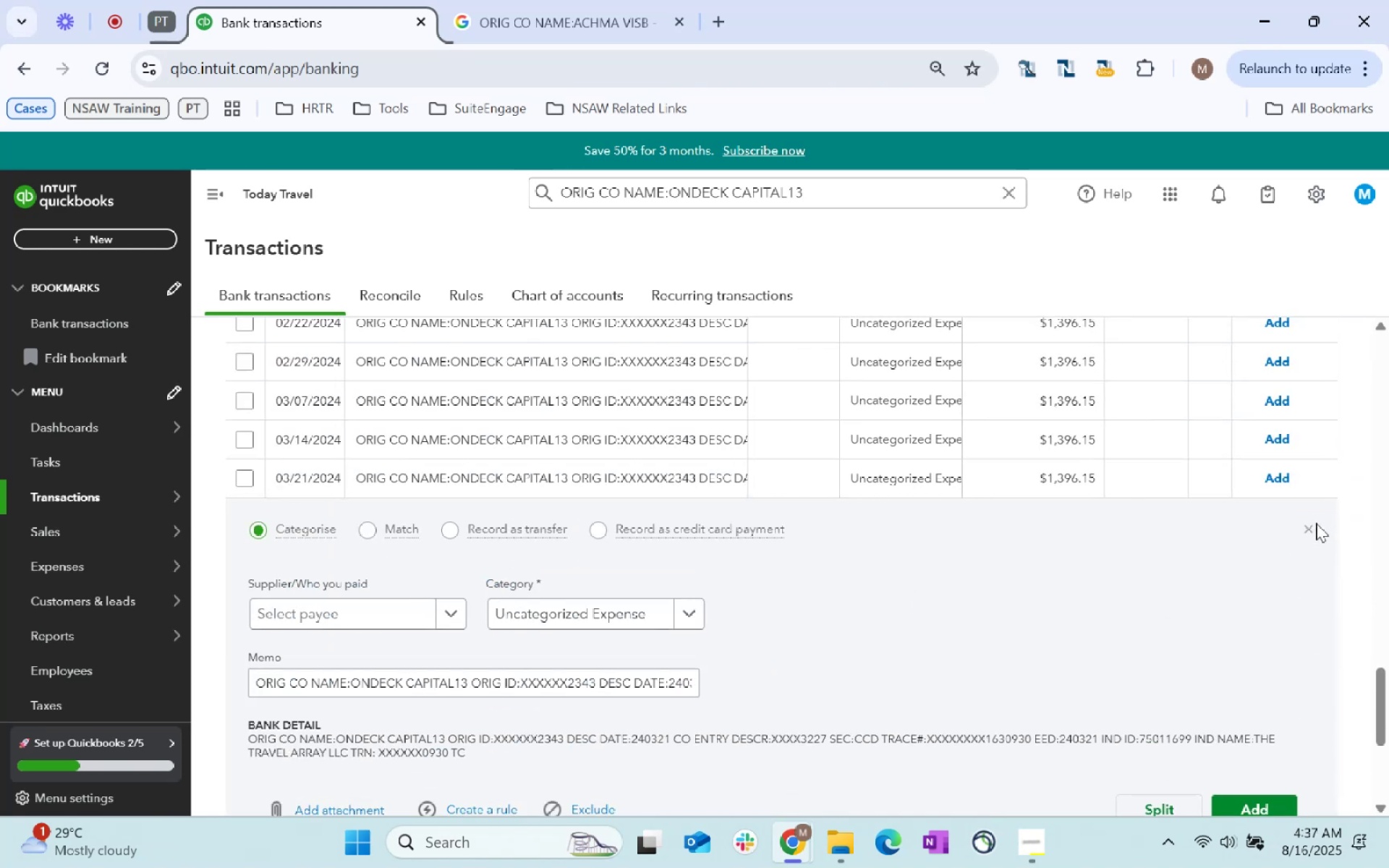 
left_click([1314, 523])
 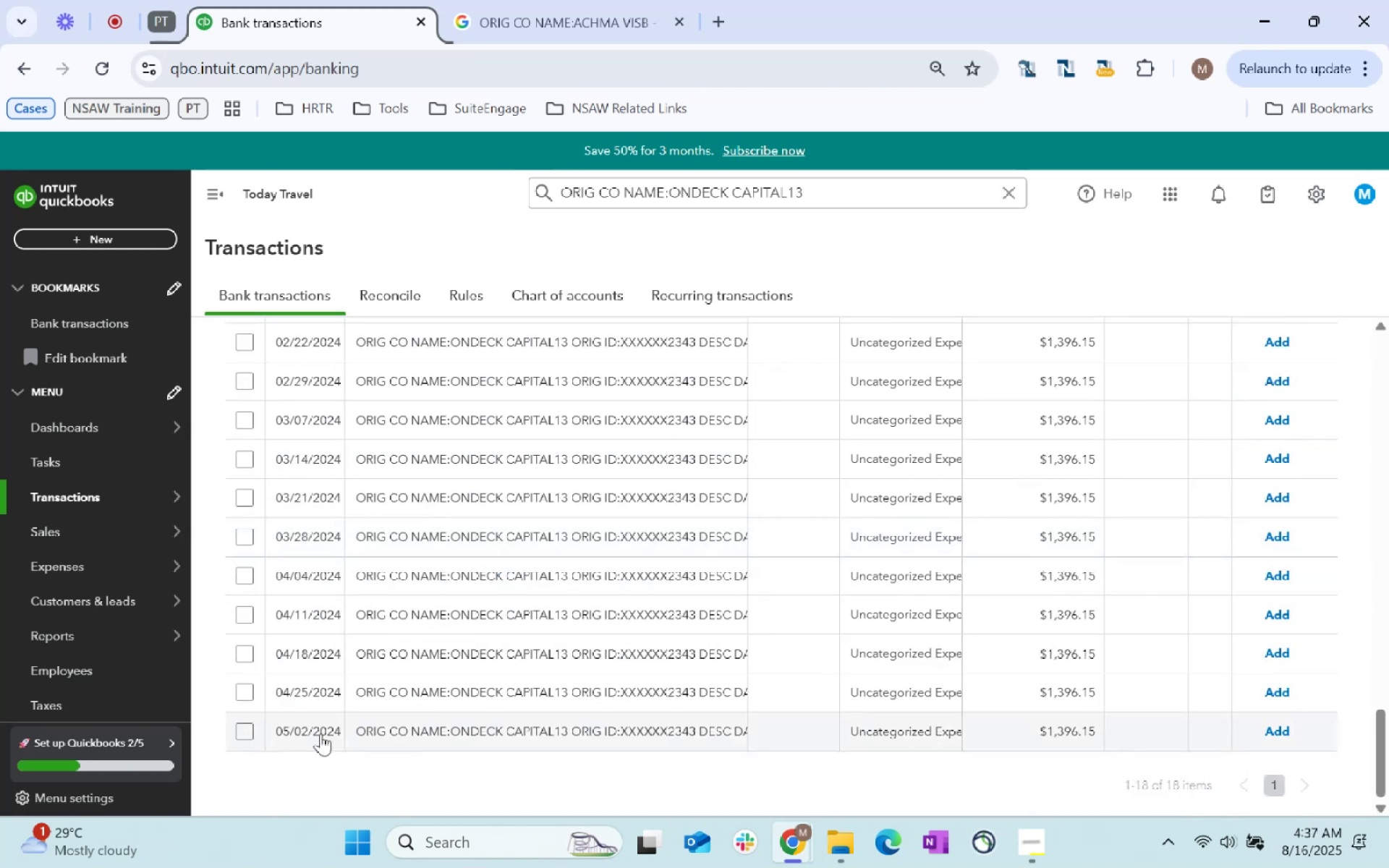 
scroll: coordinate [467, 660], scroll_direction: up, amount: 36.0
 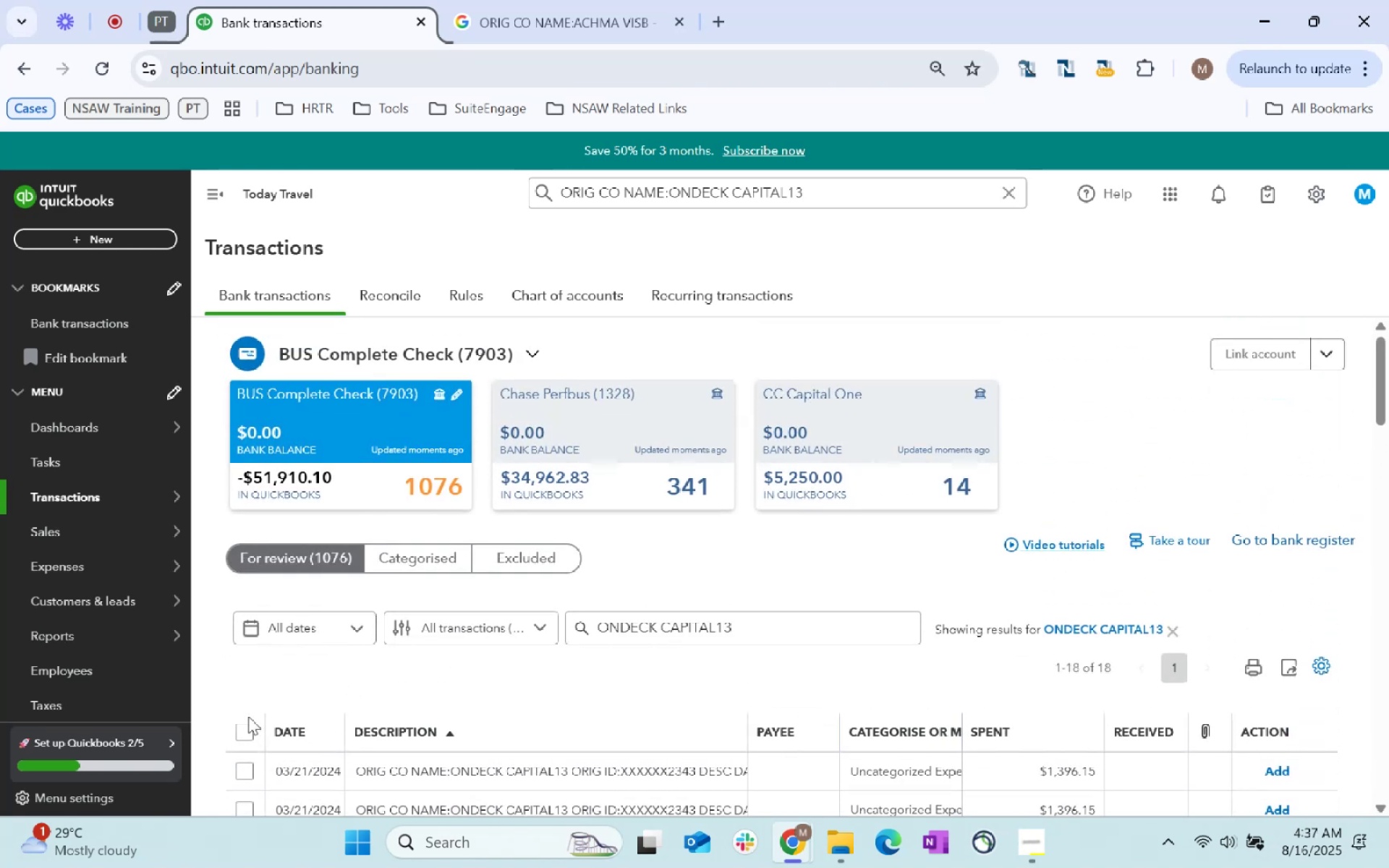 
left_click([242, 730])
 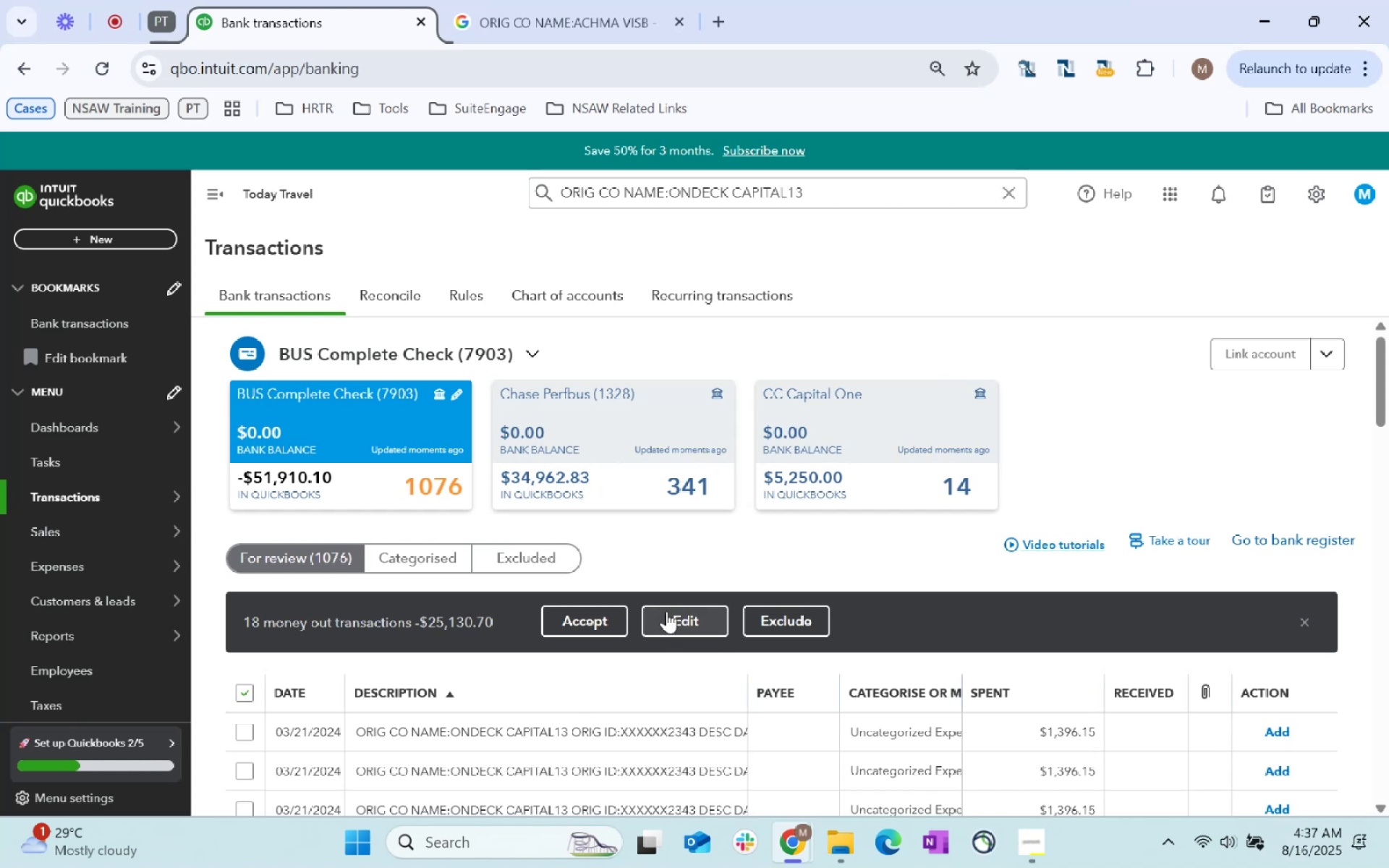 
left_click([669, 613])
 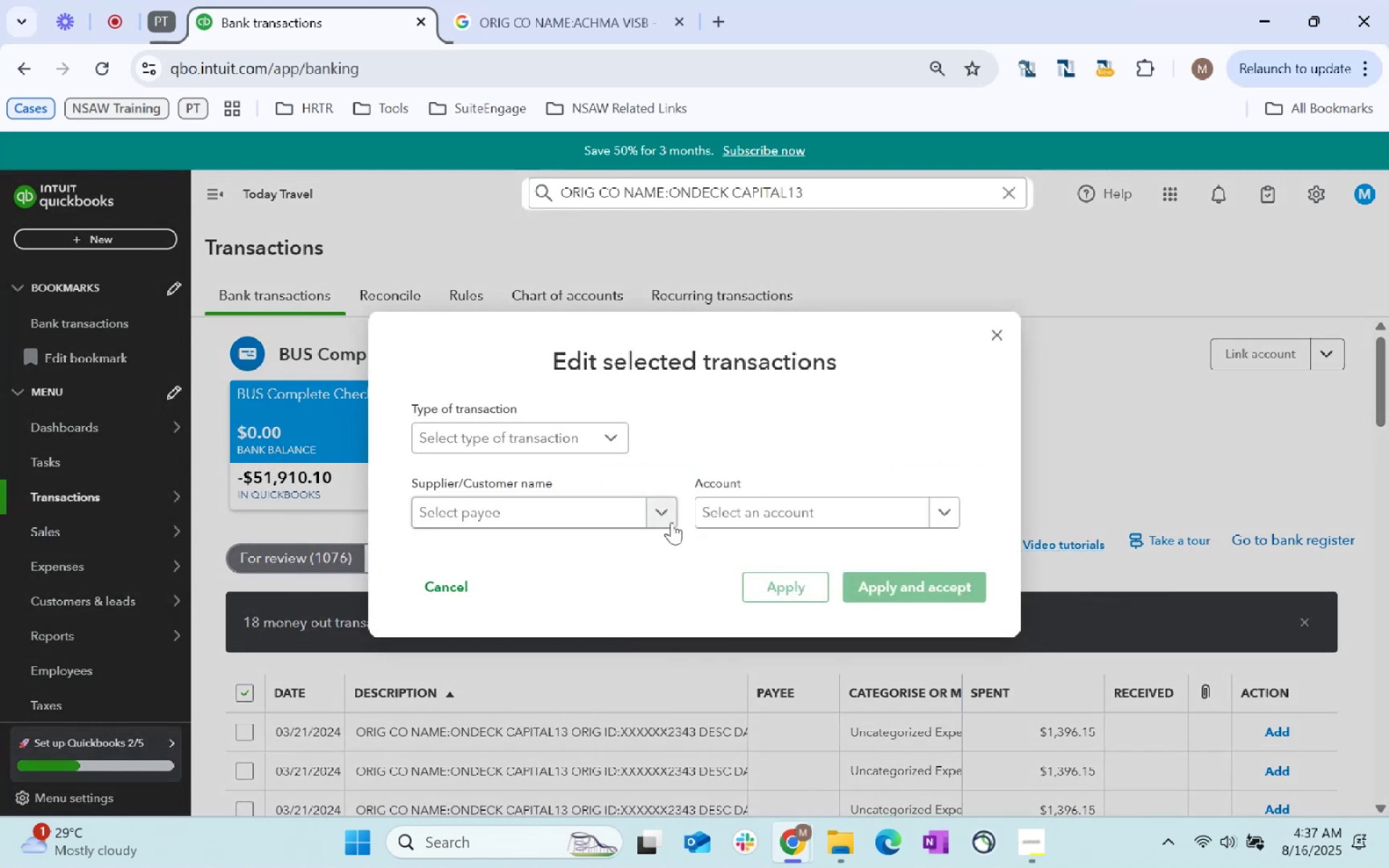 
left_click([591, 511])
 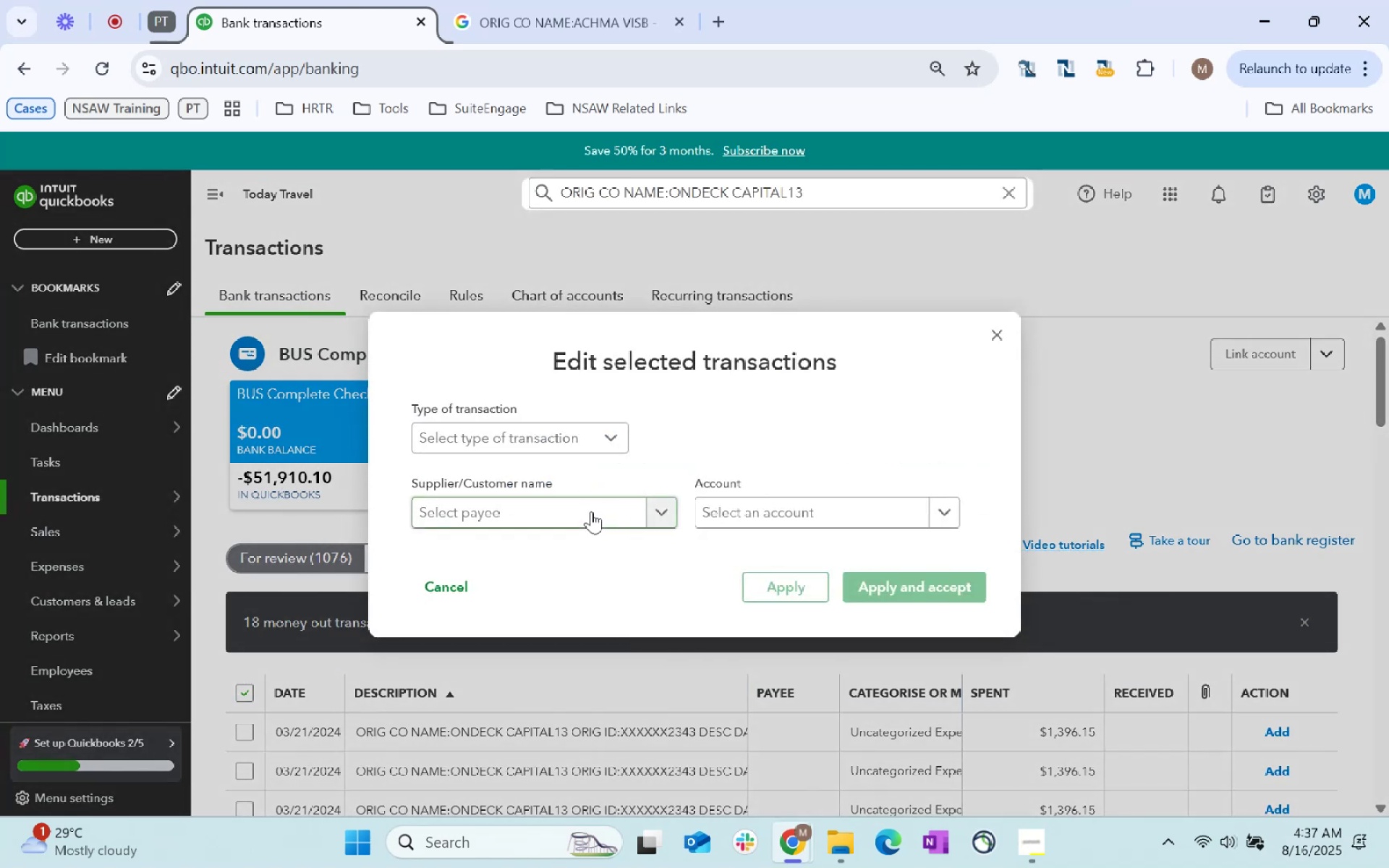 
key(Control+ControlLeft)
 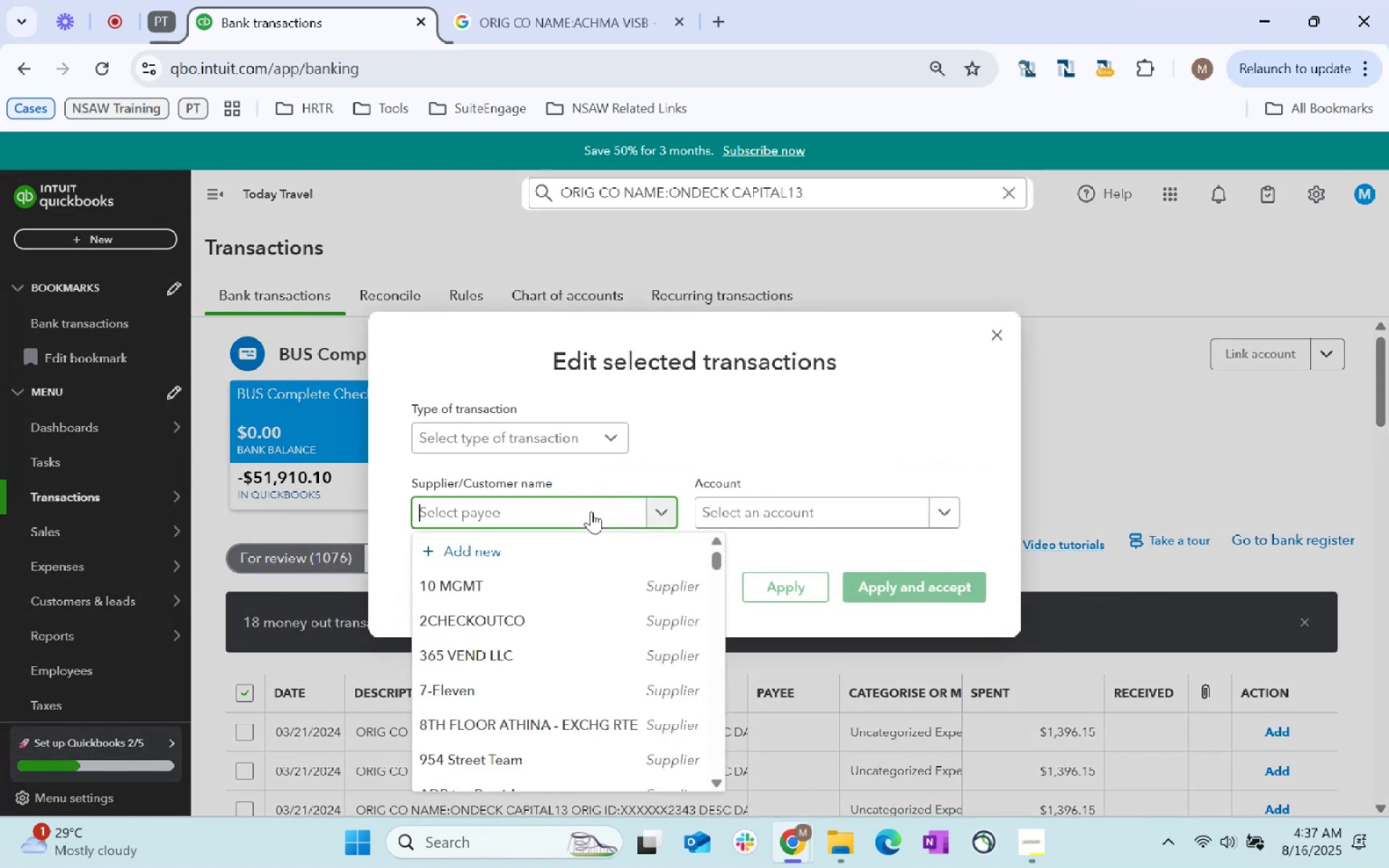 
key(Control+V)
 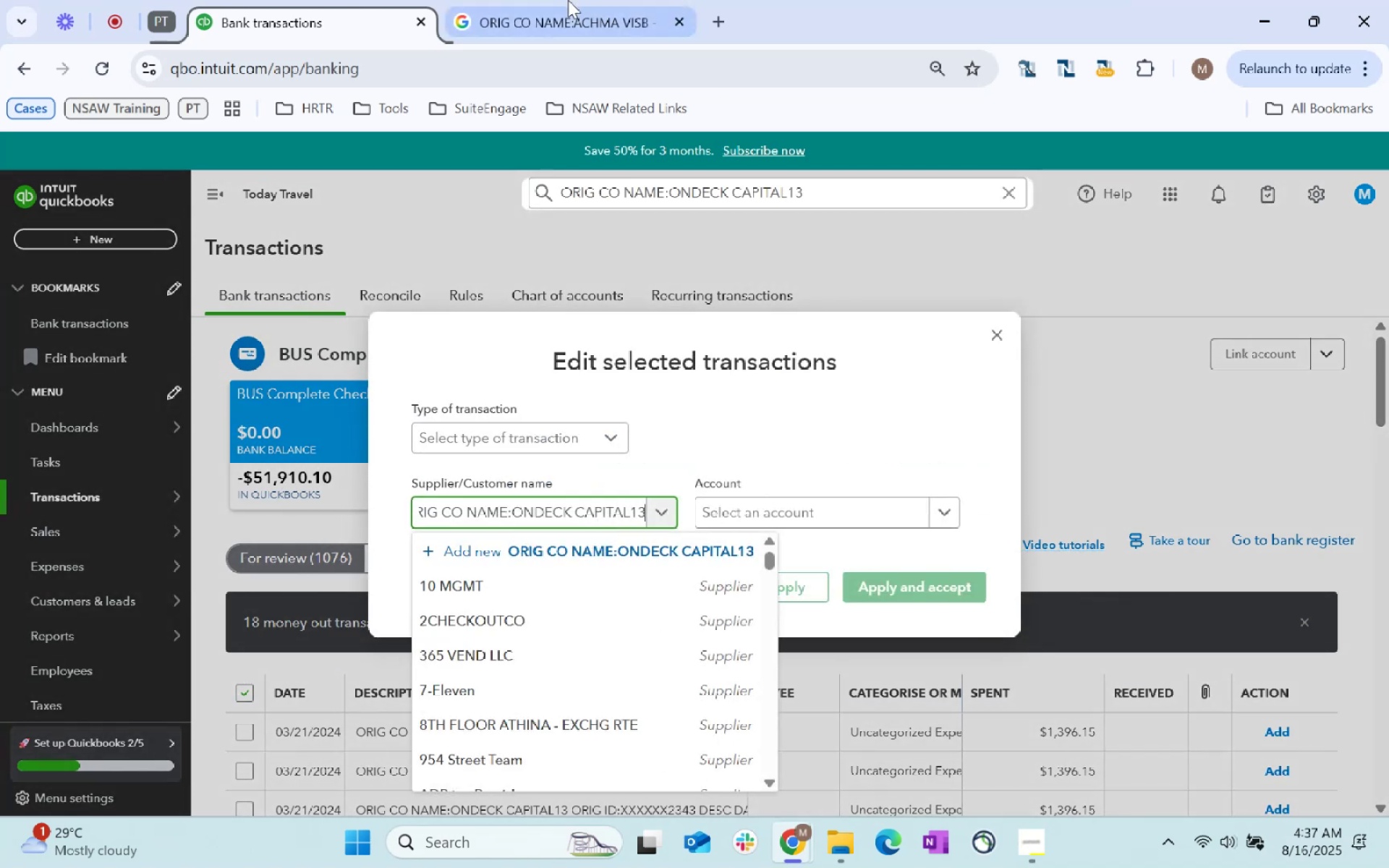 
left_click([546, 0])
 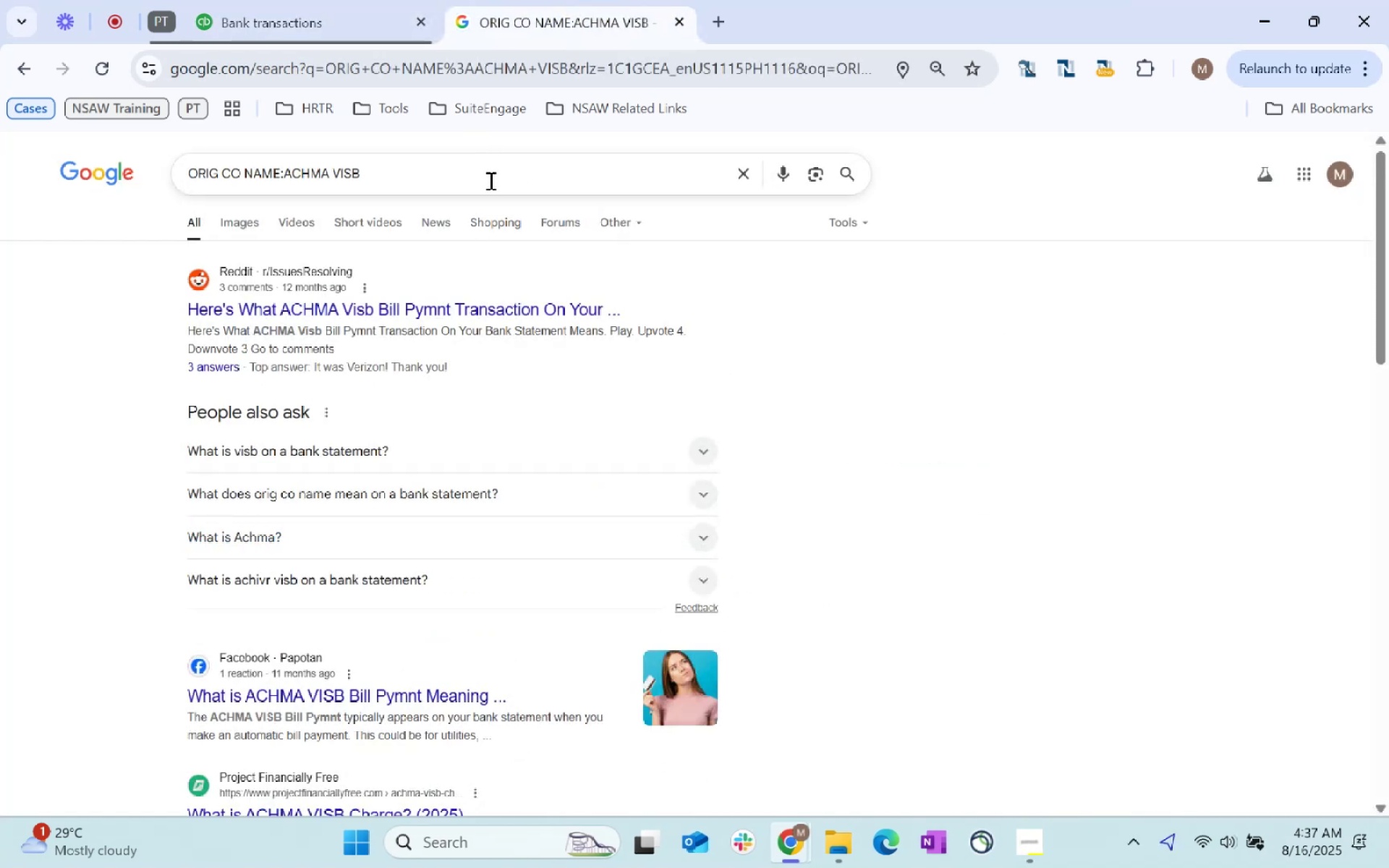 
key(Control+ControlLeft)
 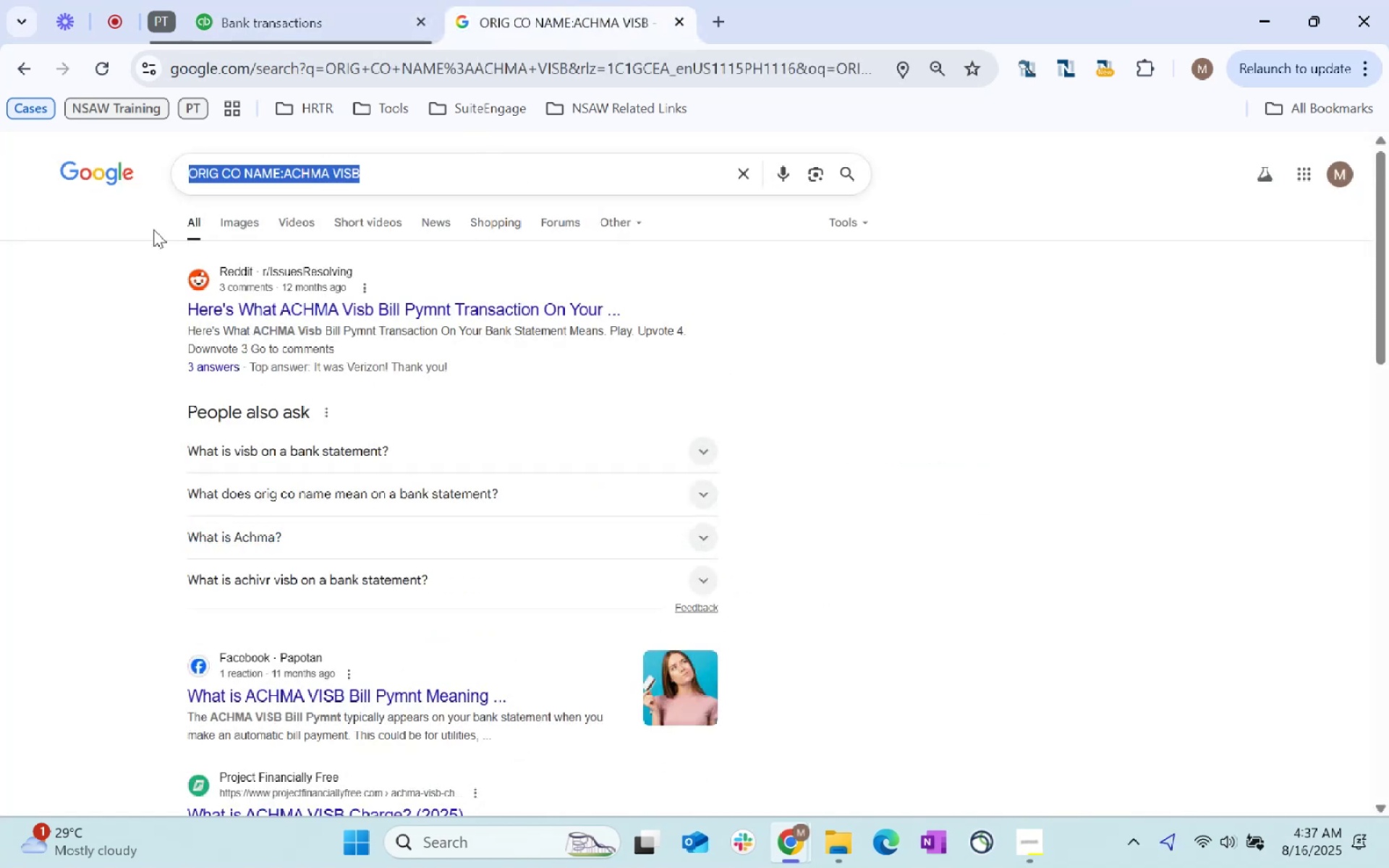 
key(Control+V)
 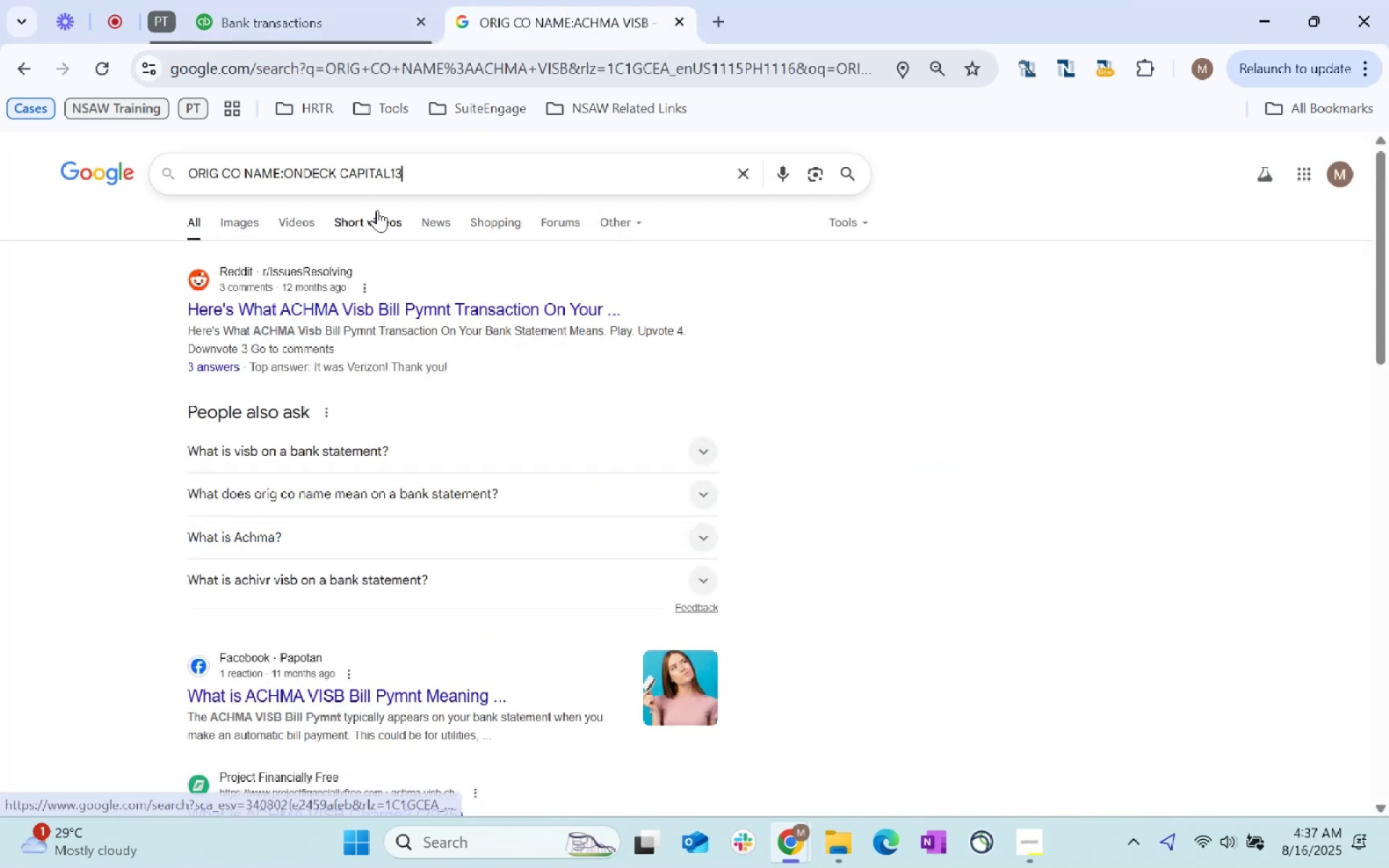 
key(Enter)
 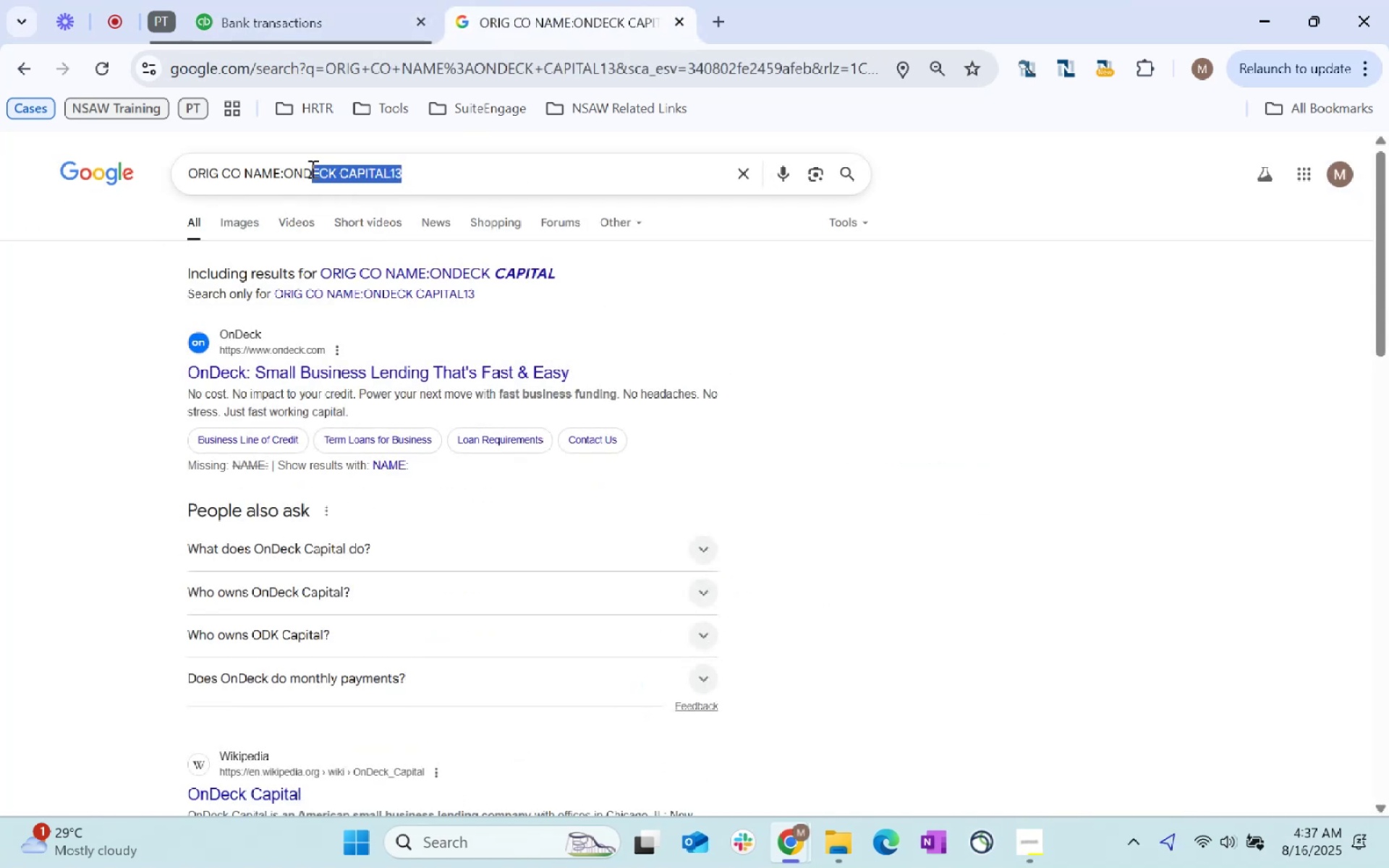 
key(Control+C)
 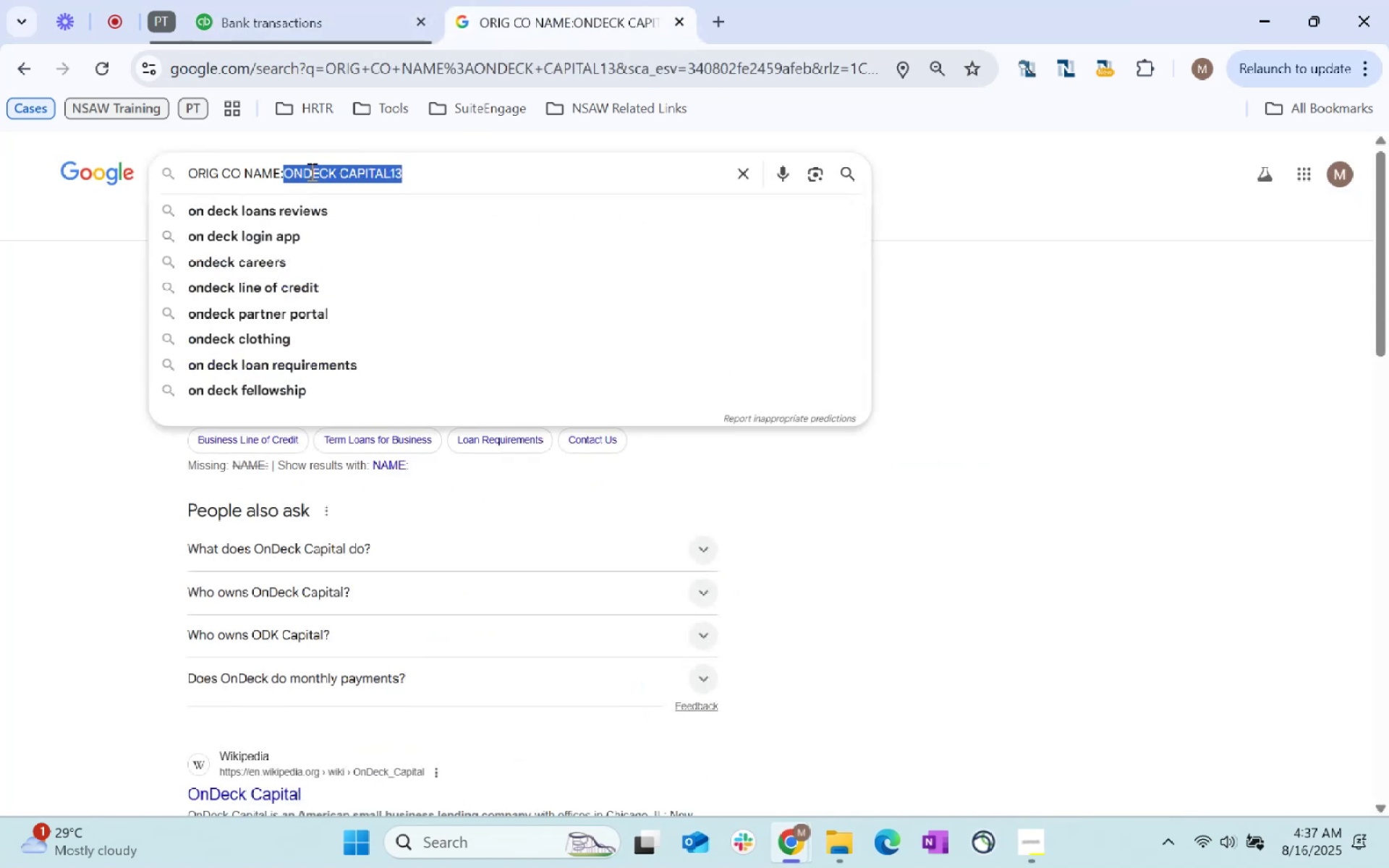 
key(Control+C)
 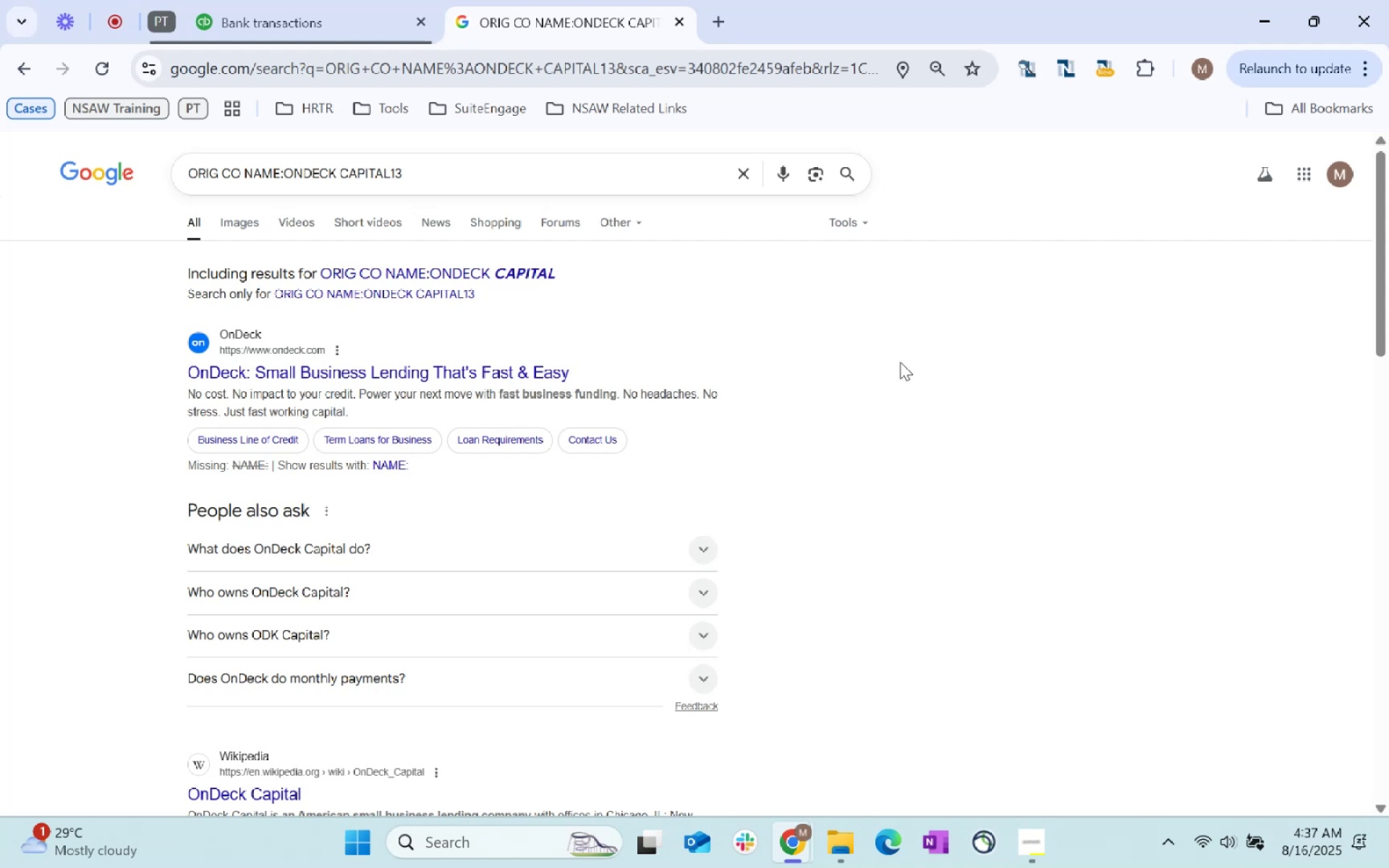 
scroll: coordinate [903, 362], scroll_direction: down, amount: 2.0
 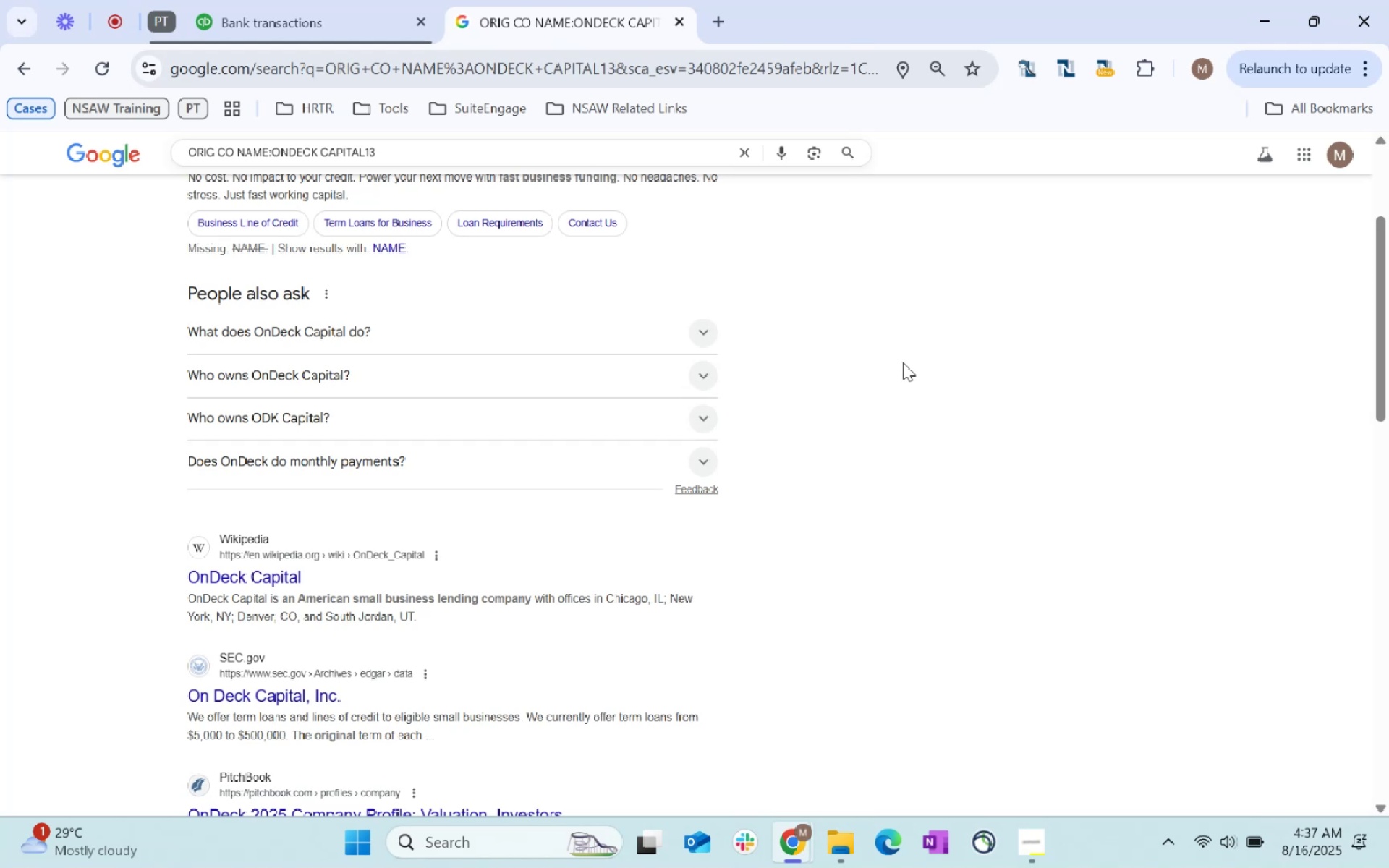 
wait(21.36)
 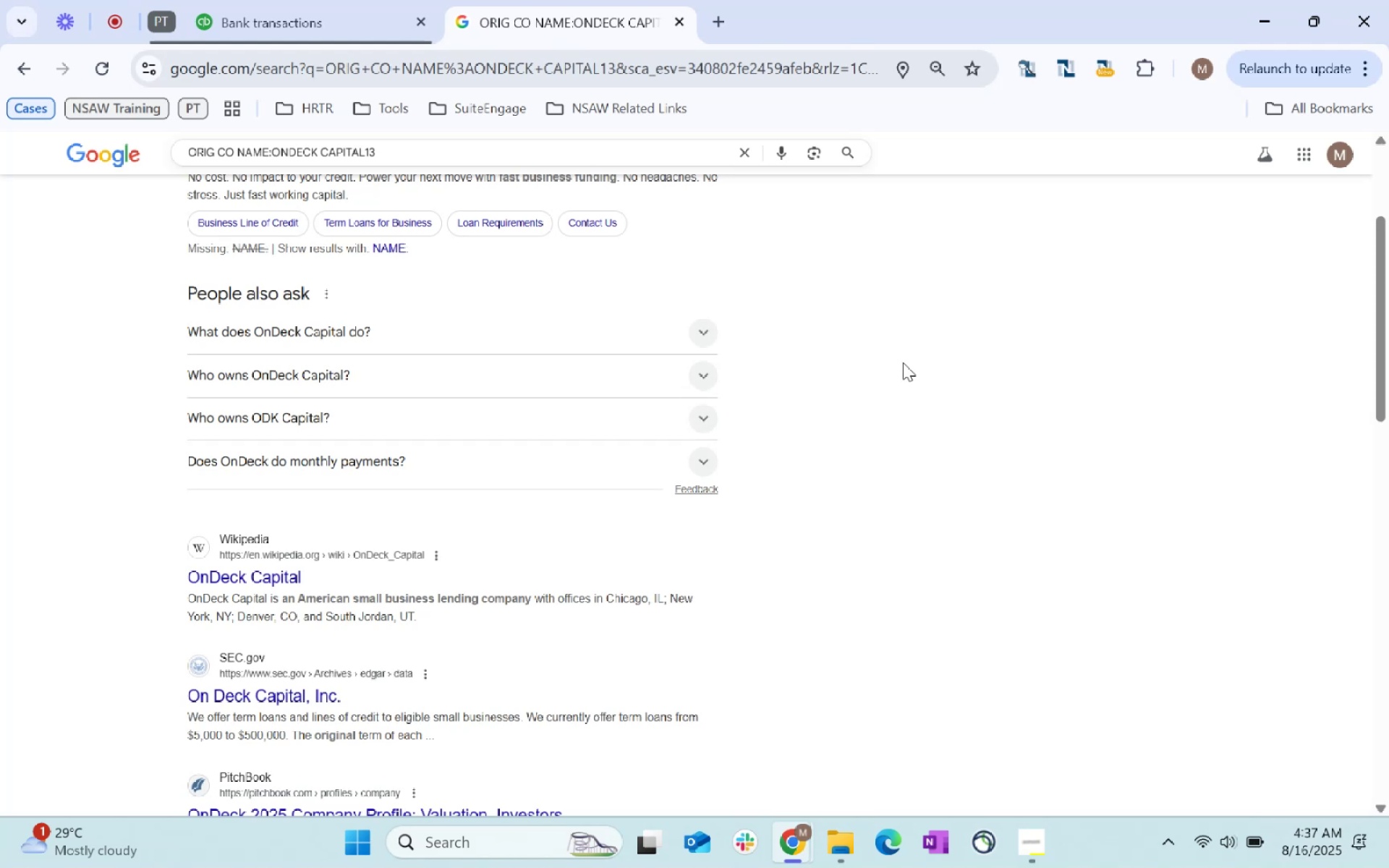 
key(Control+C)
 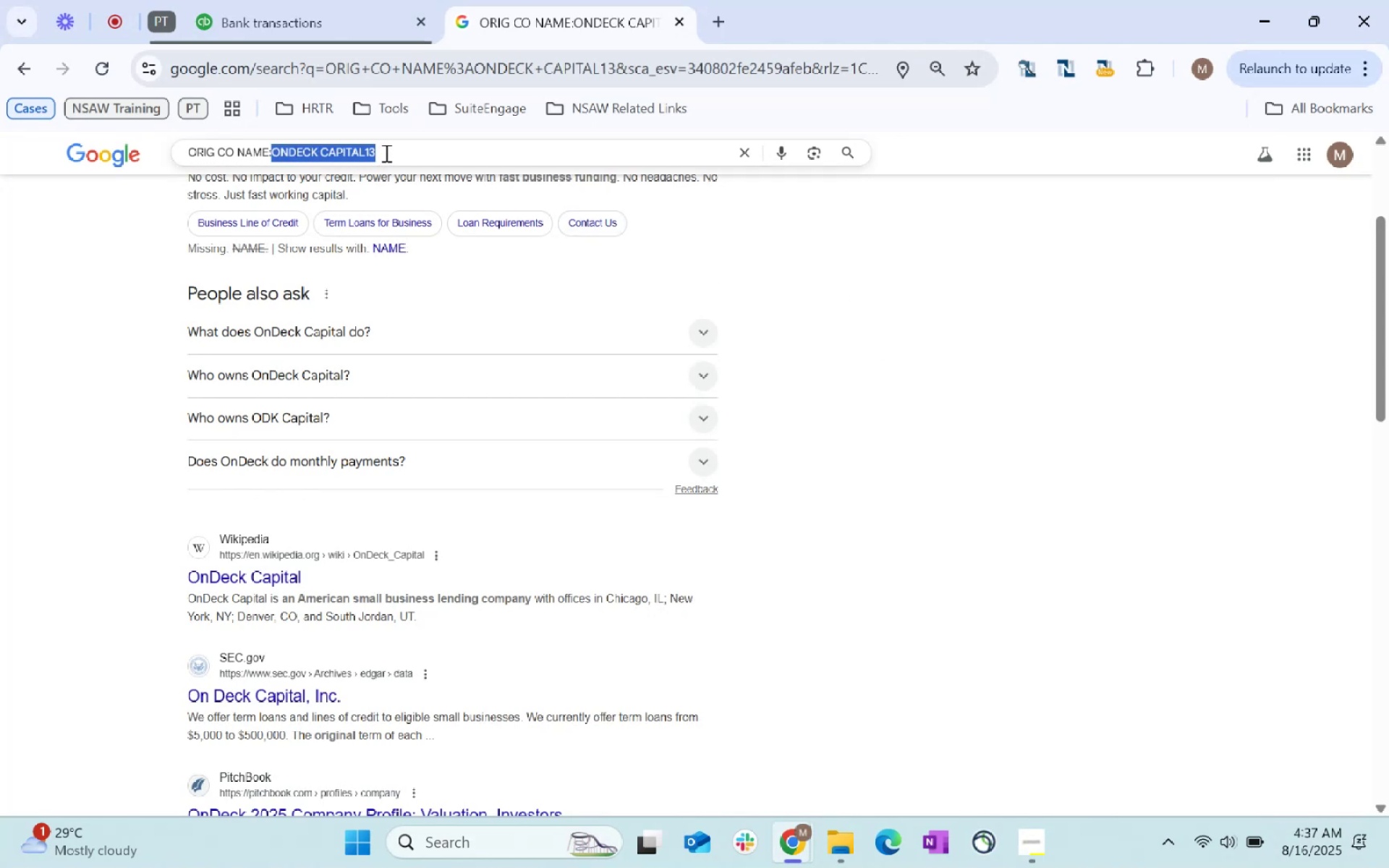 
key(Control+C)
 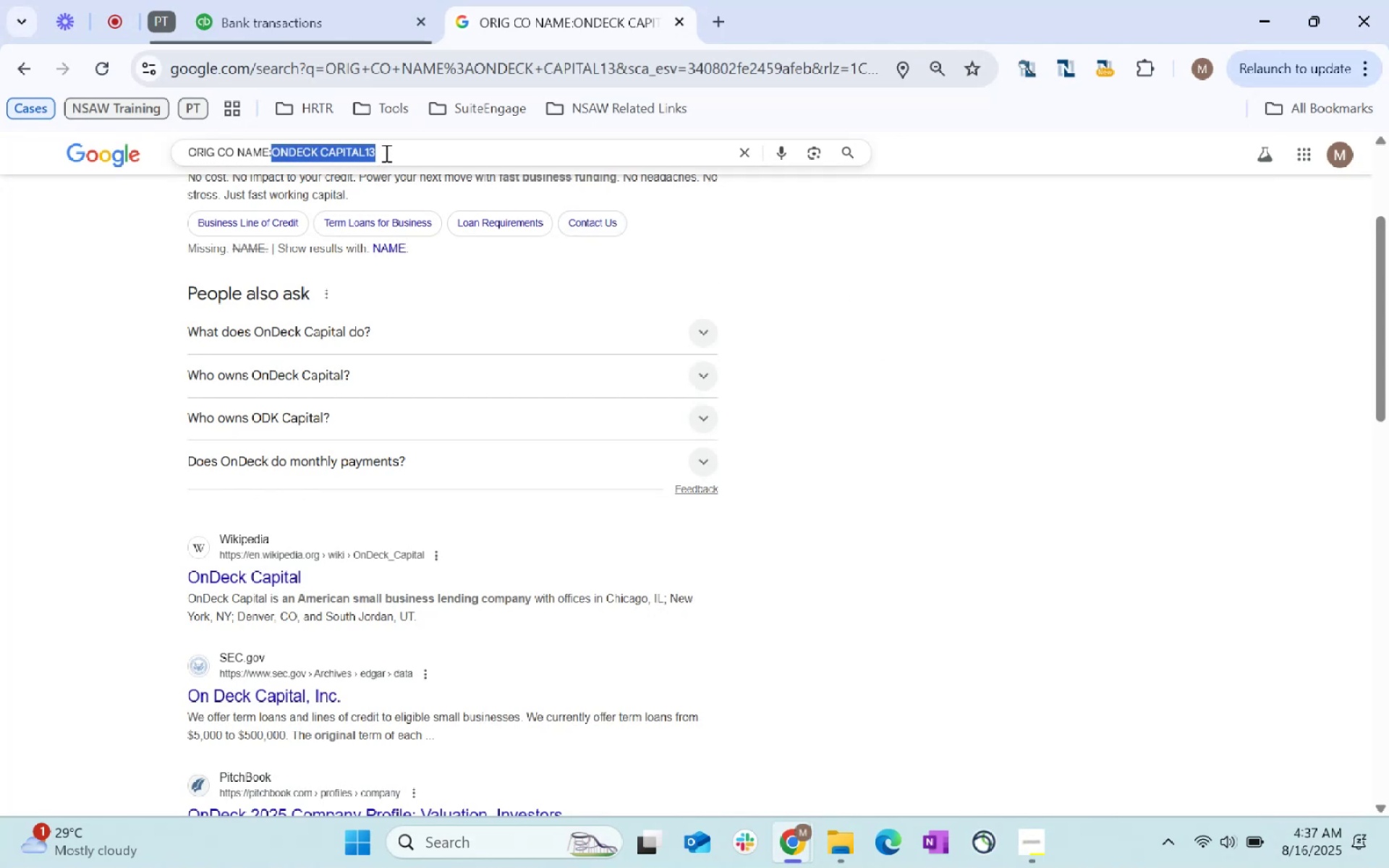 
key(Control+C)
 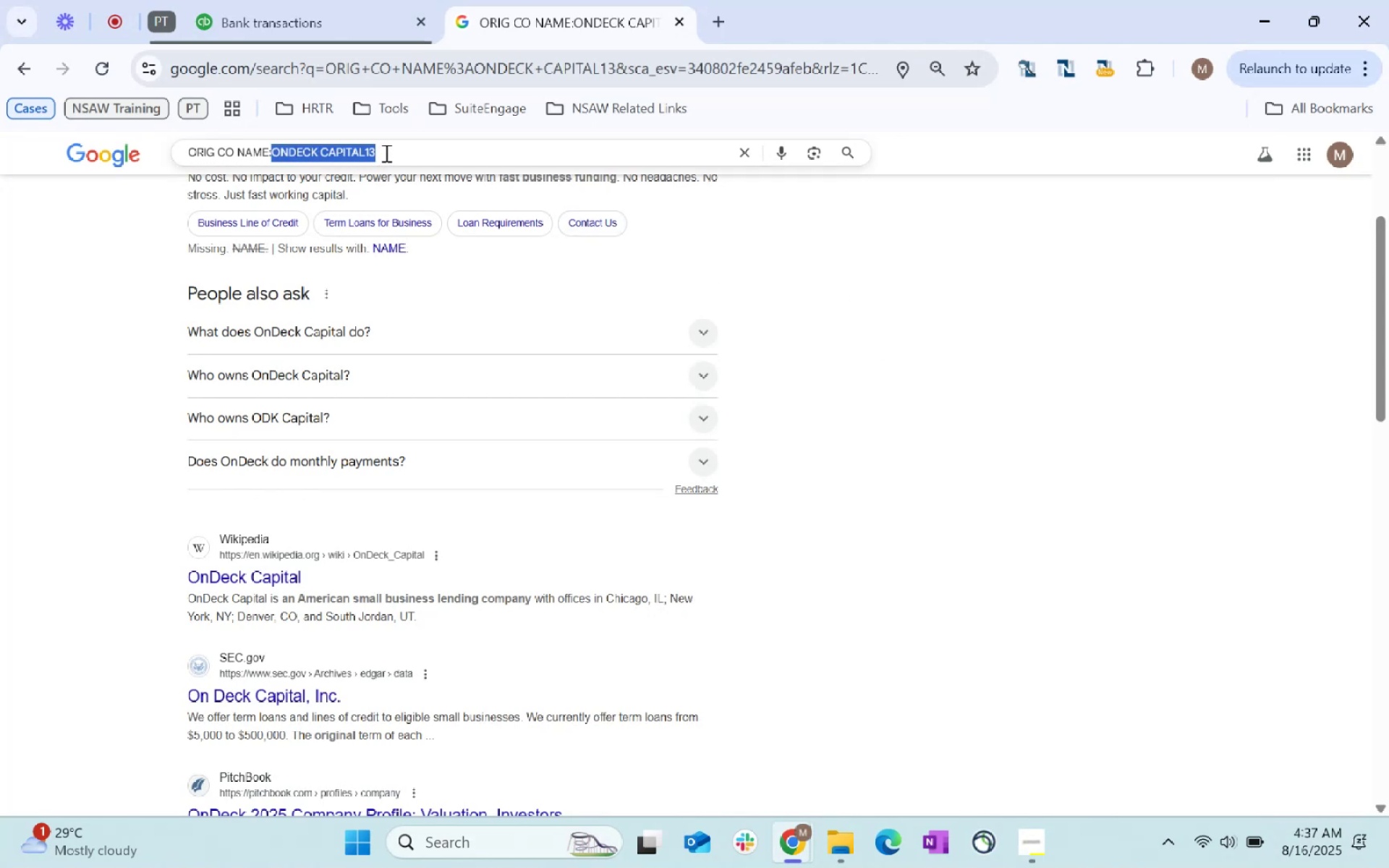 
key(Control+C)
 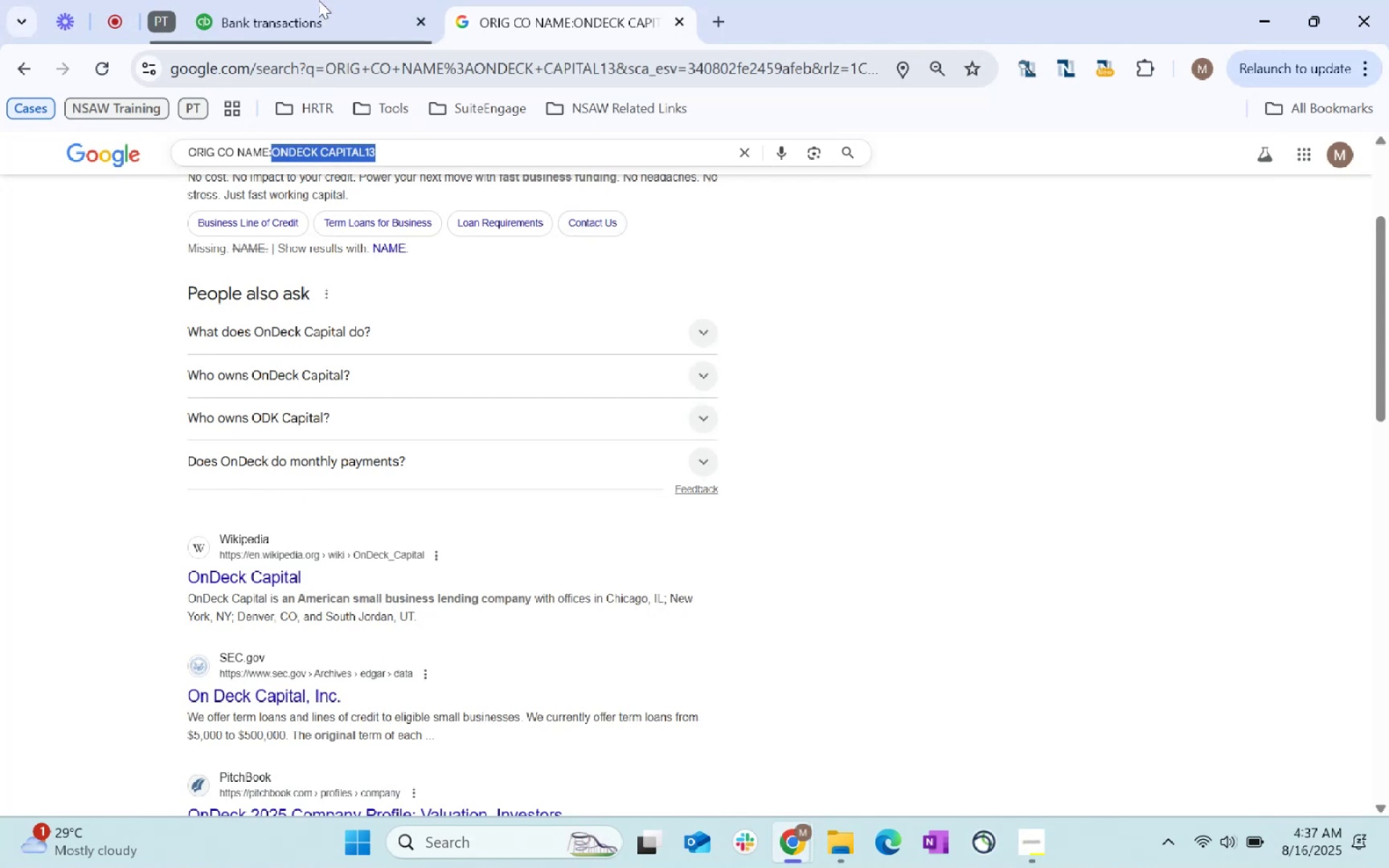 
left_click([287, 0])
 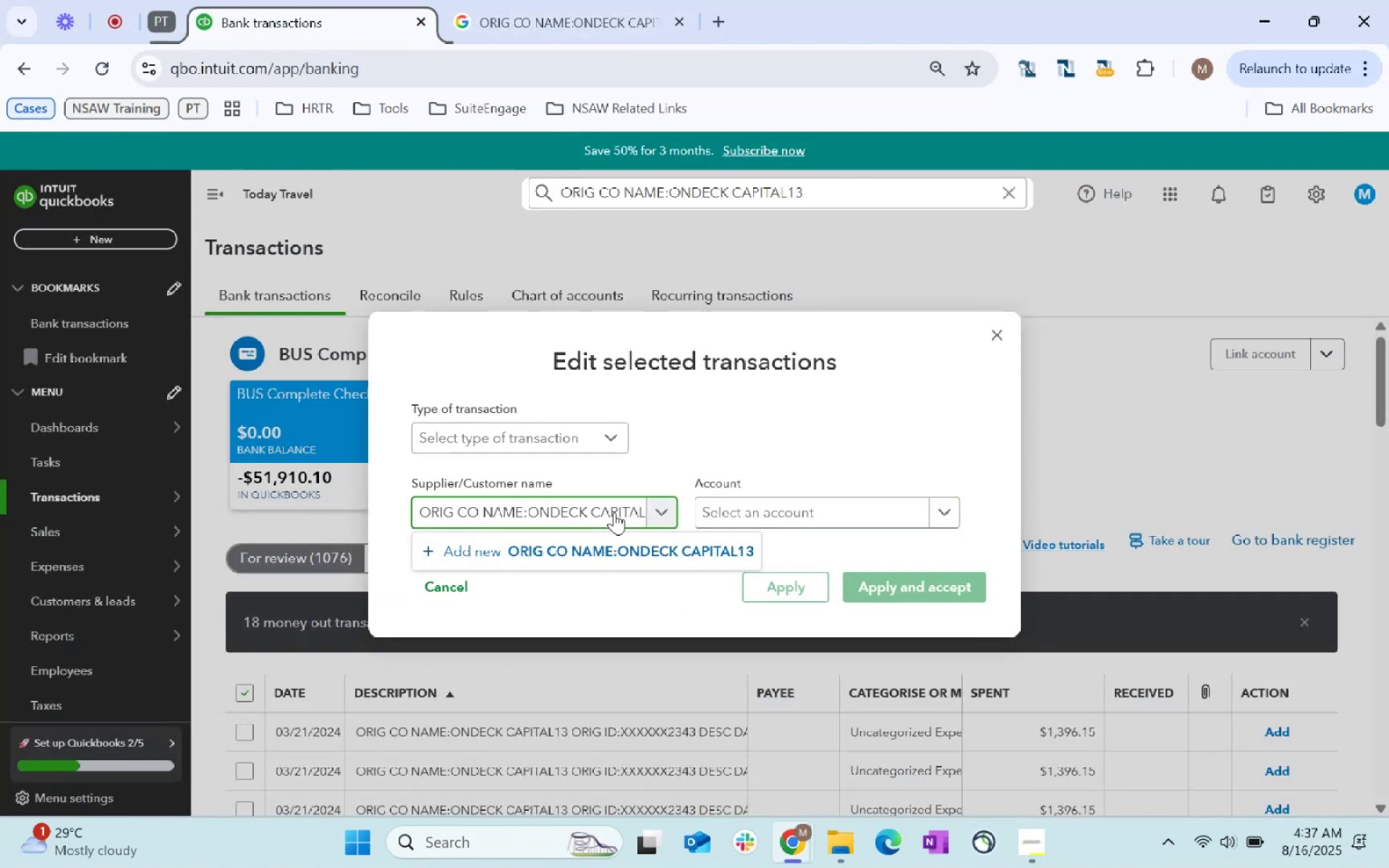 
double_click([614, 512])
 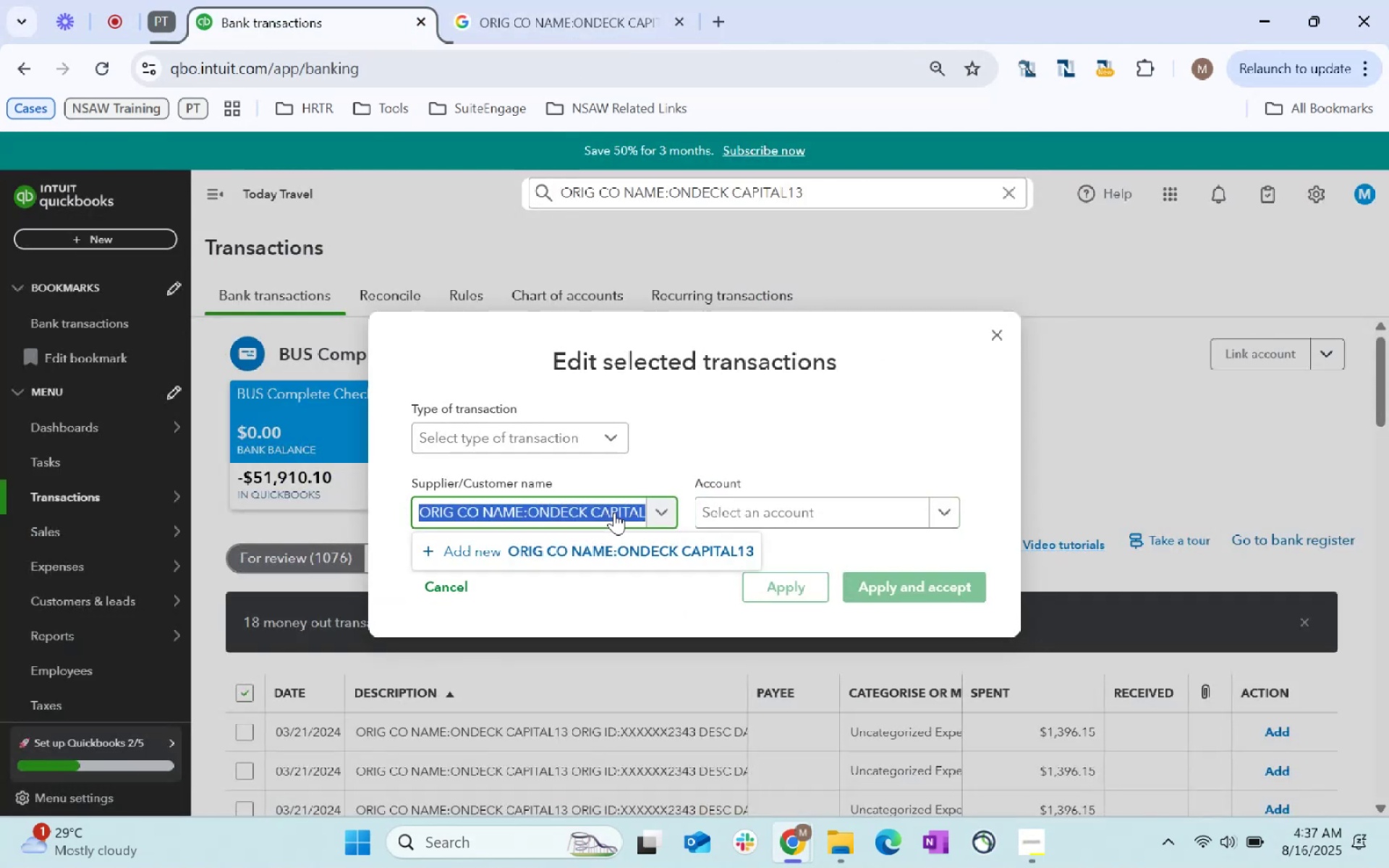 
triple_click([614, 512])
 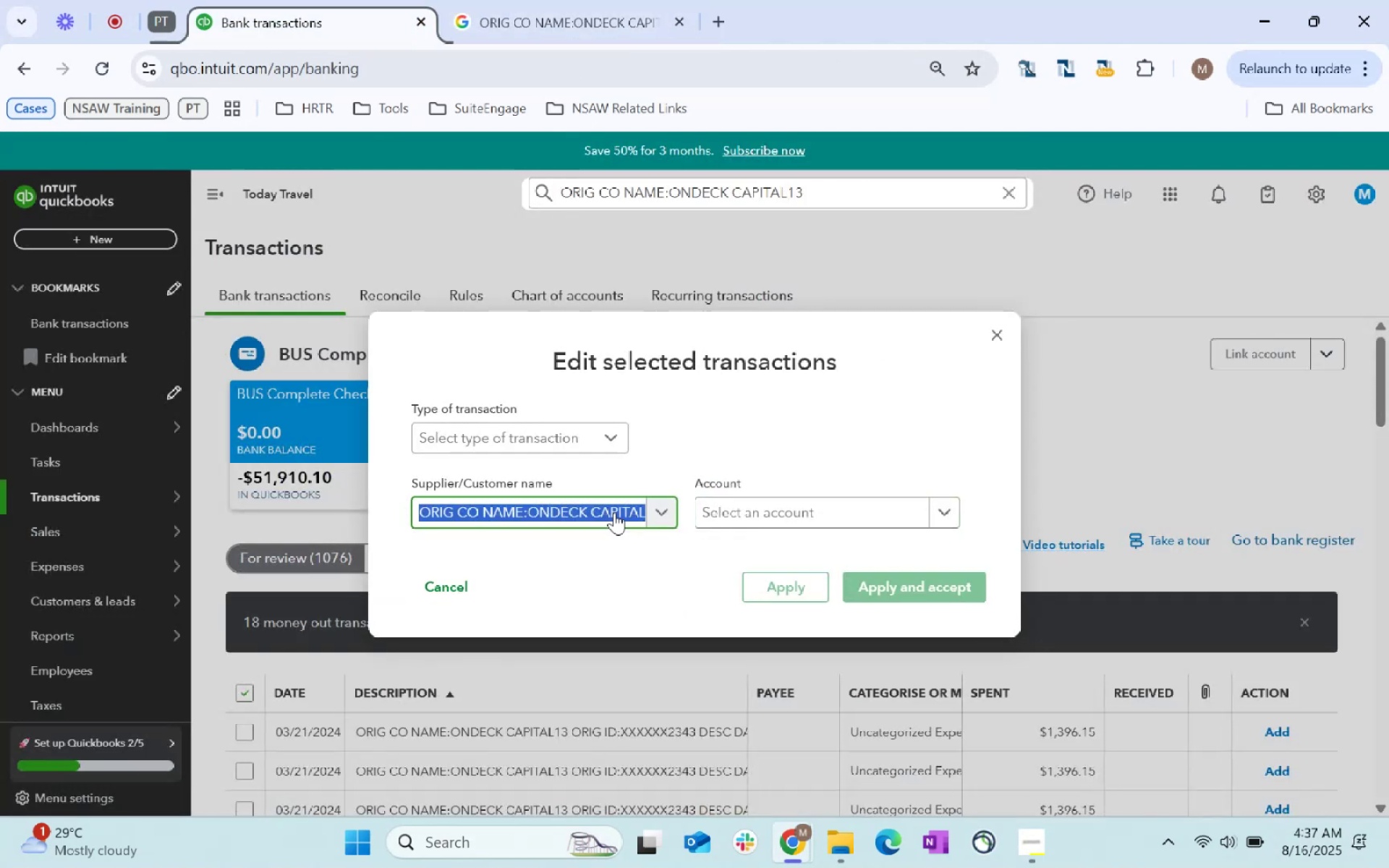 
key(Control+ControlLeft)
 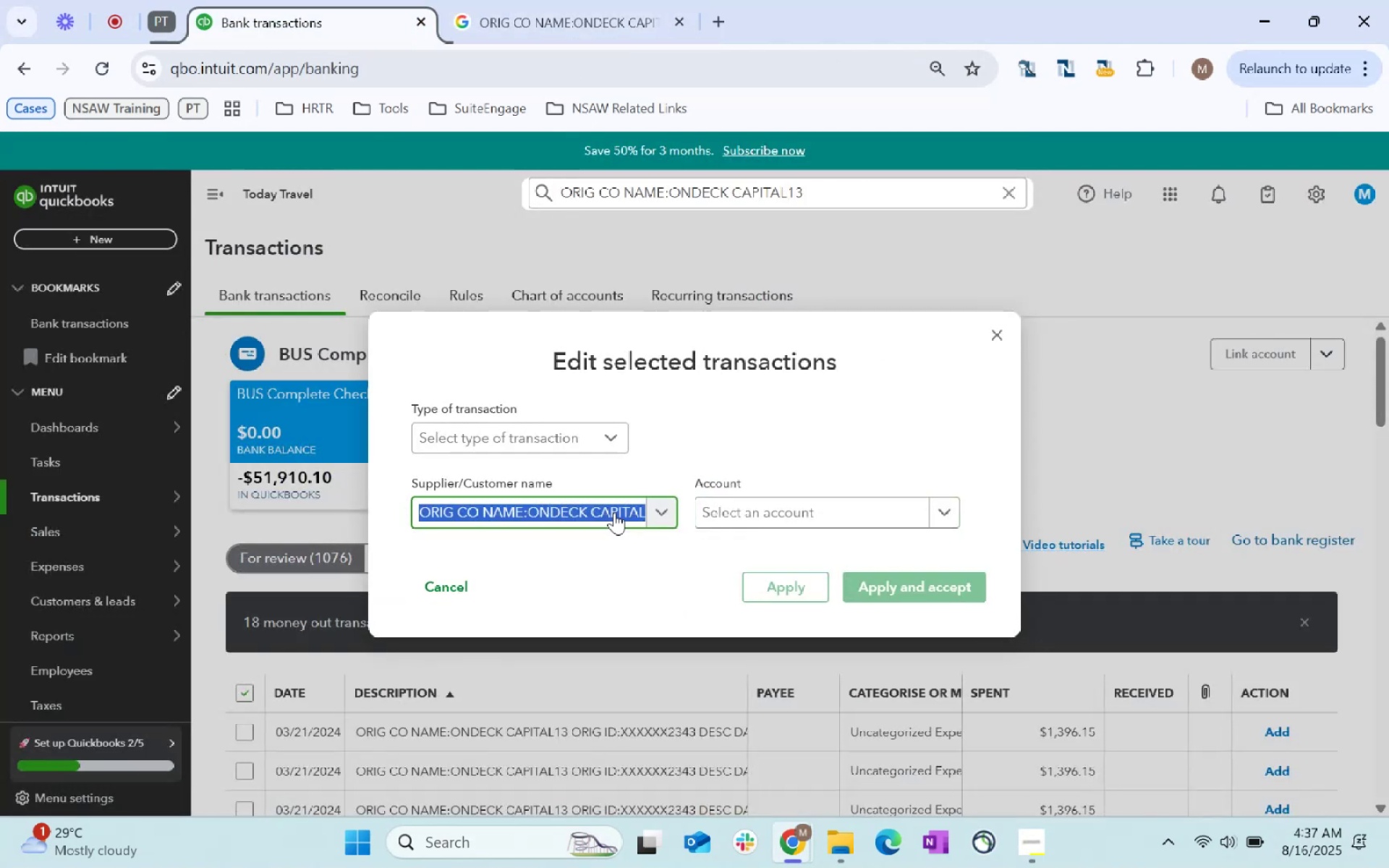 
key(Control+V)
 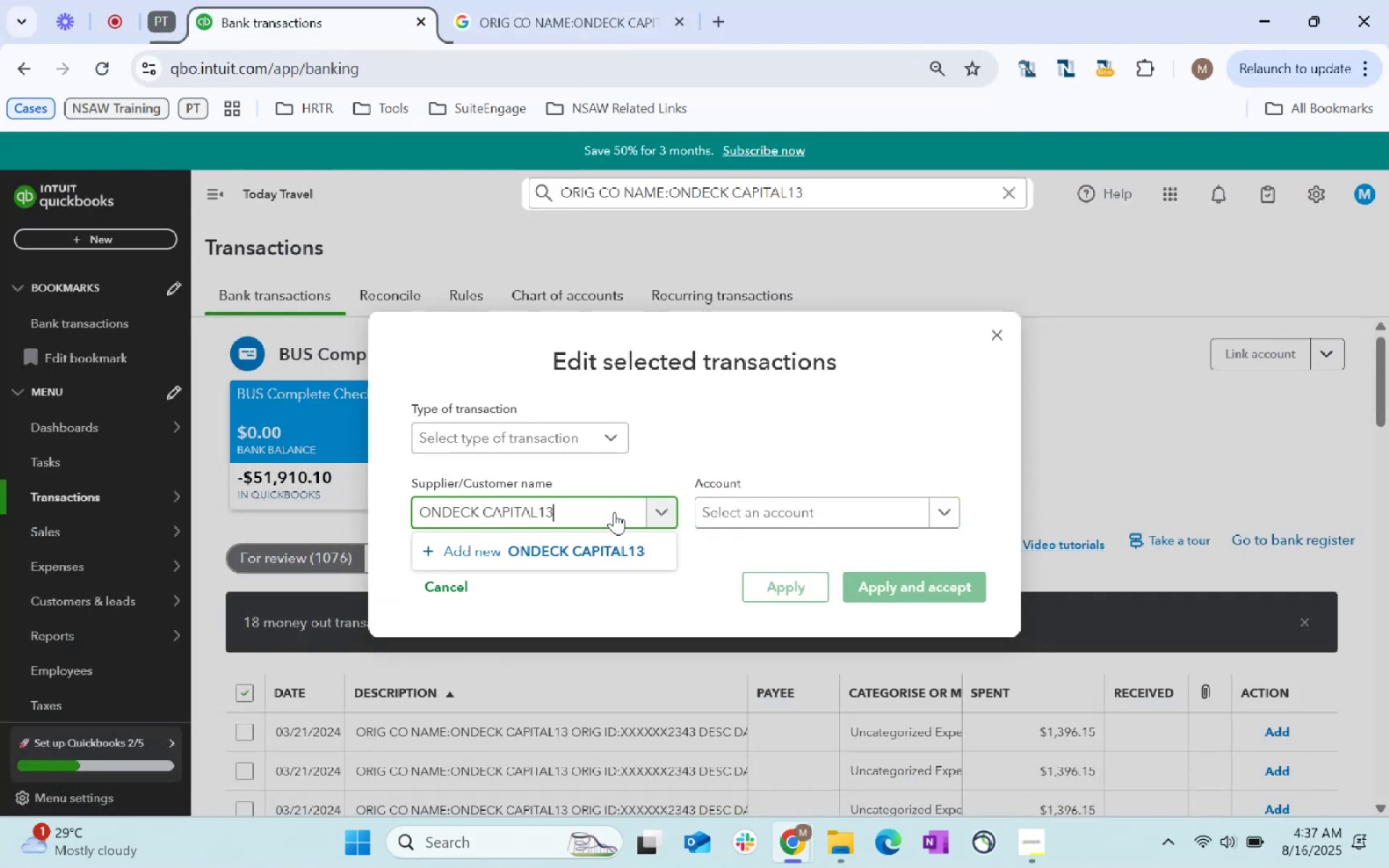 
key(Tab)
 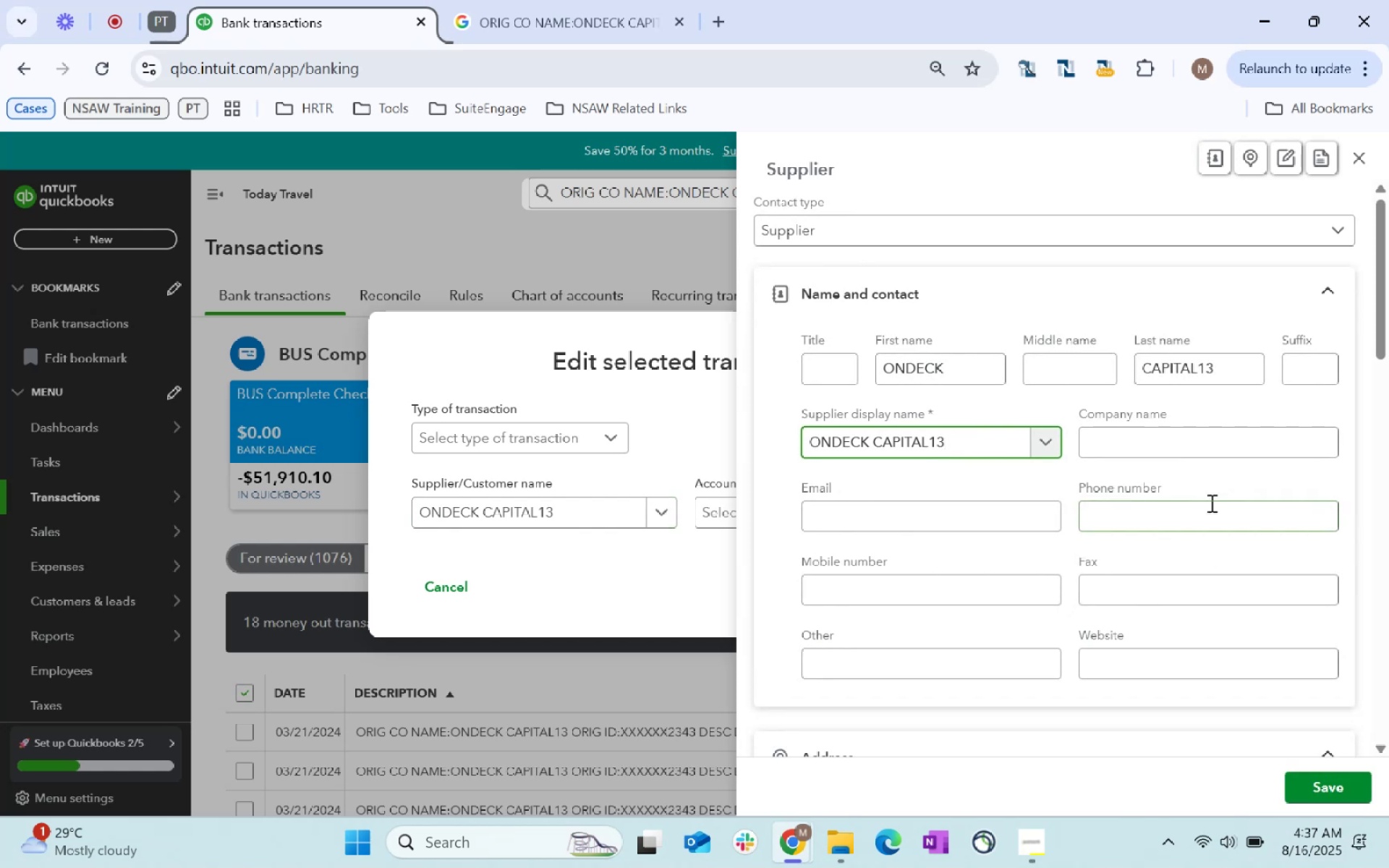 
left_click([1321, 790])
 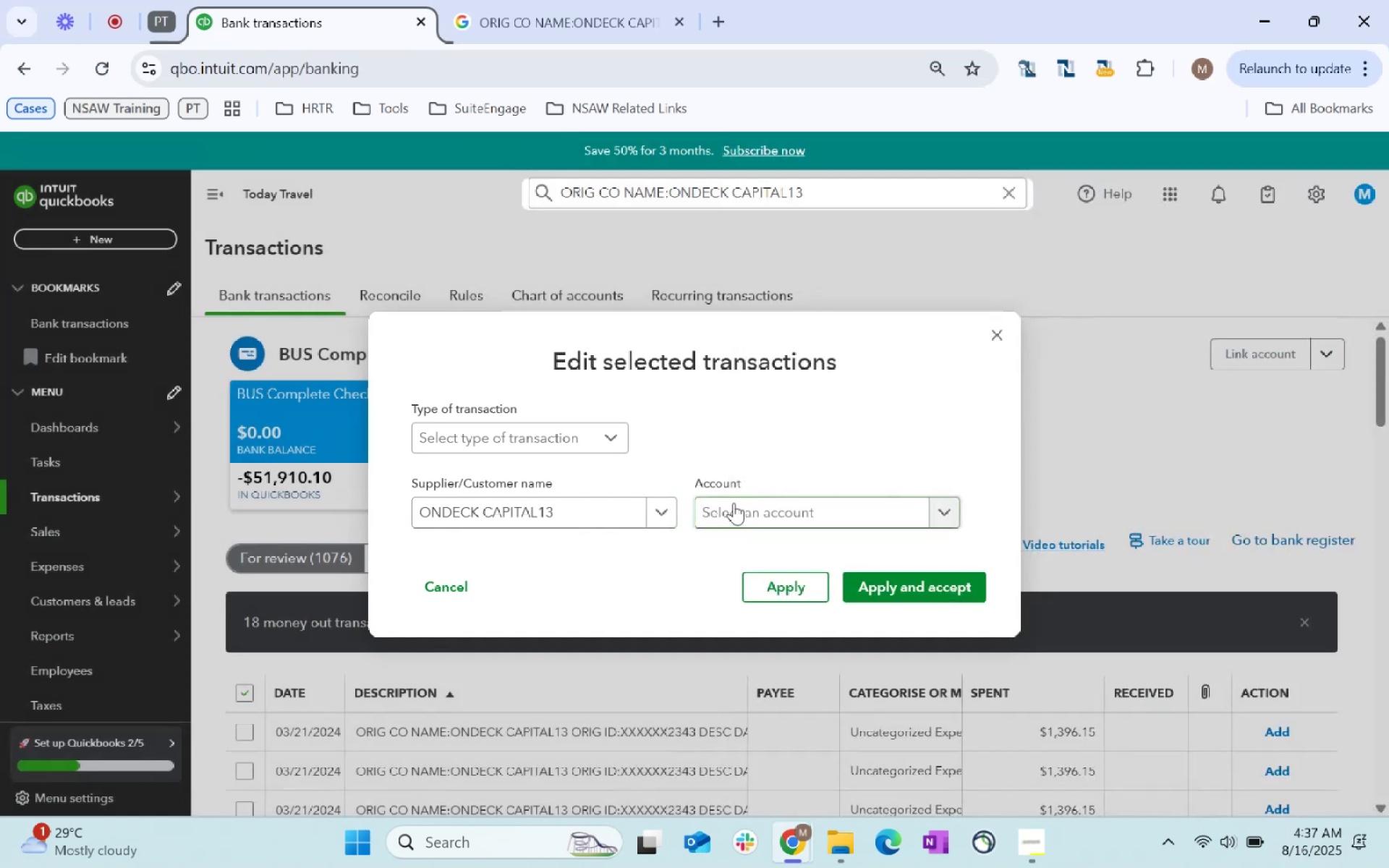 
left_click([786, 514])
 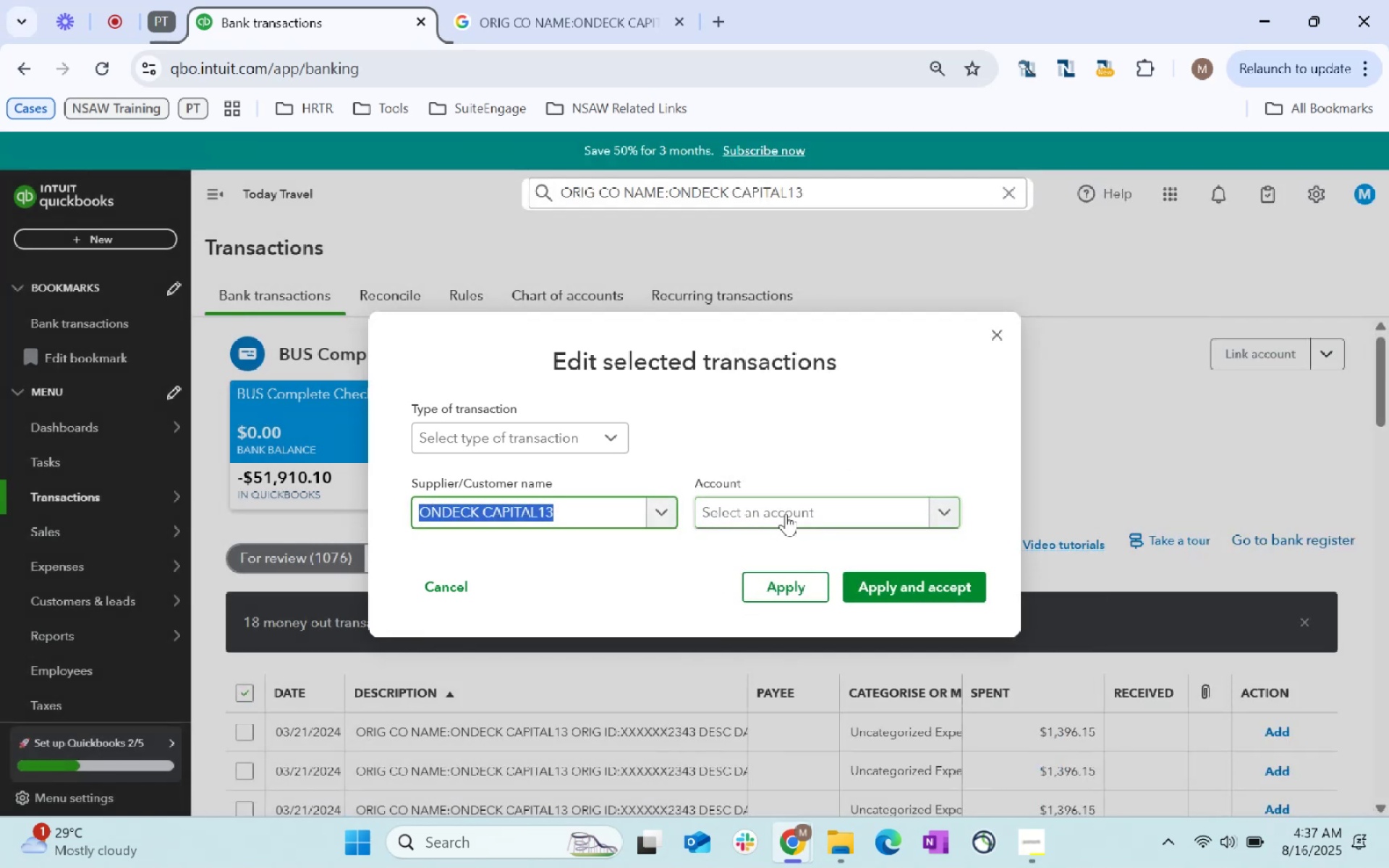 
left_click([786, 514])
 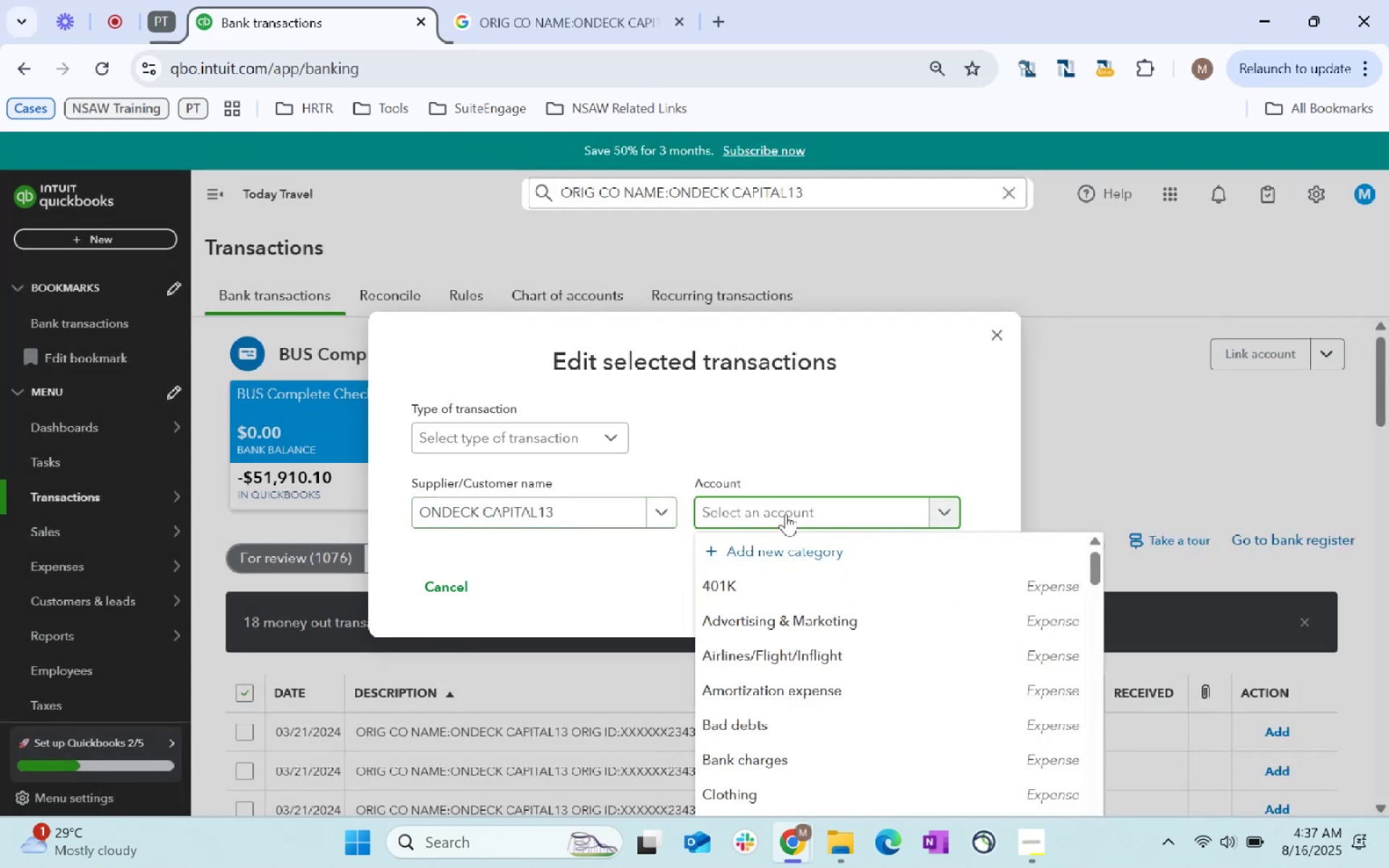 
type(Account)
 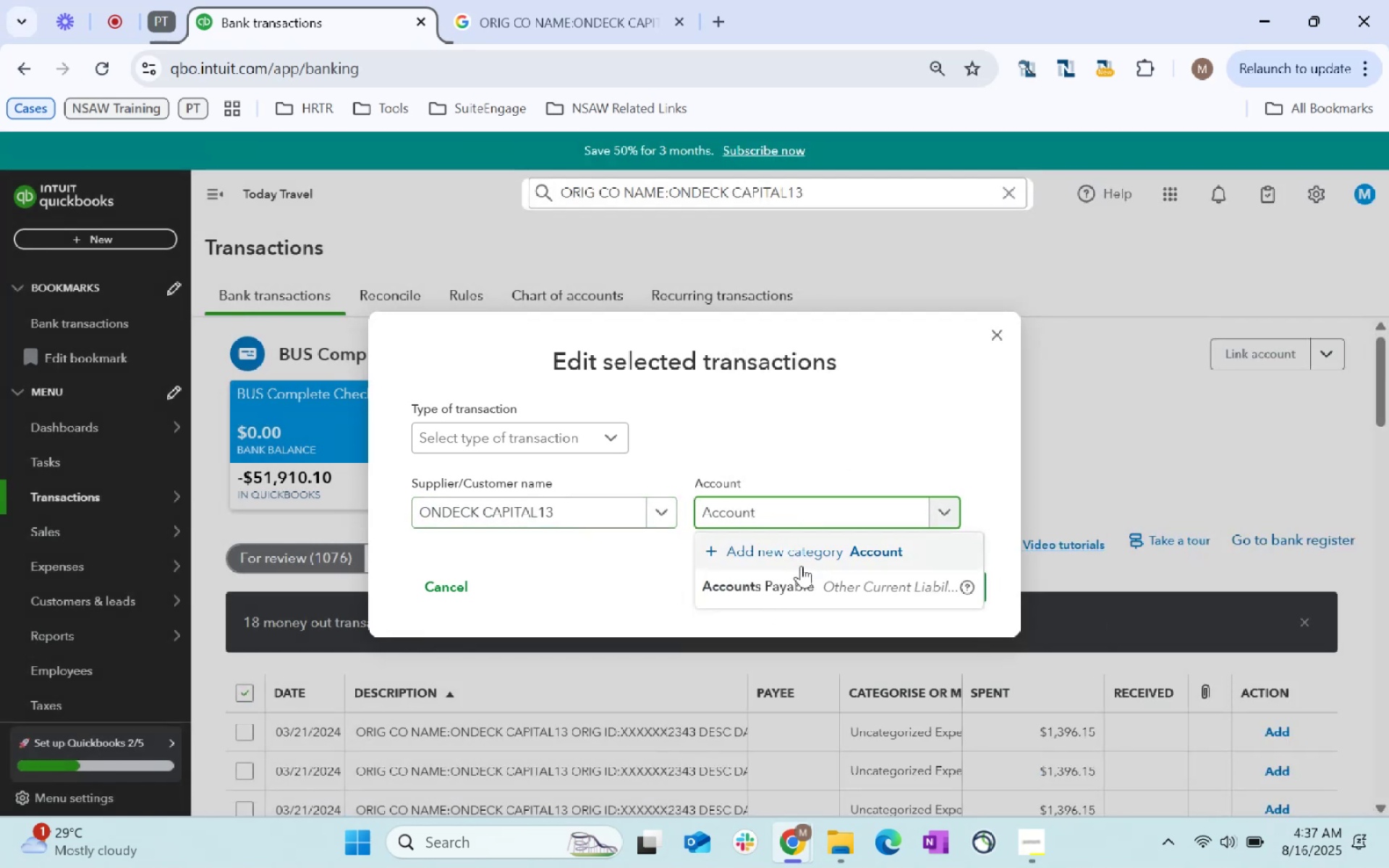 
left_click([806, 584])
 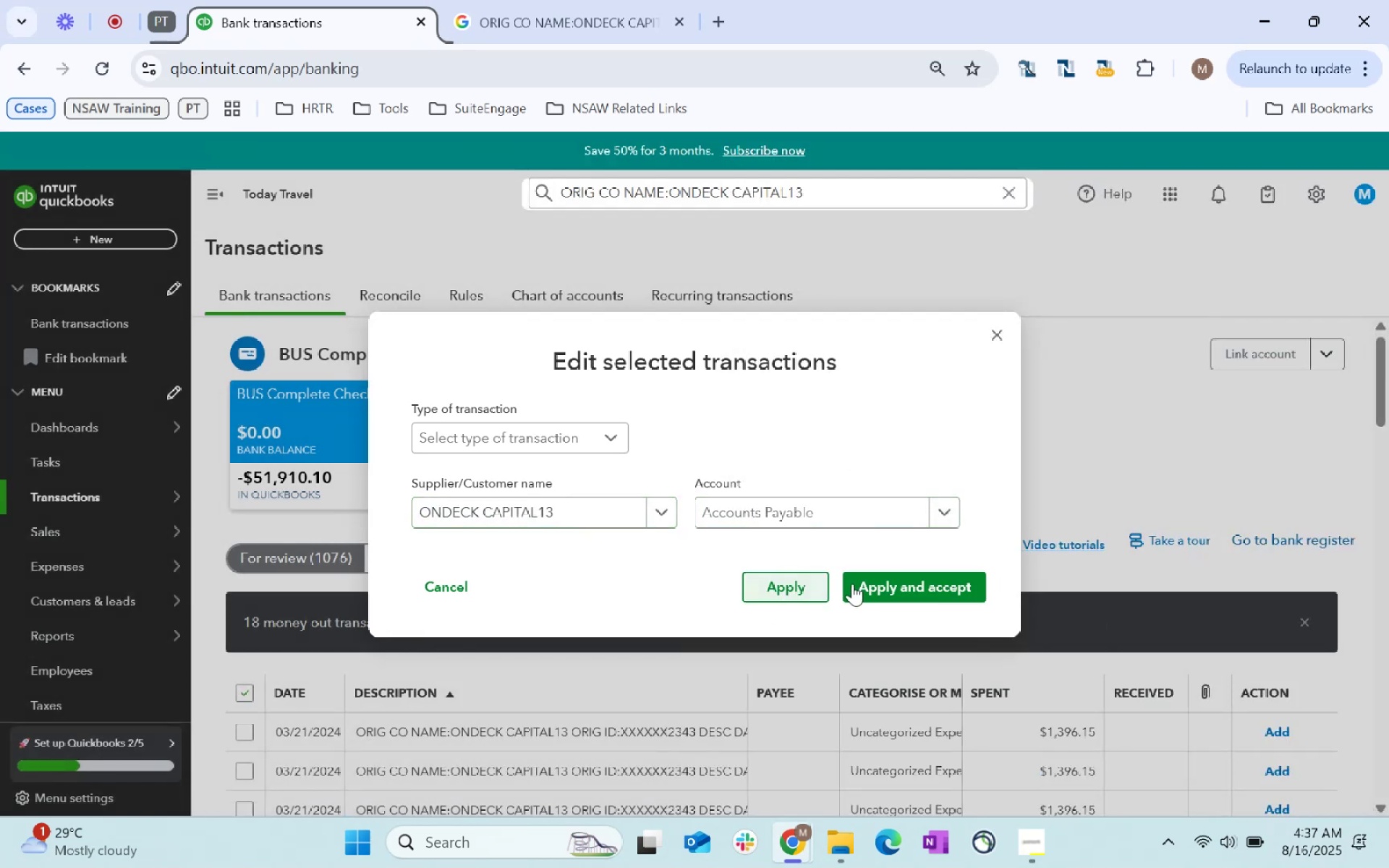 
left_click([869, 589])
 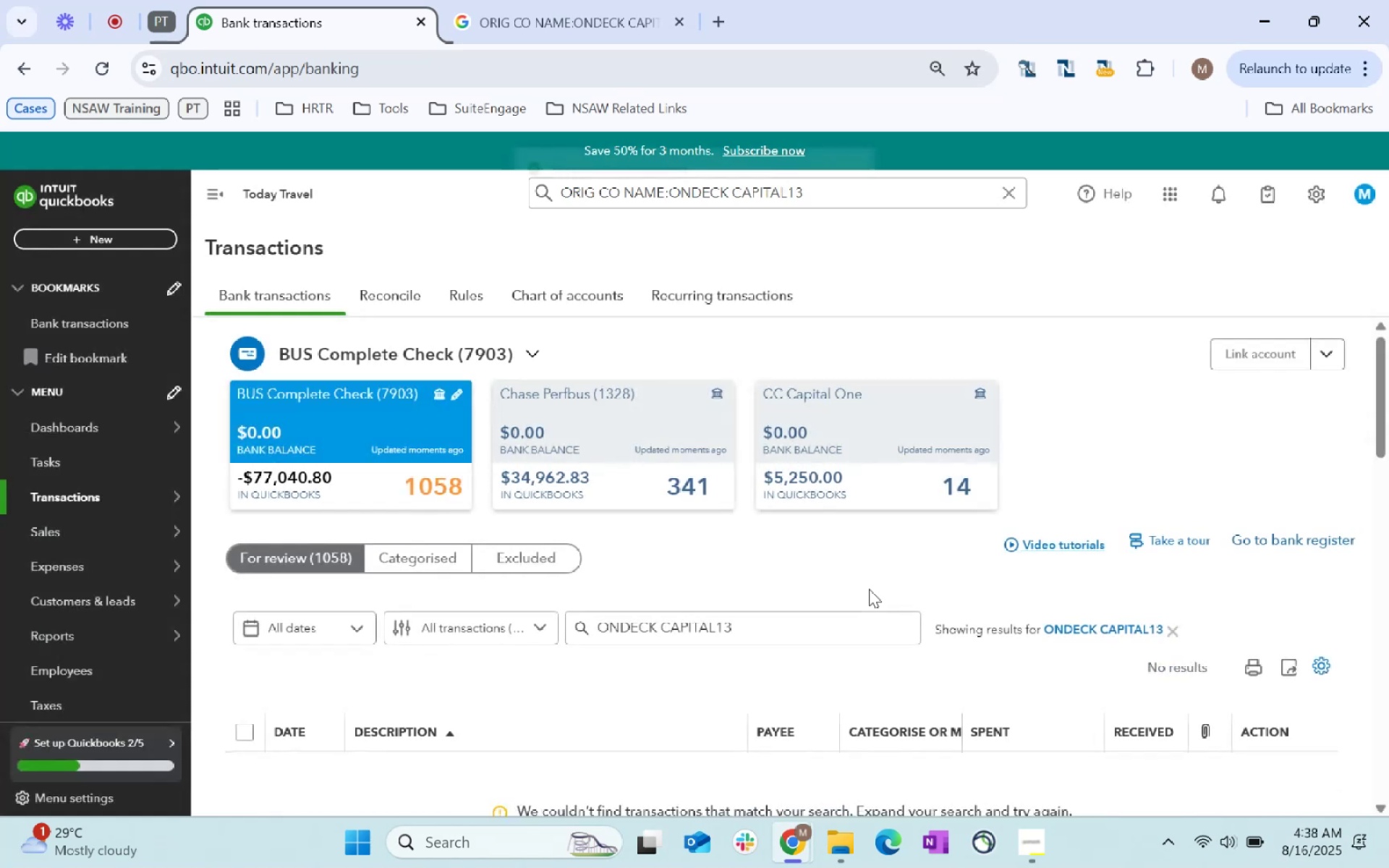 
wait(5.38)
 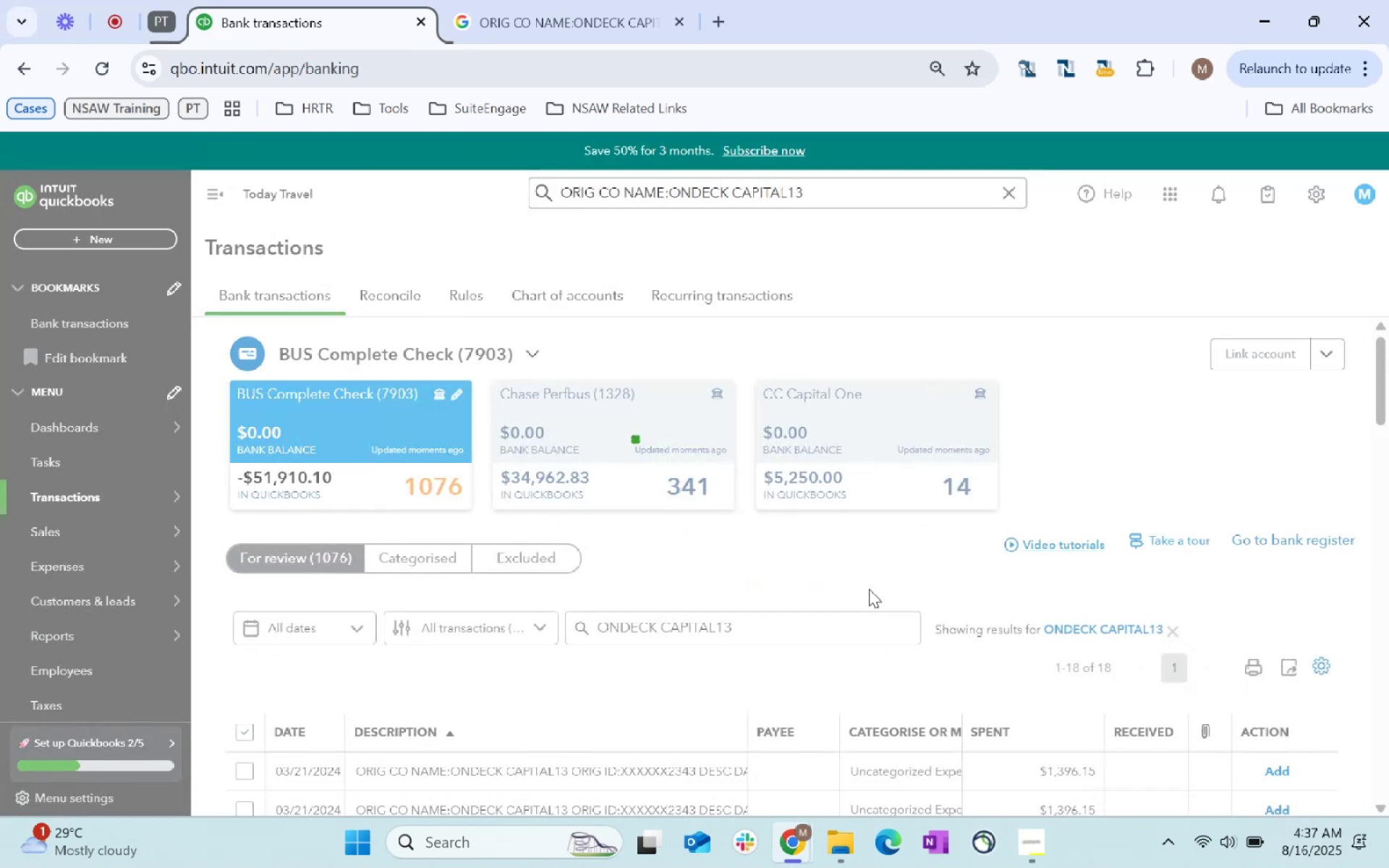 
left_click([1164, 631])
 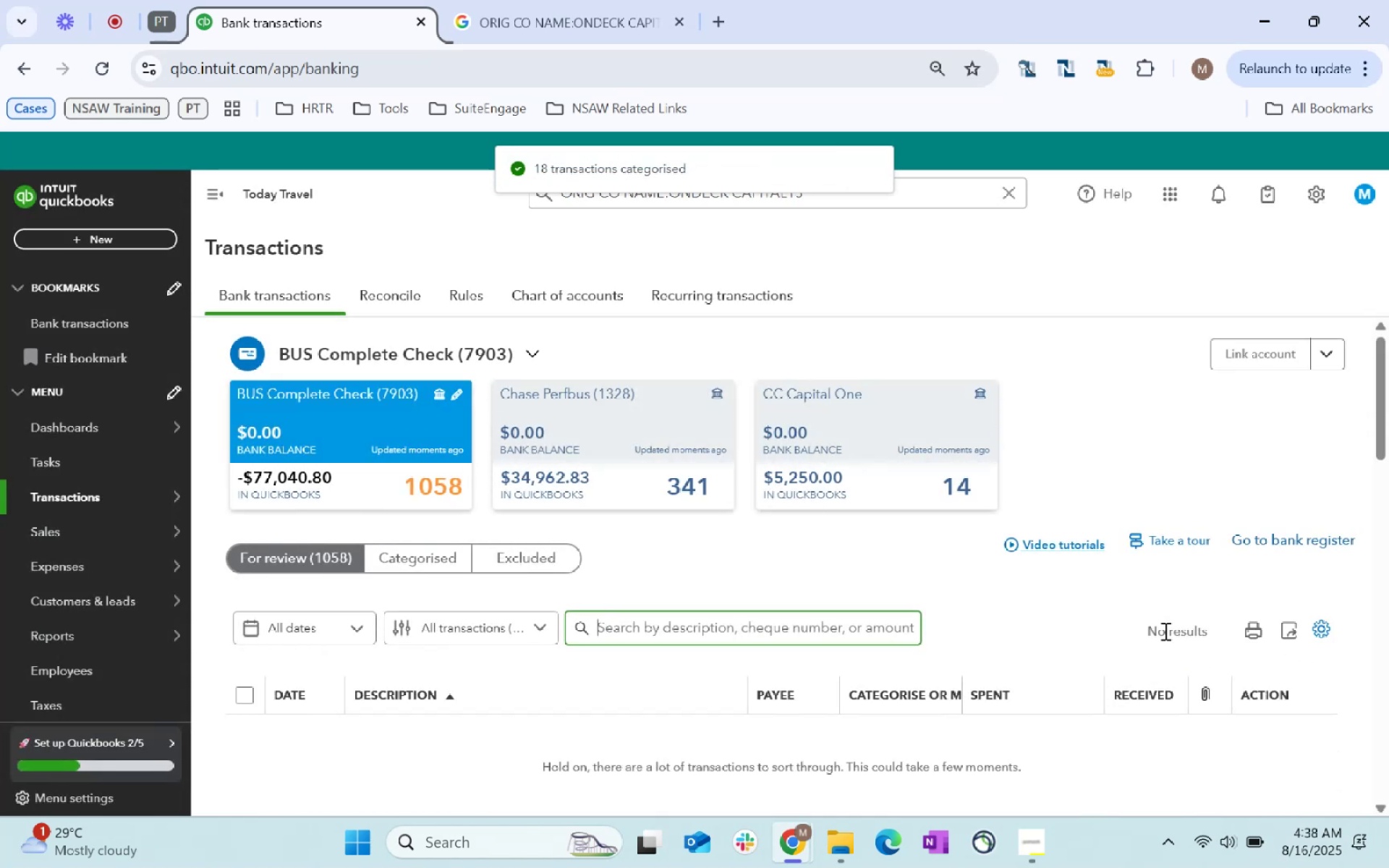 
mouse_move([721, 519])
 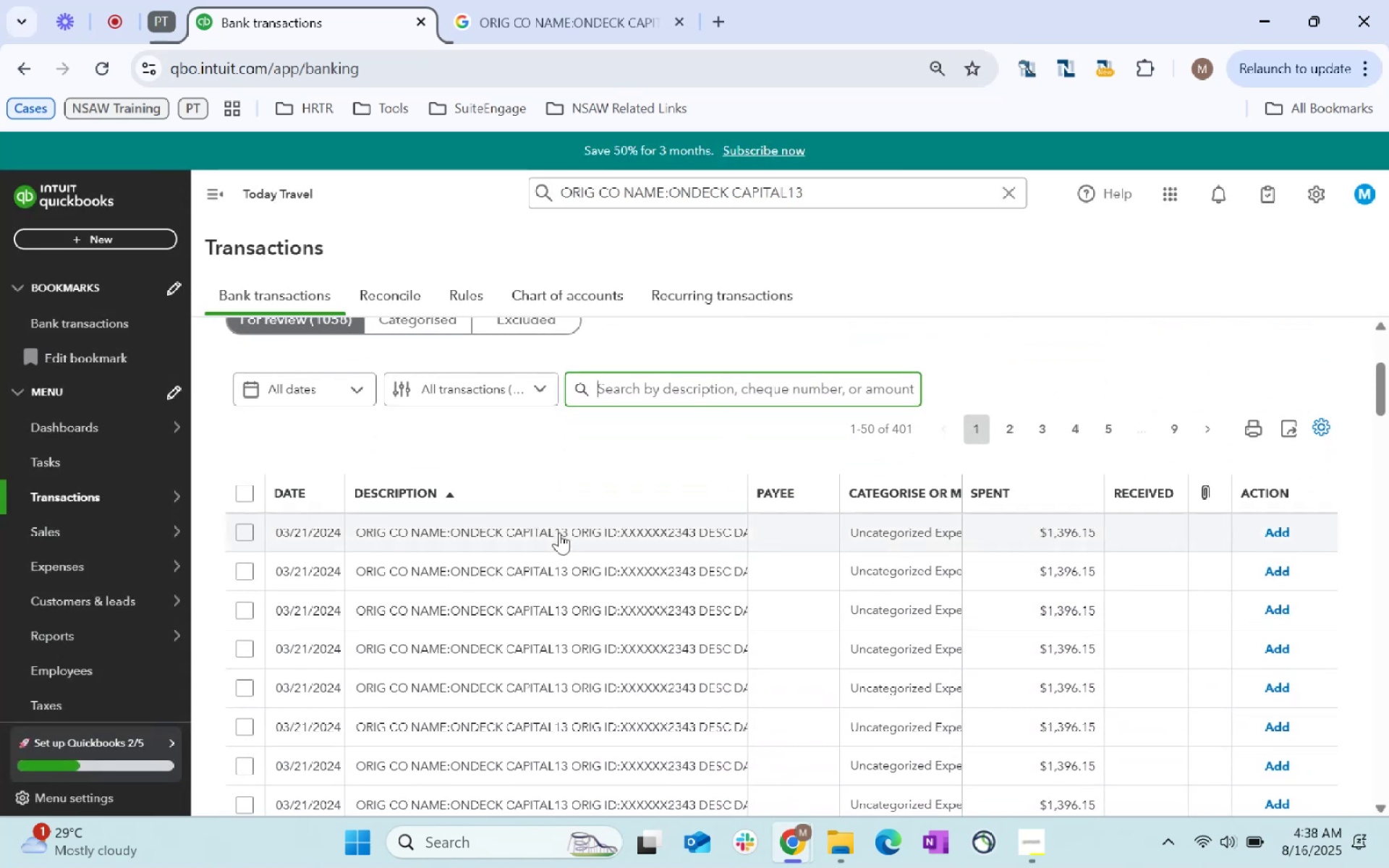 
type(On )
key(Backspace)
type(deck)
 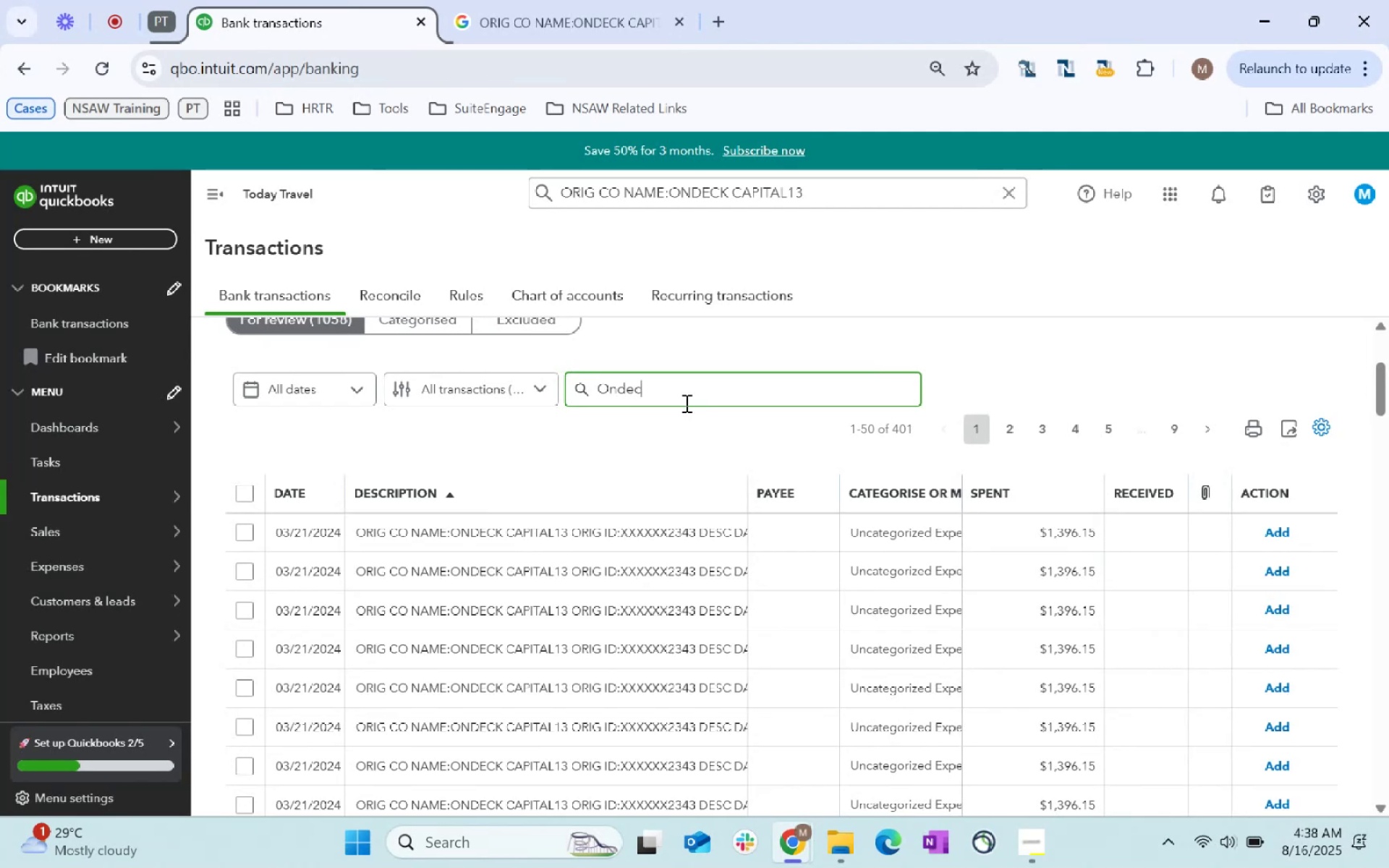 
key(Enter)
 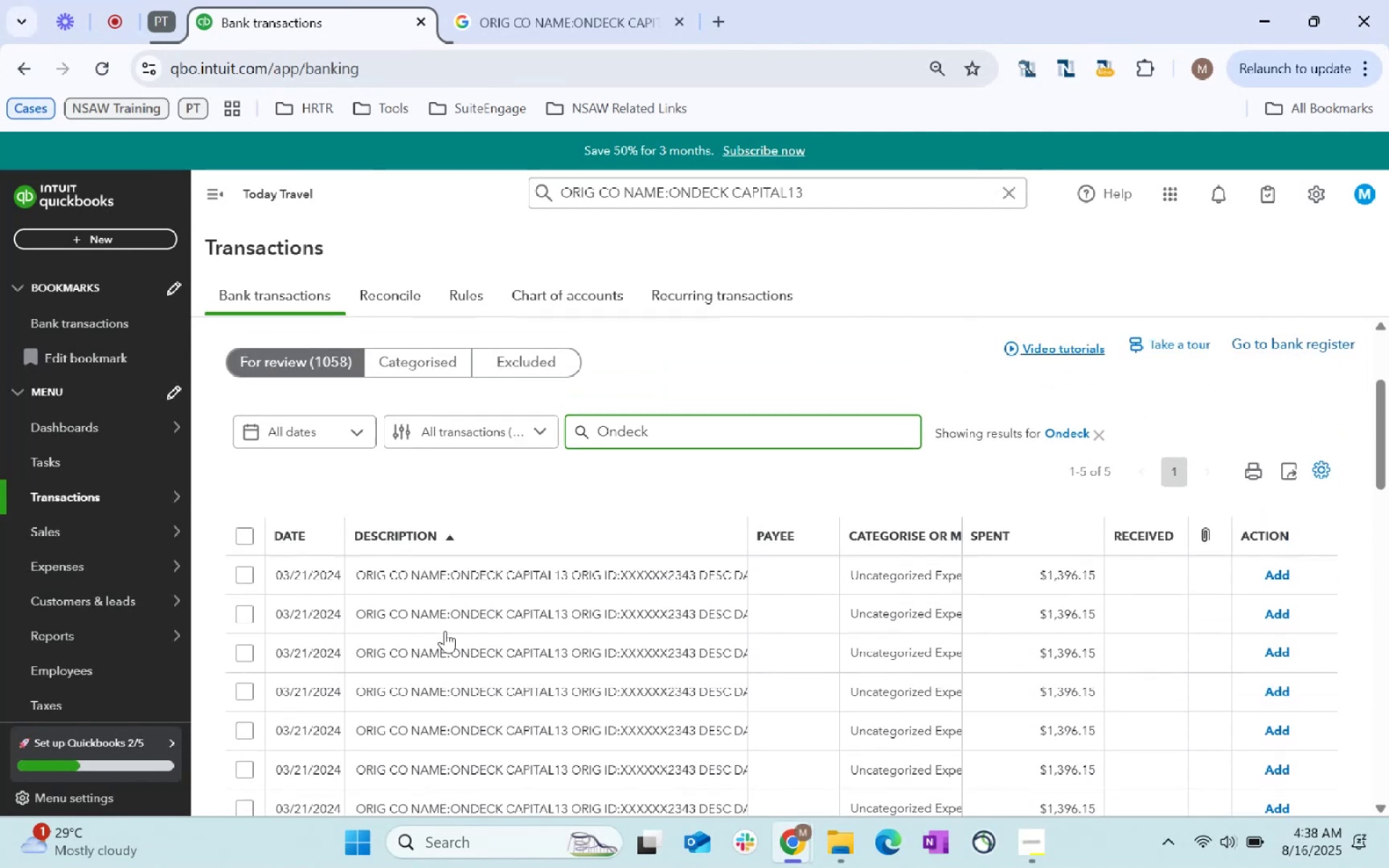 
wait(5.07)
 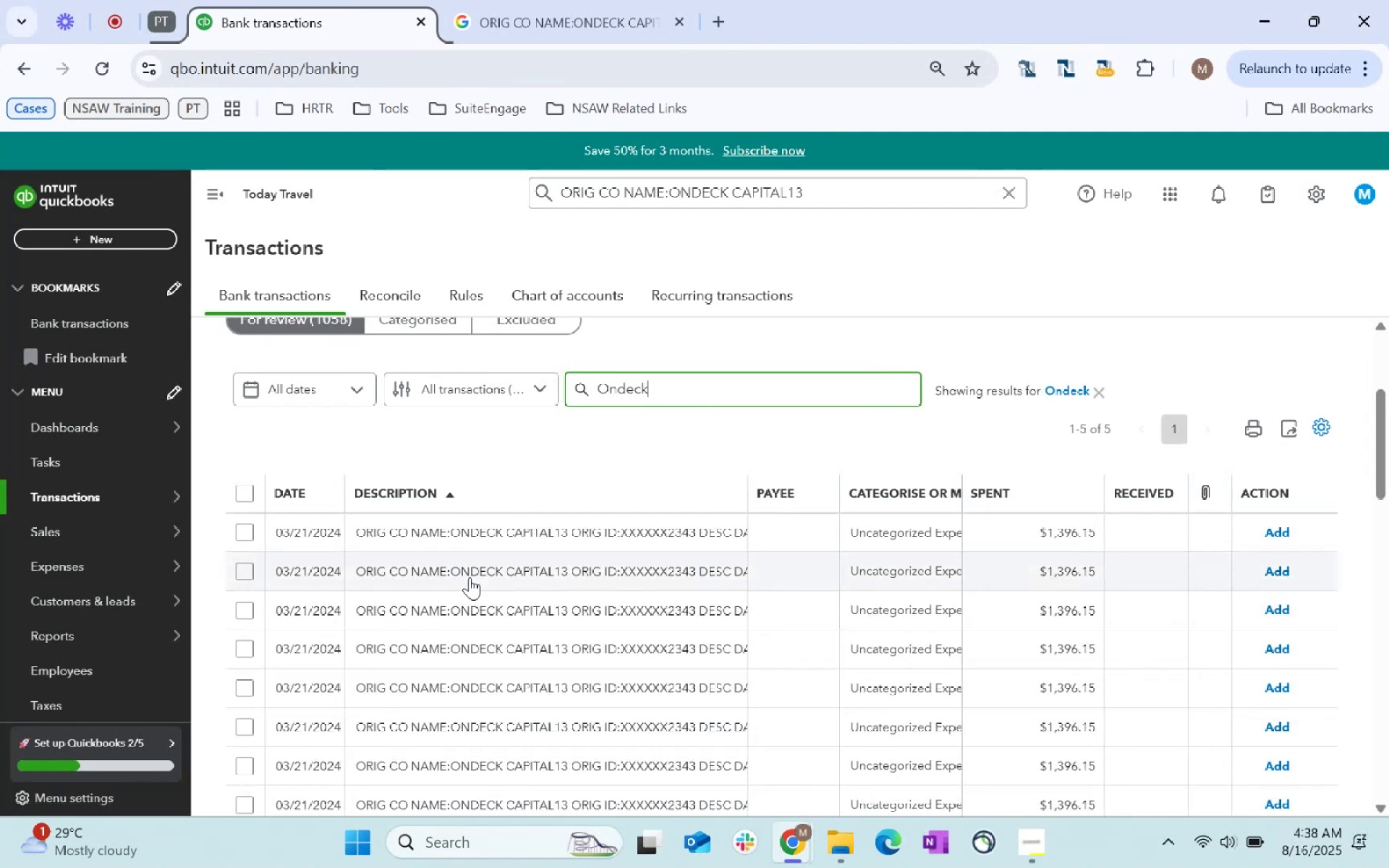 
left_click([244, 626])
 